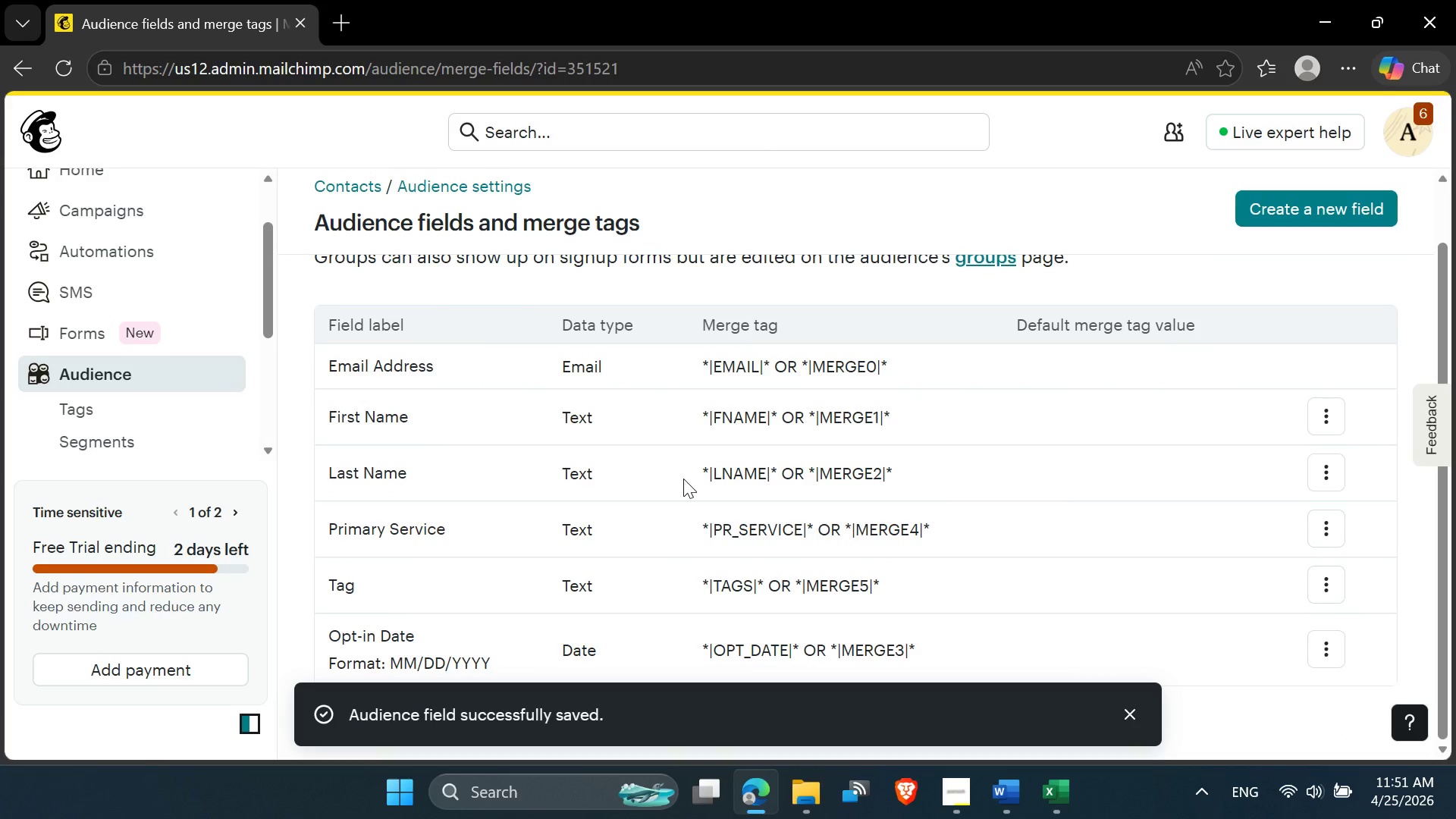 
wait(8.34)
 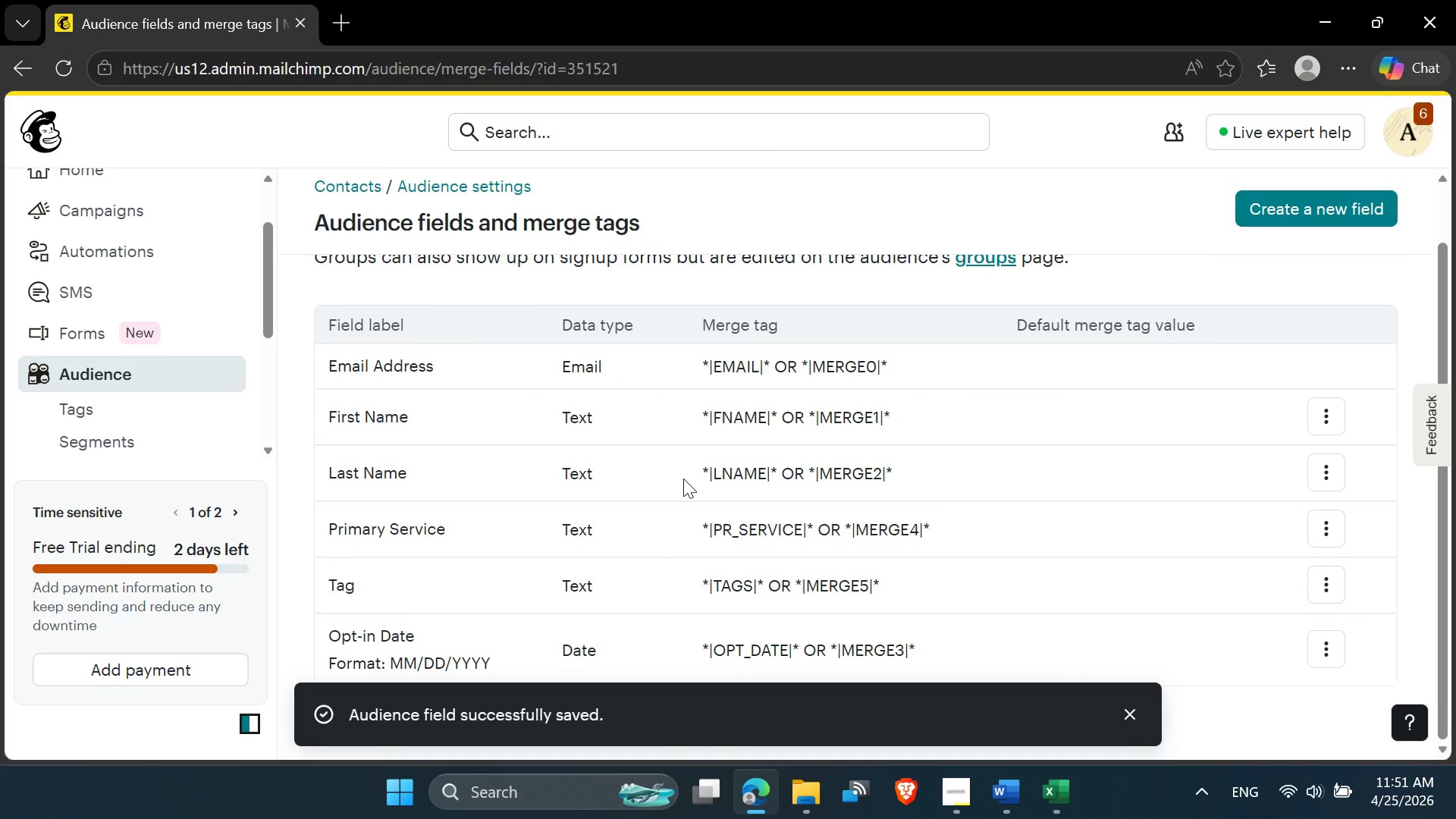 
left_click([123, 366])
 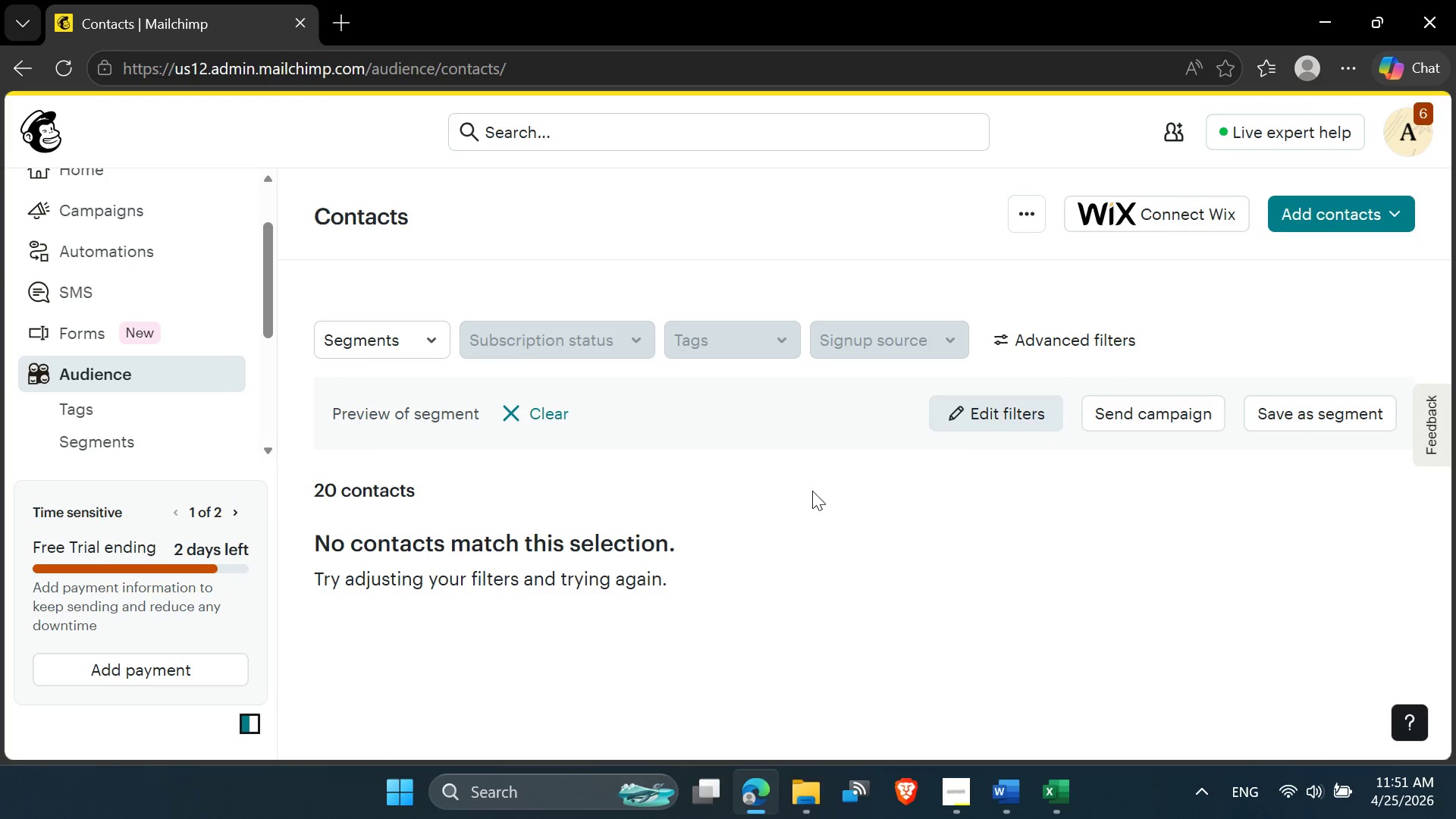 
wait(5.89)
 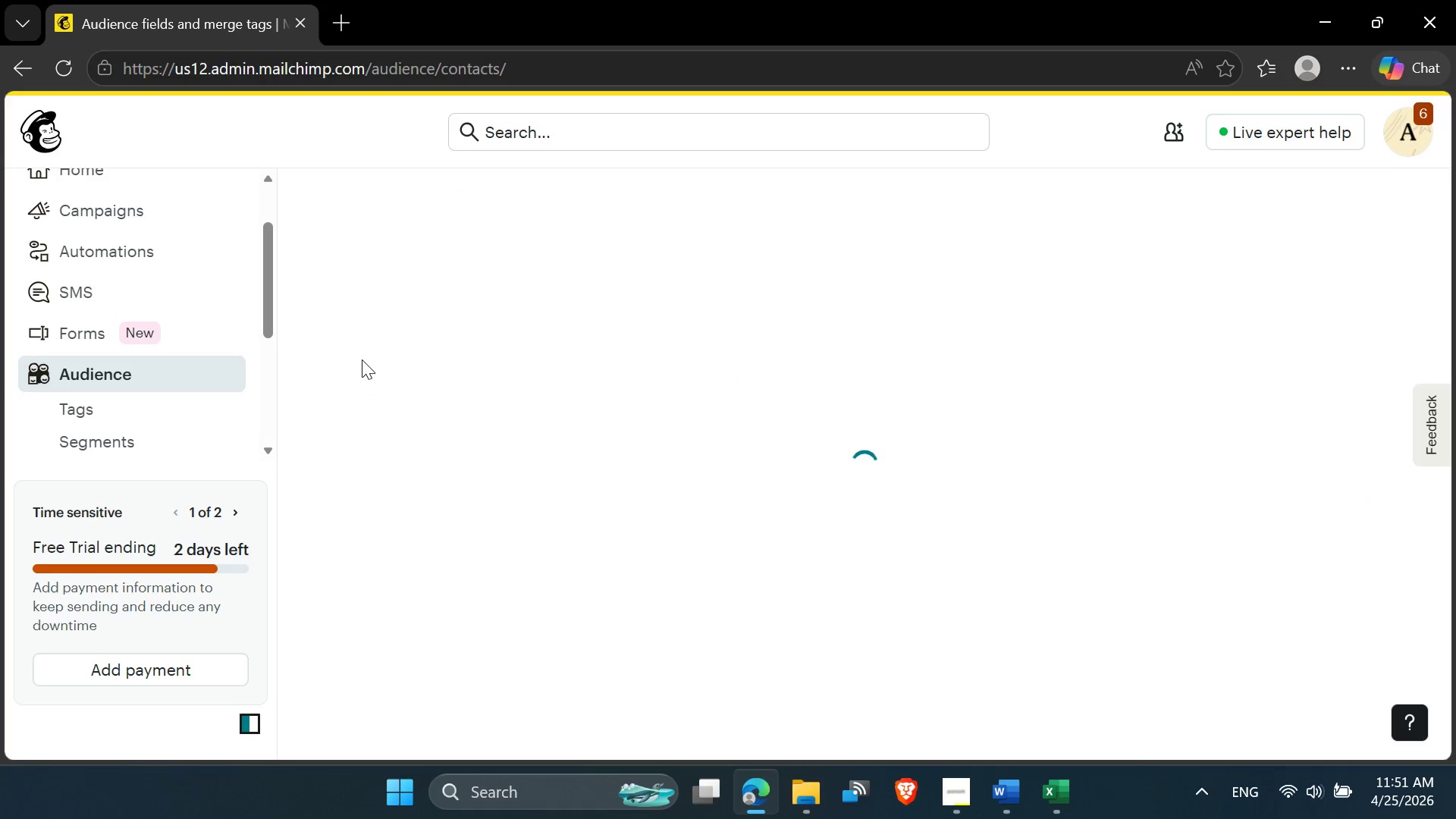 
left_click([1403, 212])
 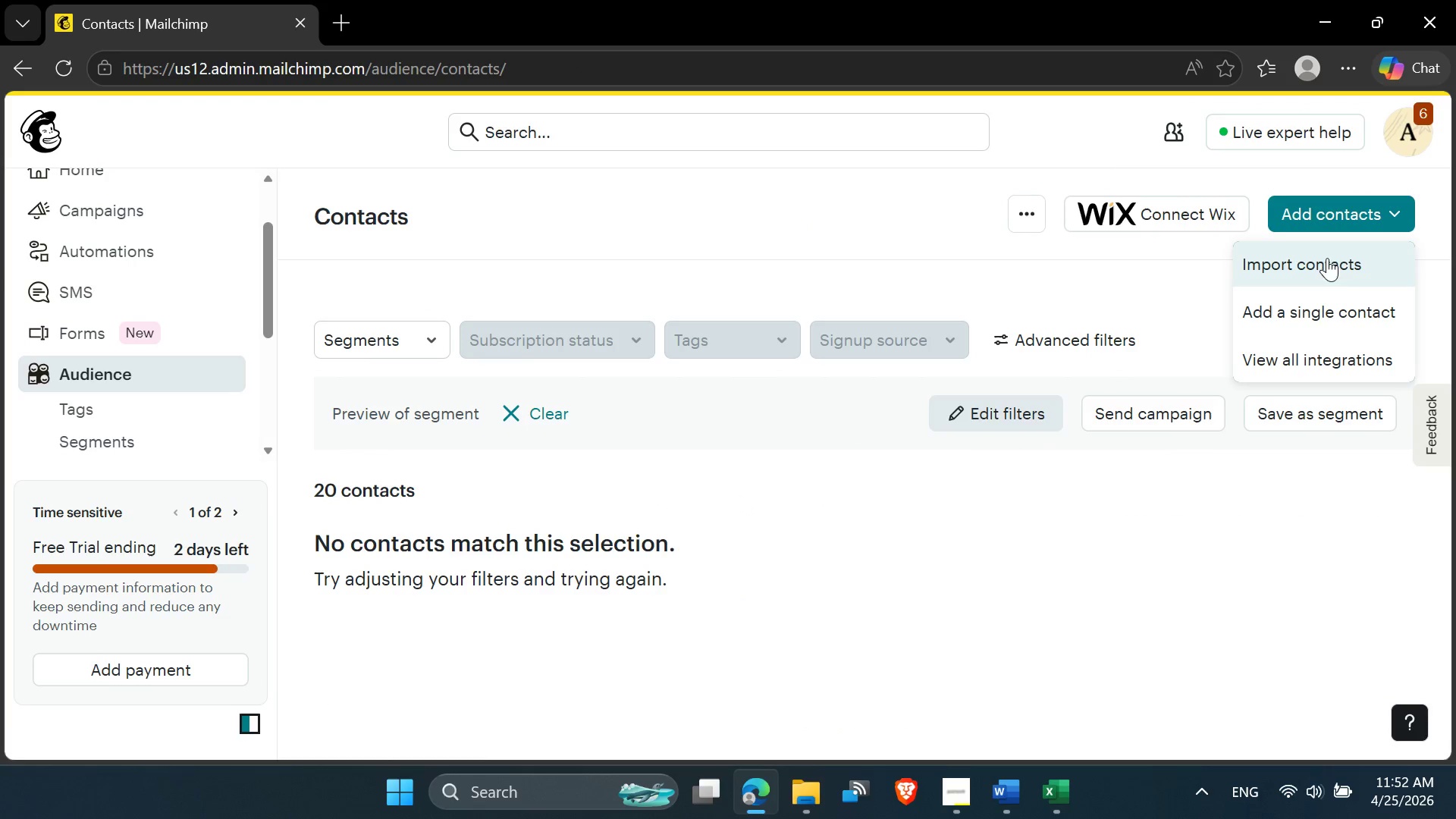 
left_click([1324, 261])
 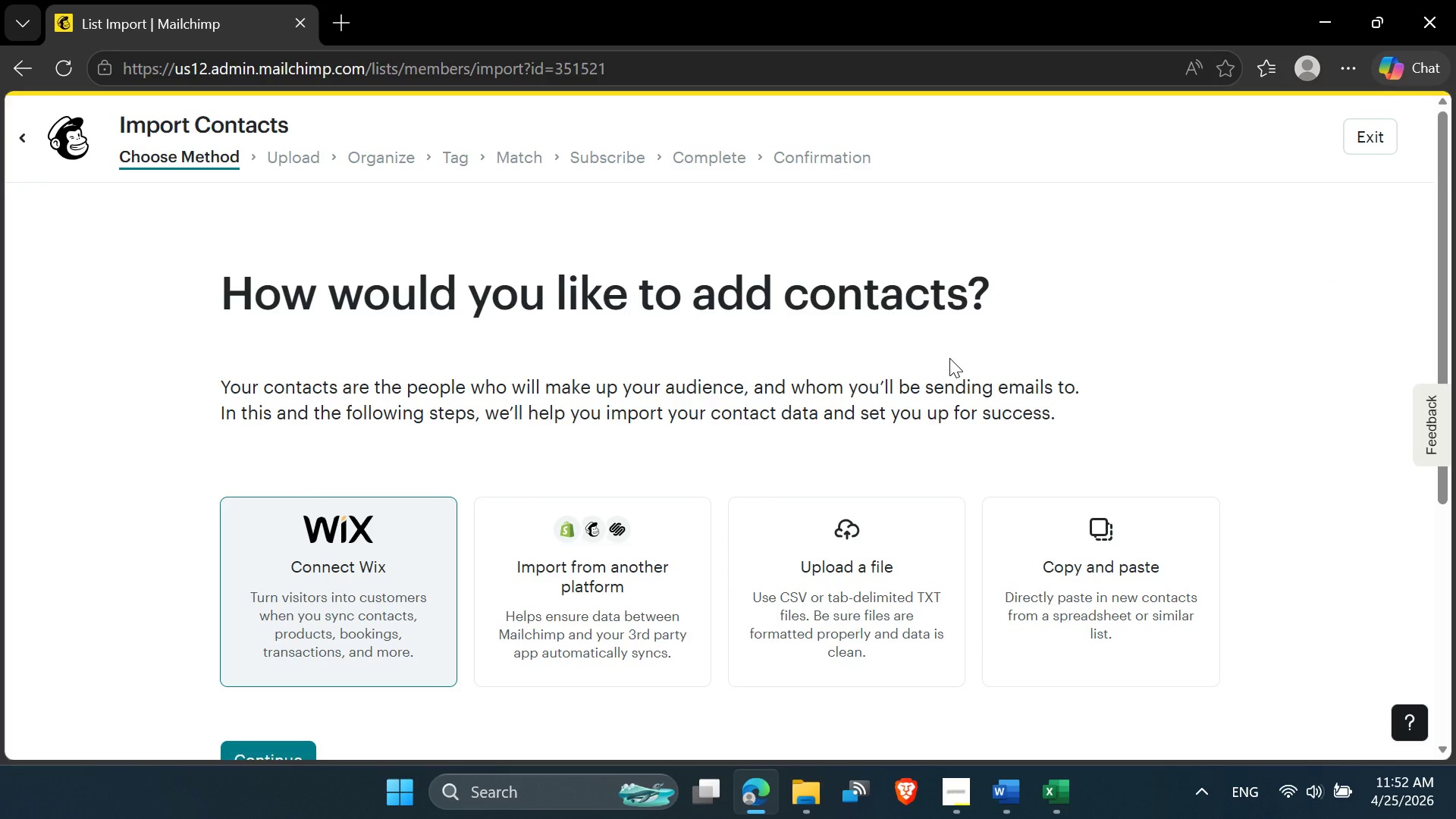 
left_click([886, 537])
 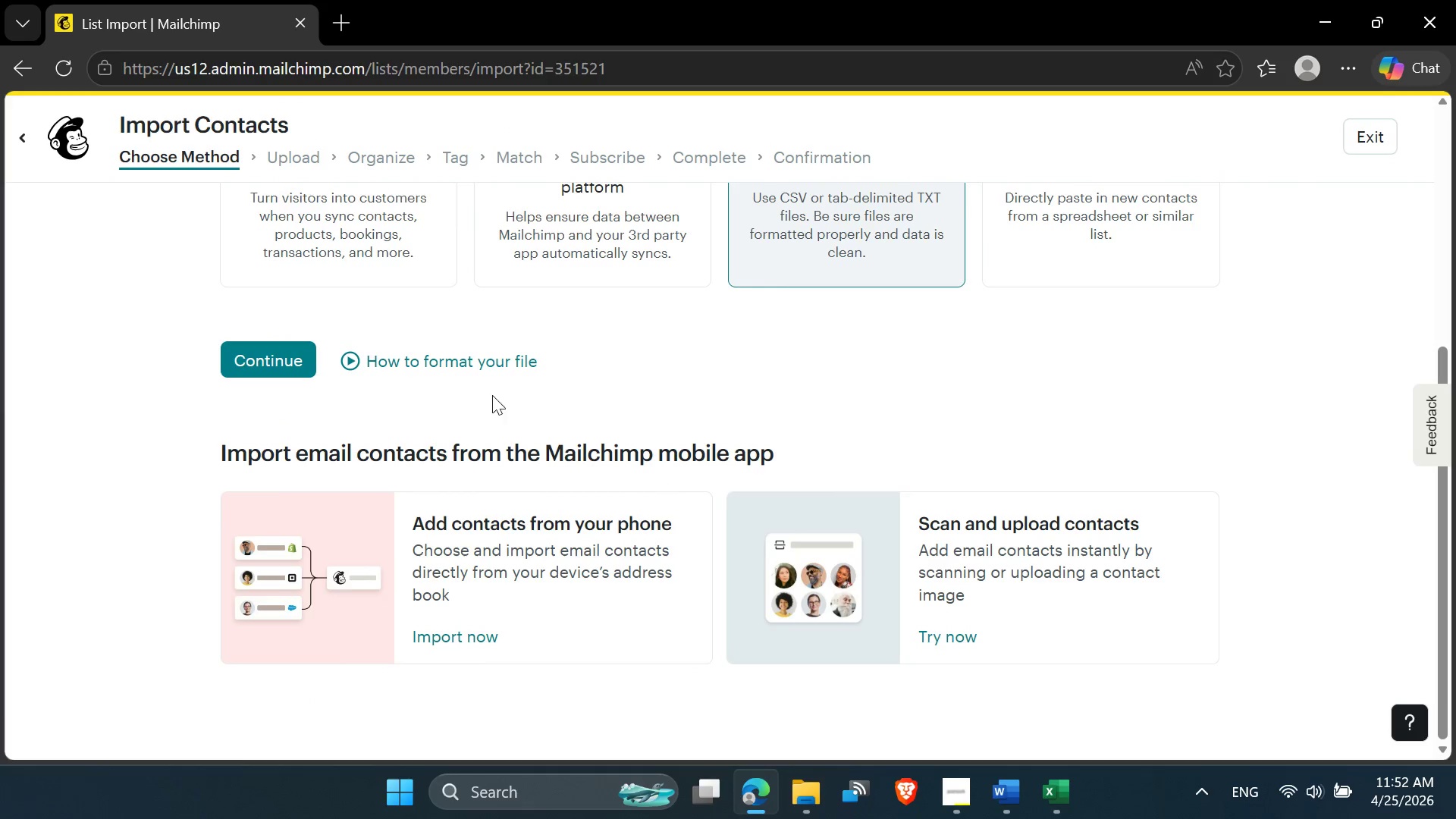 
left_click([262, 367])
 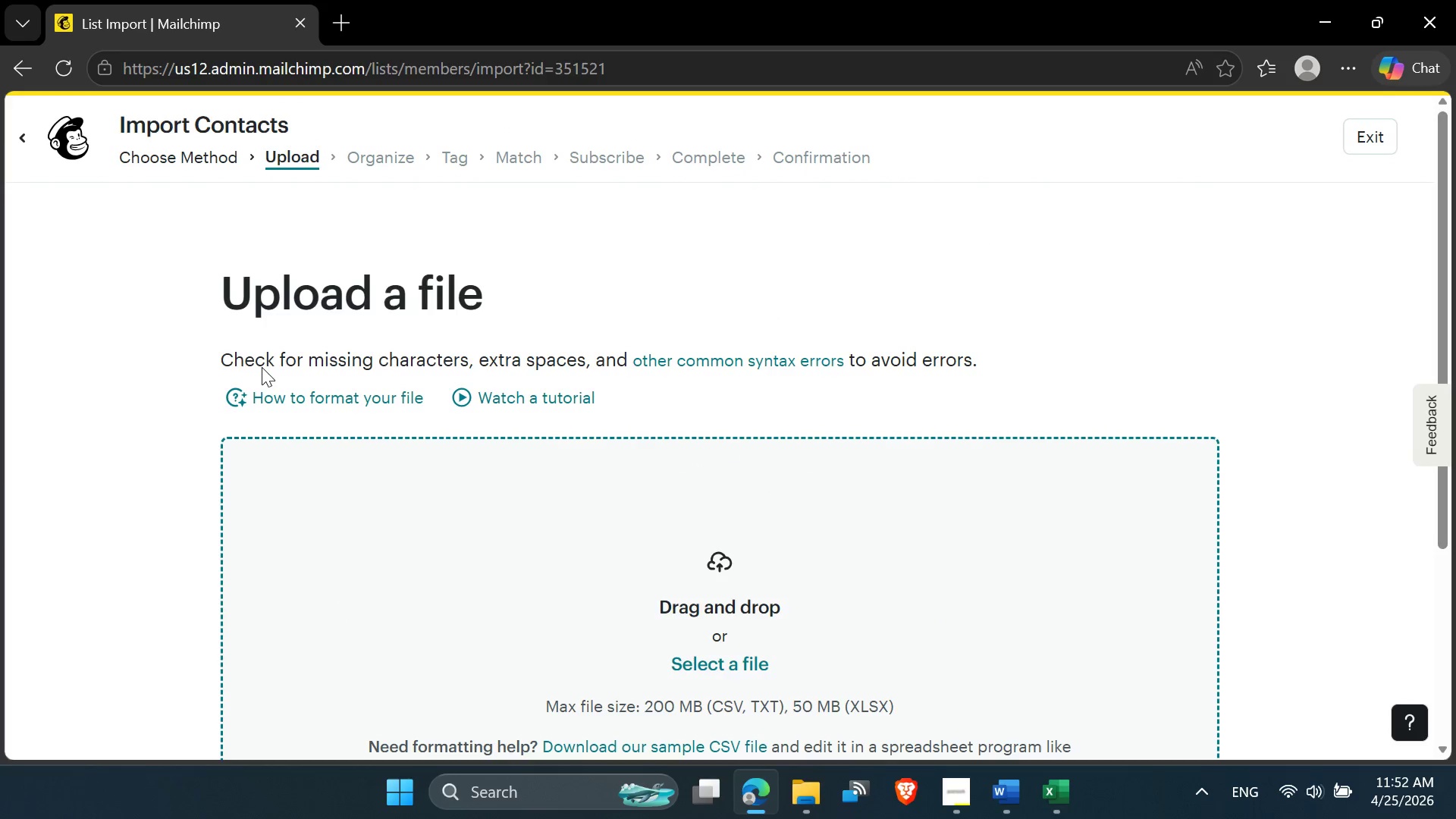 
mouse_move([371, 435])
 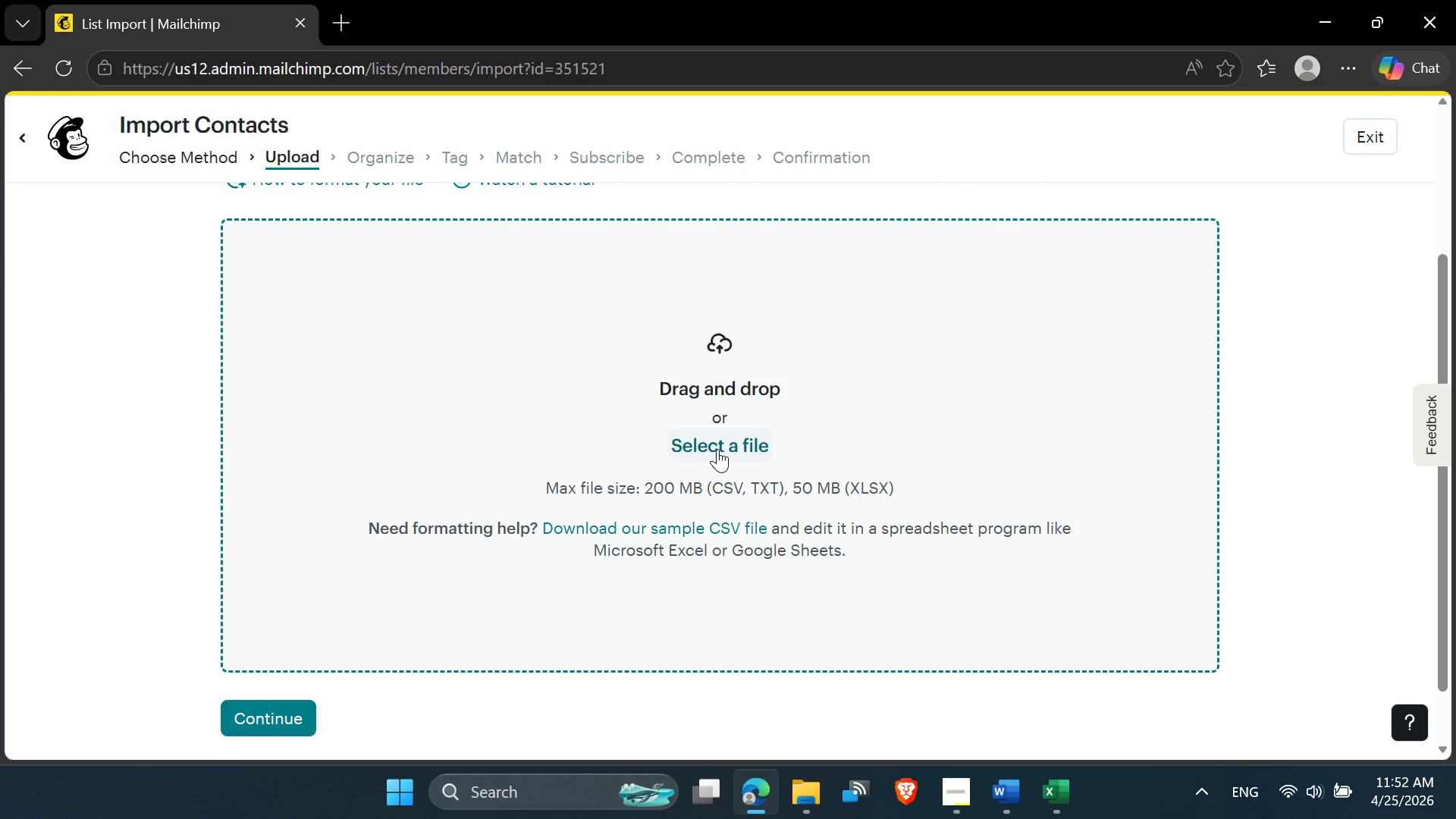 
left_click([717, 449])
 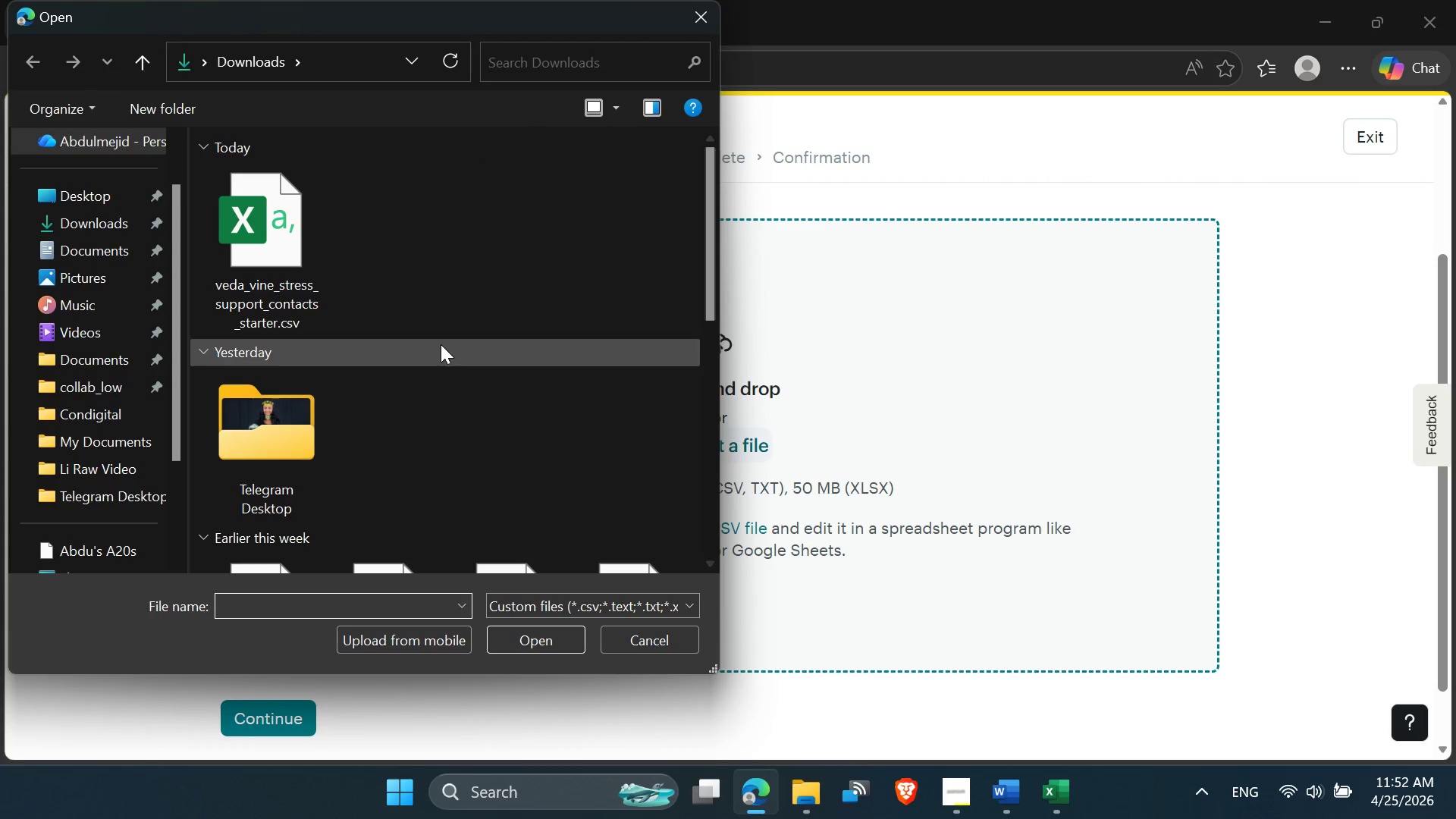 
double_click([233, 279])
 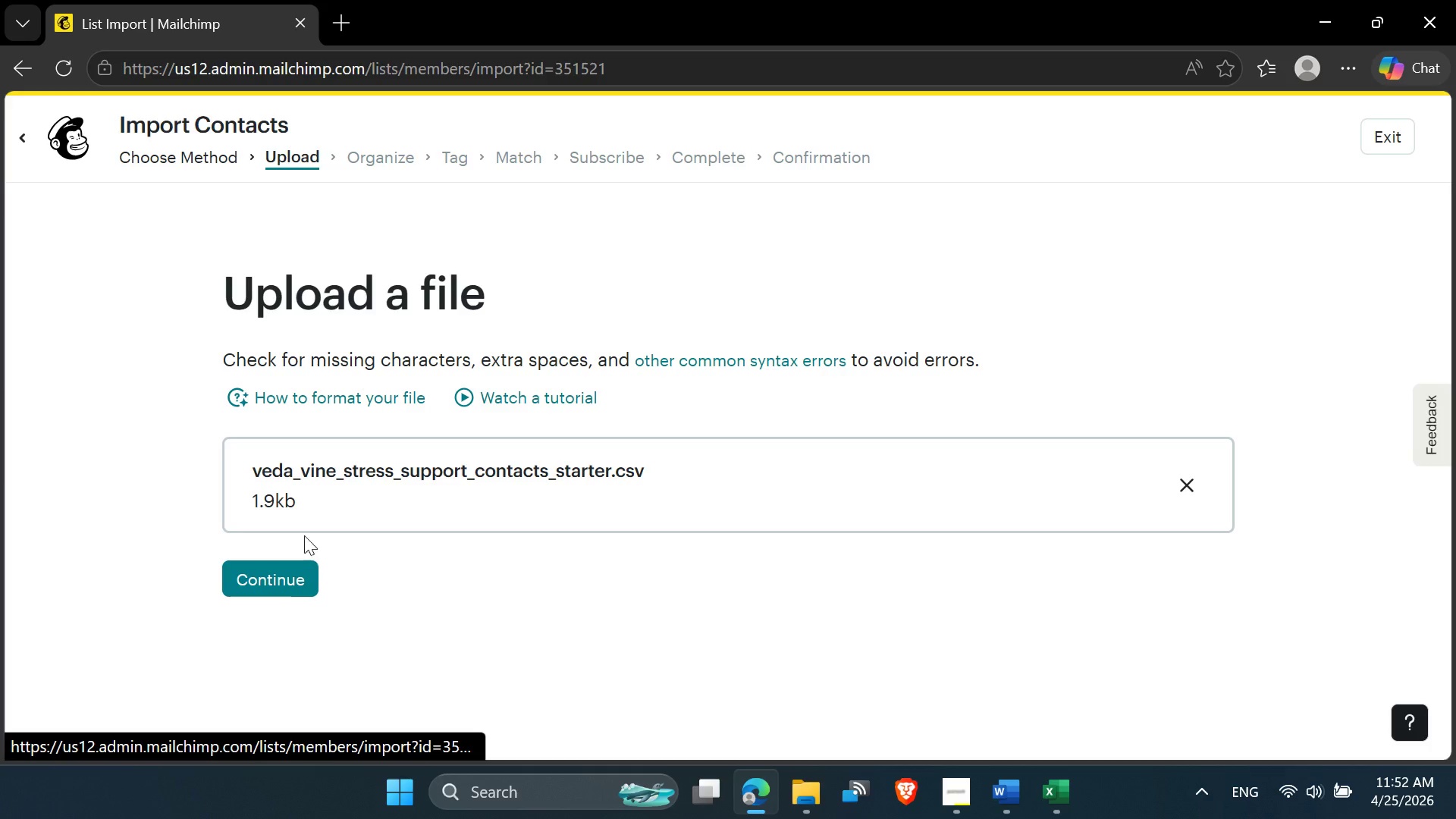 
left_click([288, 568])
 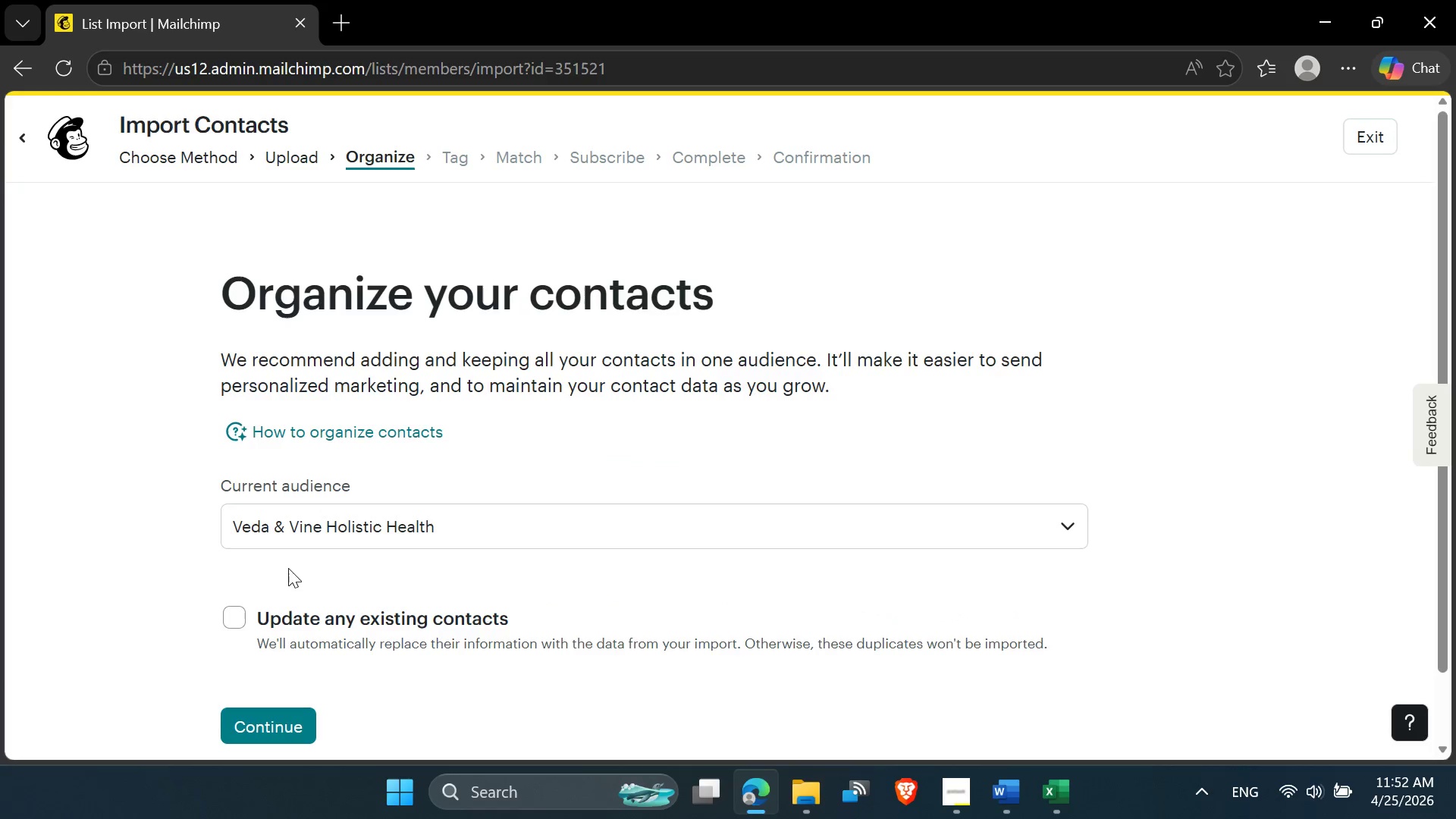 
wait(6.12)
 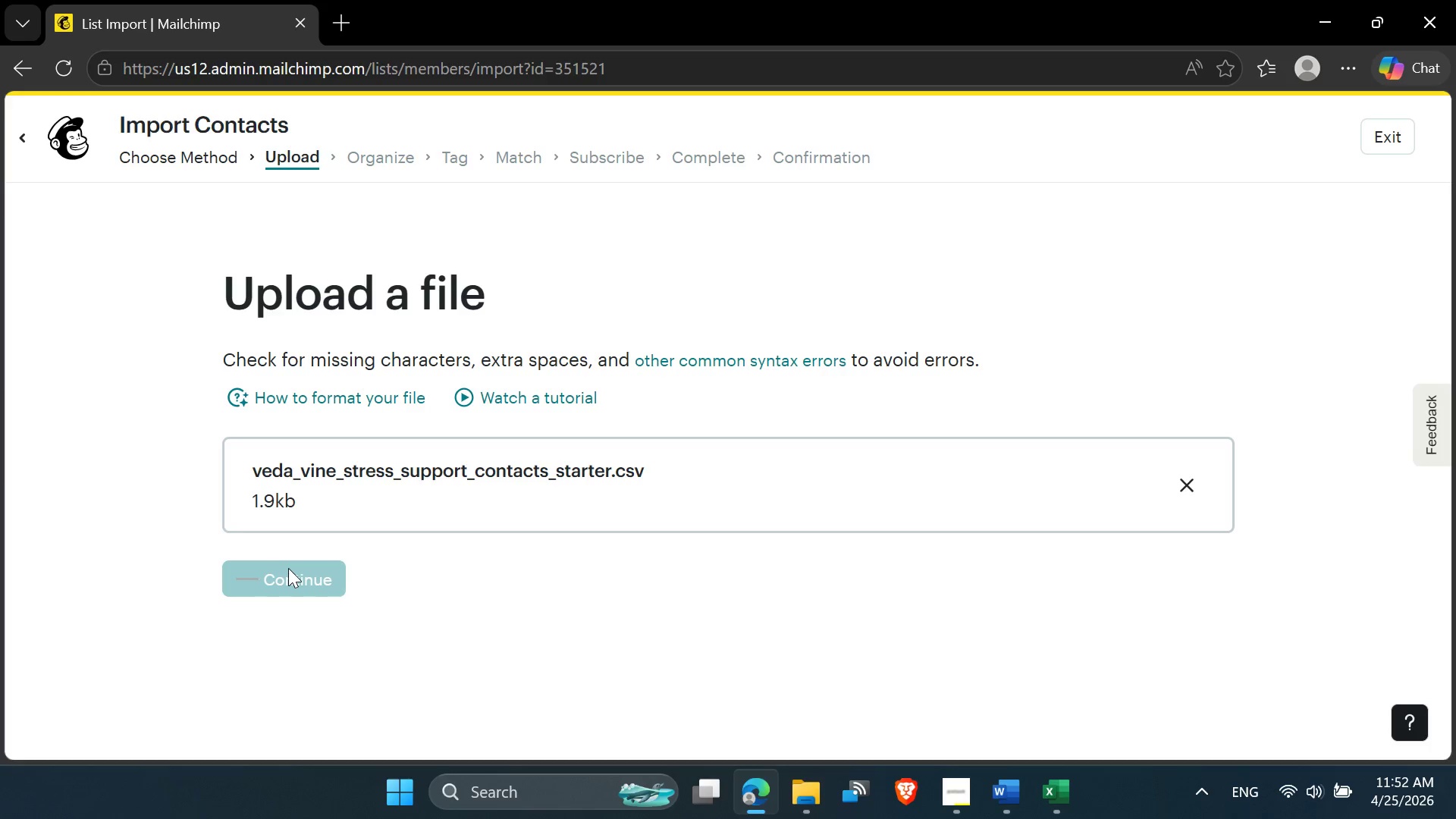 
left_click([322, 526])
 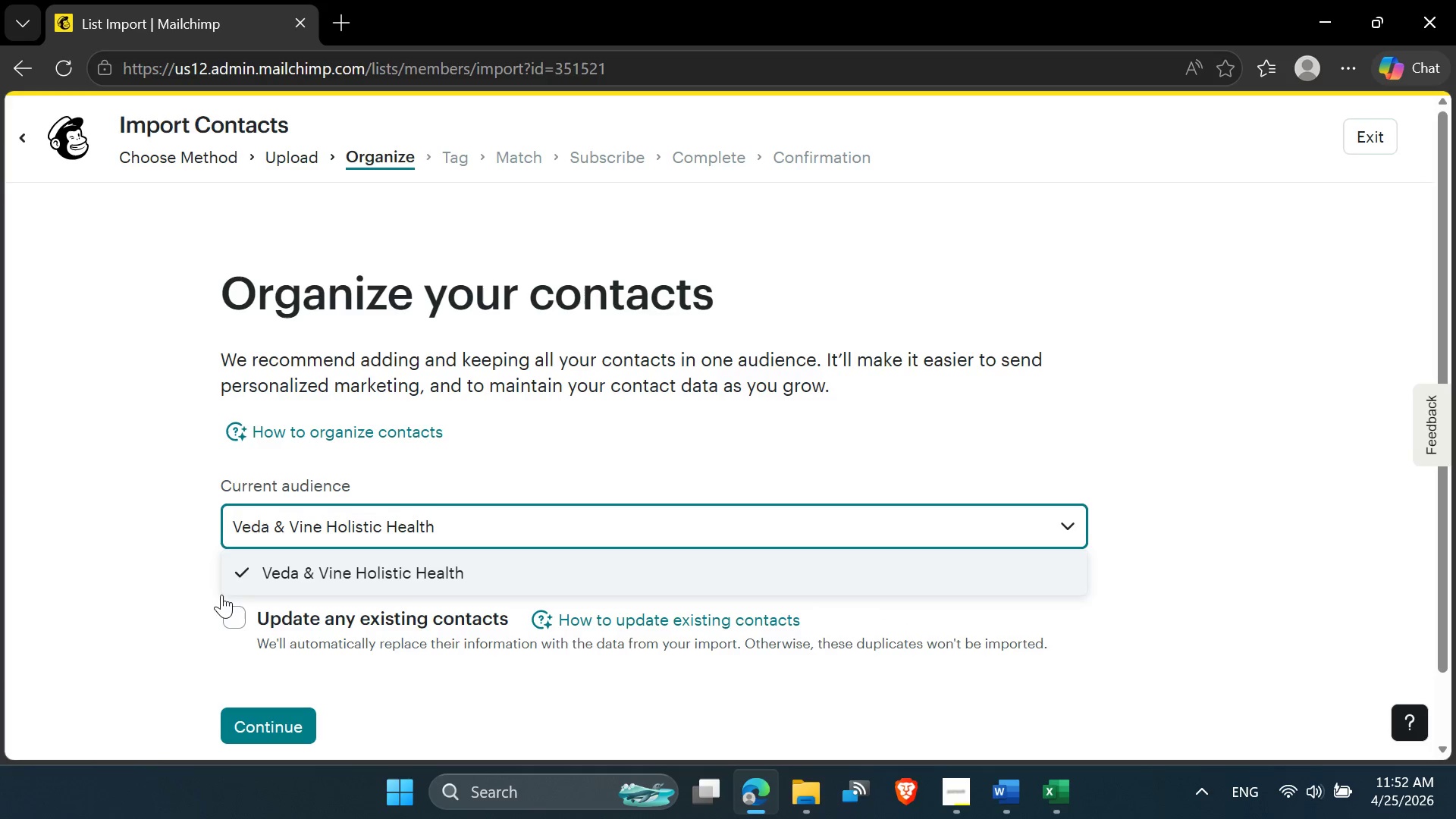 
left_click([215, 596])
 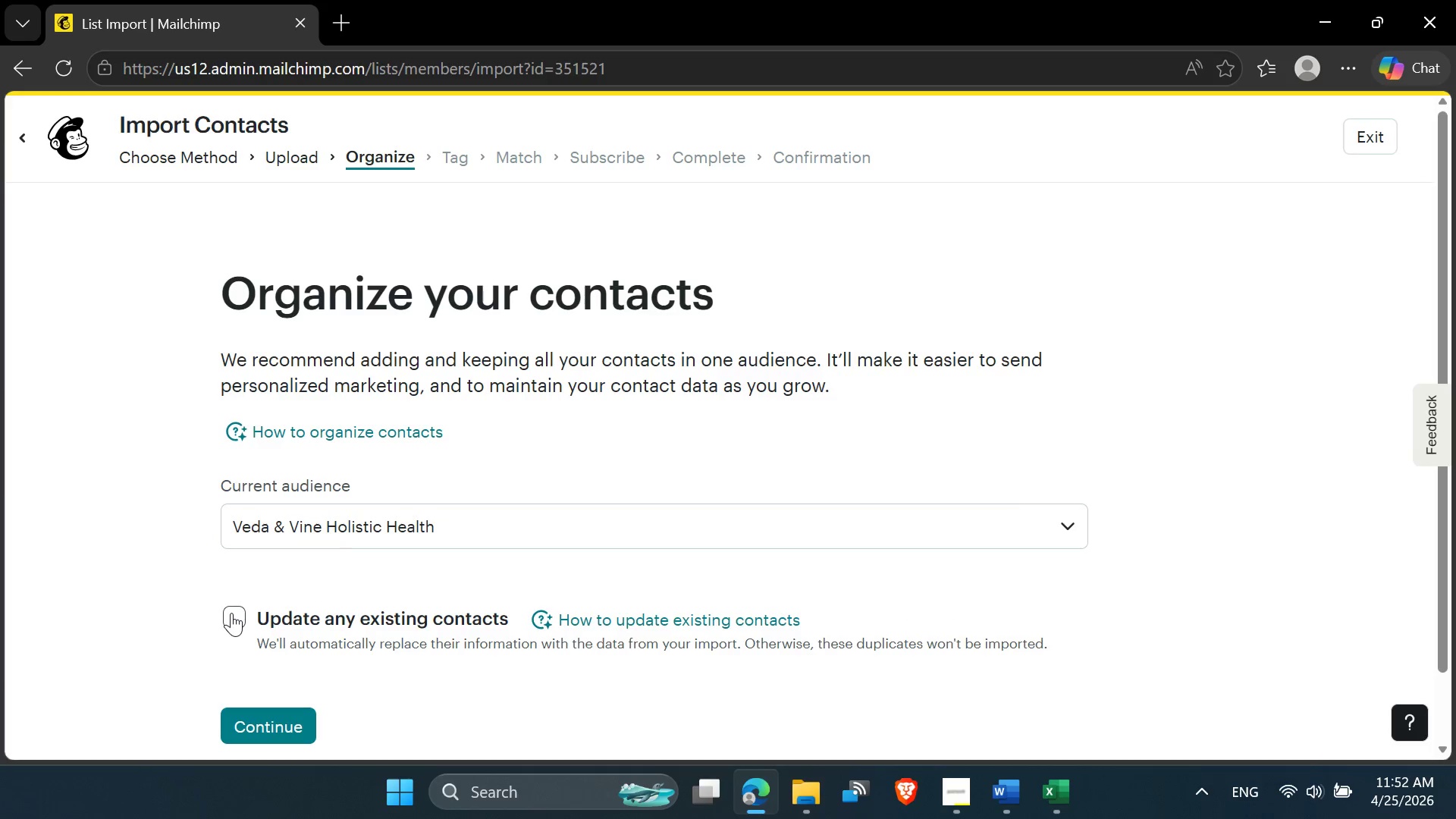 
left_click([231, 613])
 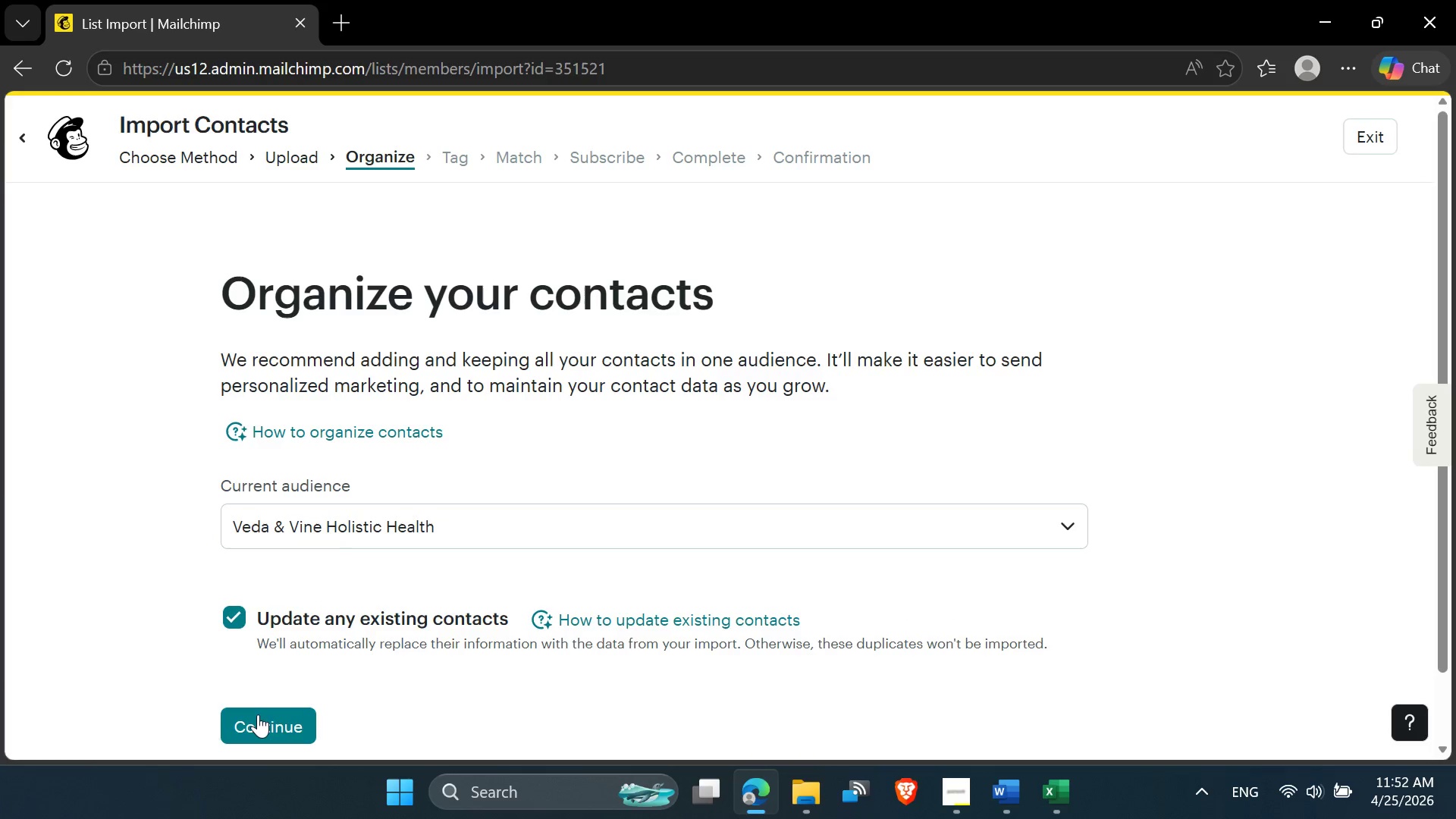 
left_click([258, 717])
 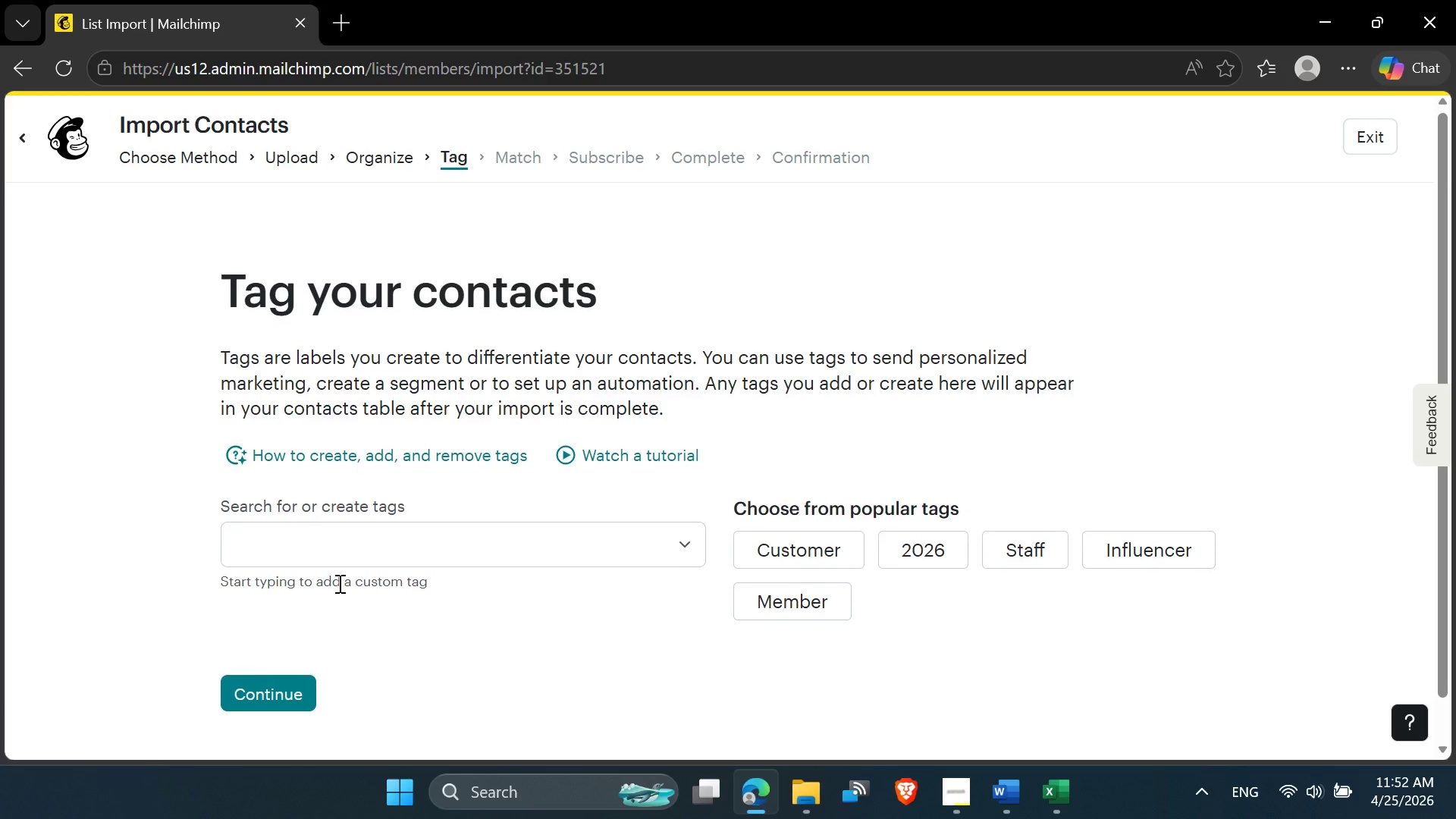 
left_click([320, 558])
 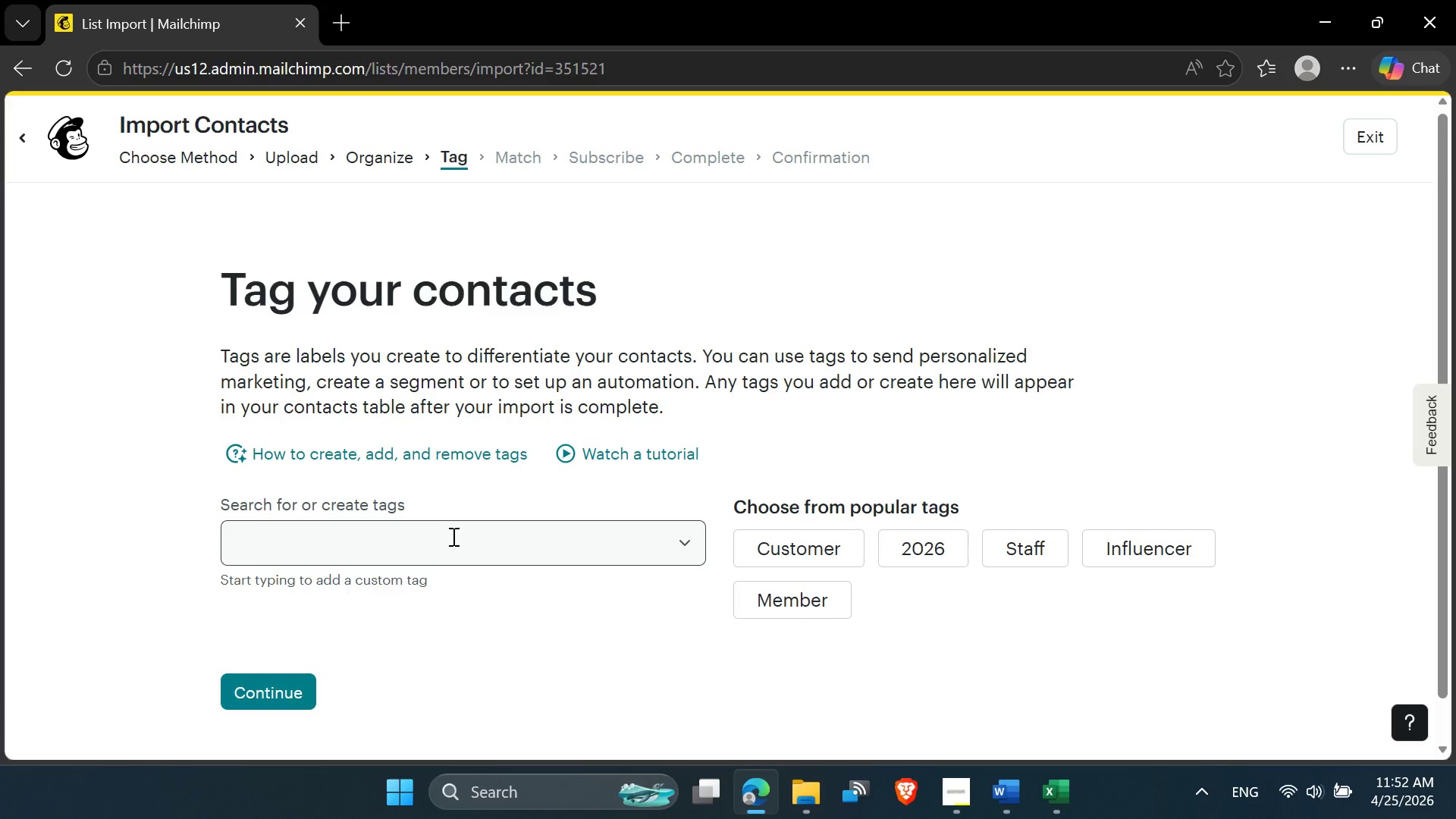 
left_click([452, 536])
 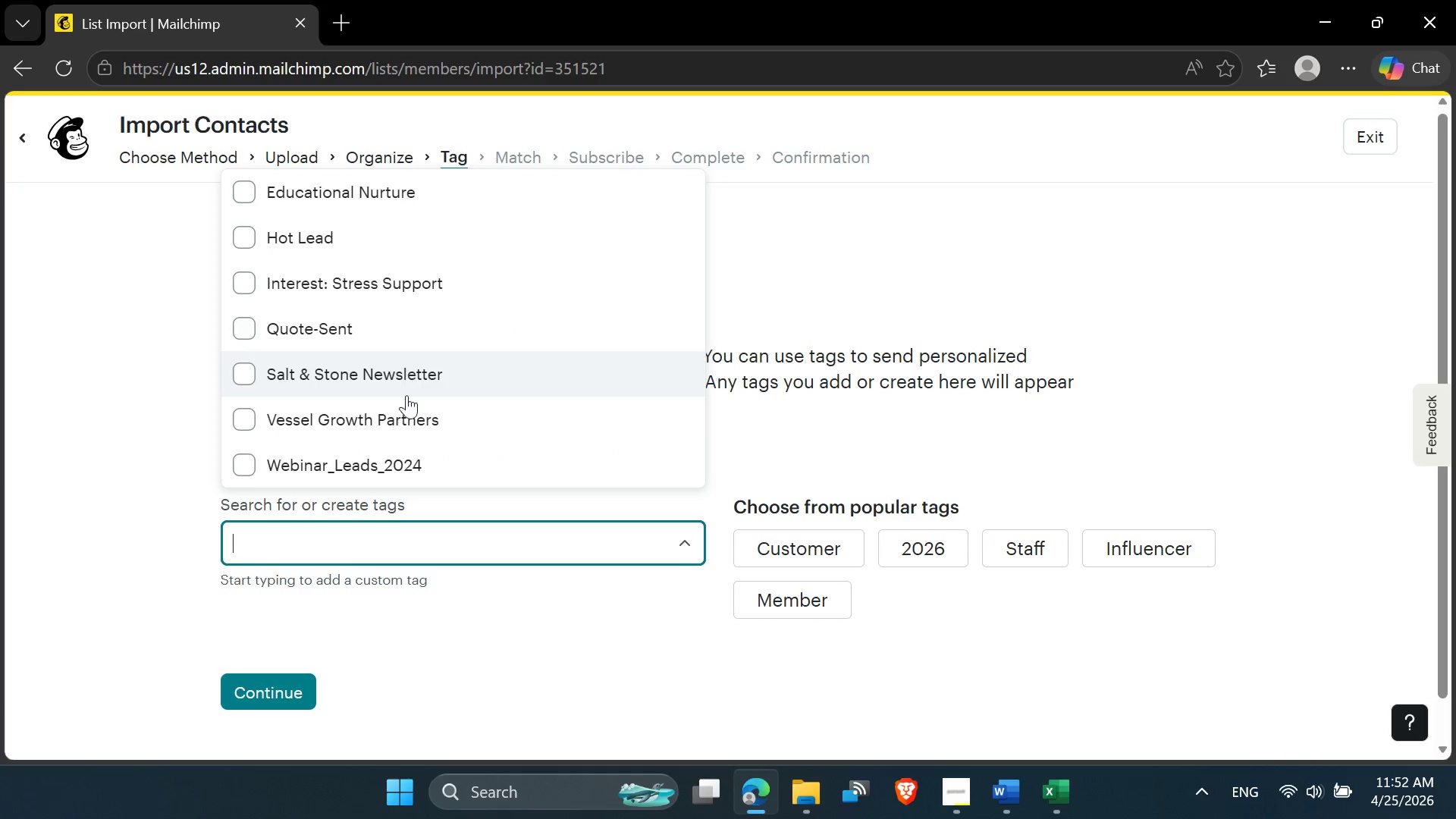 
left_click([389, 291])
 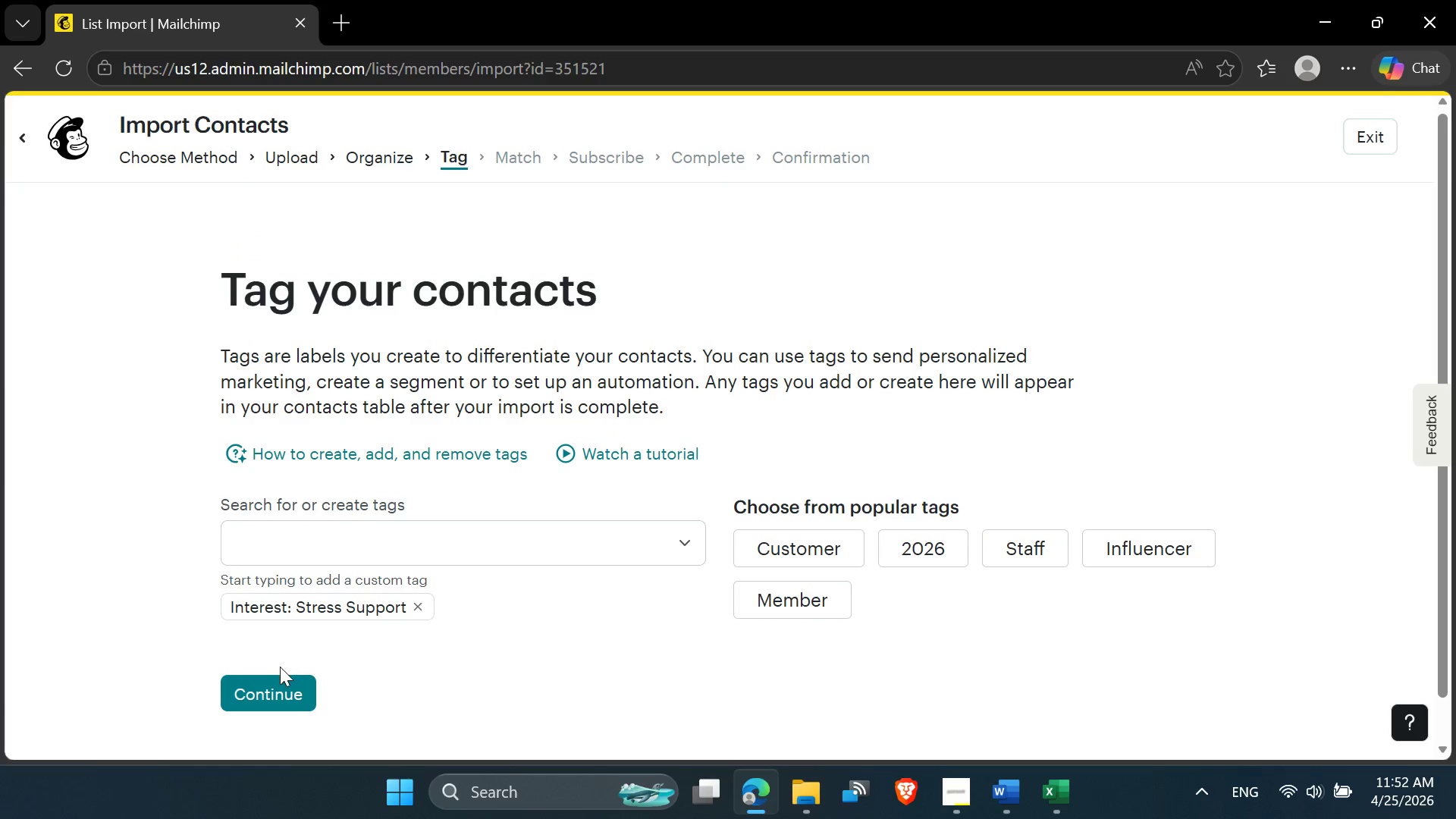 
left_click([276, 681])
 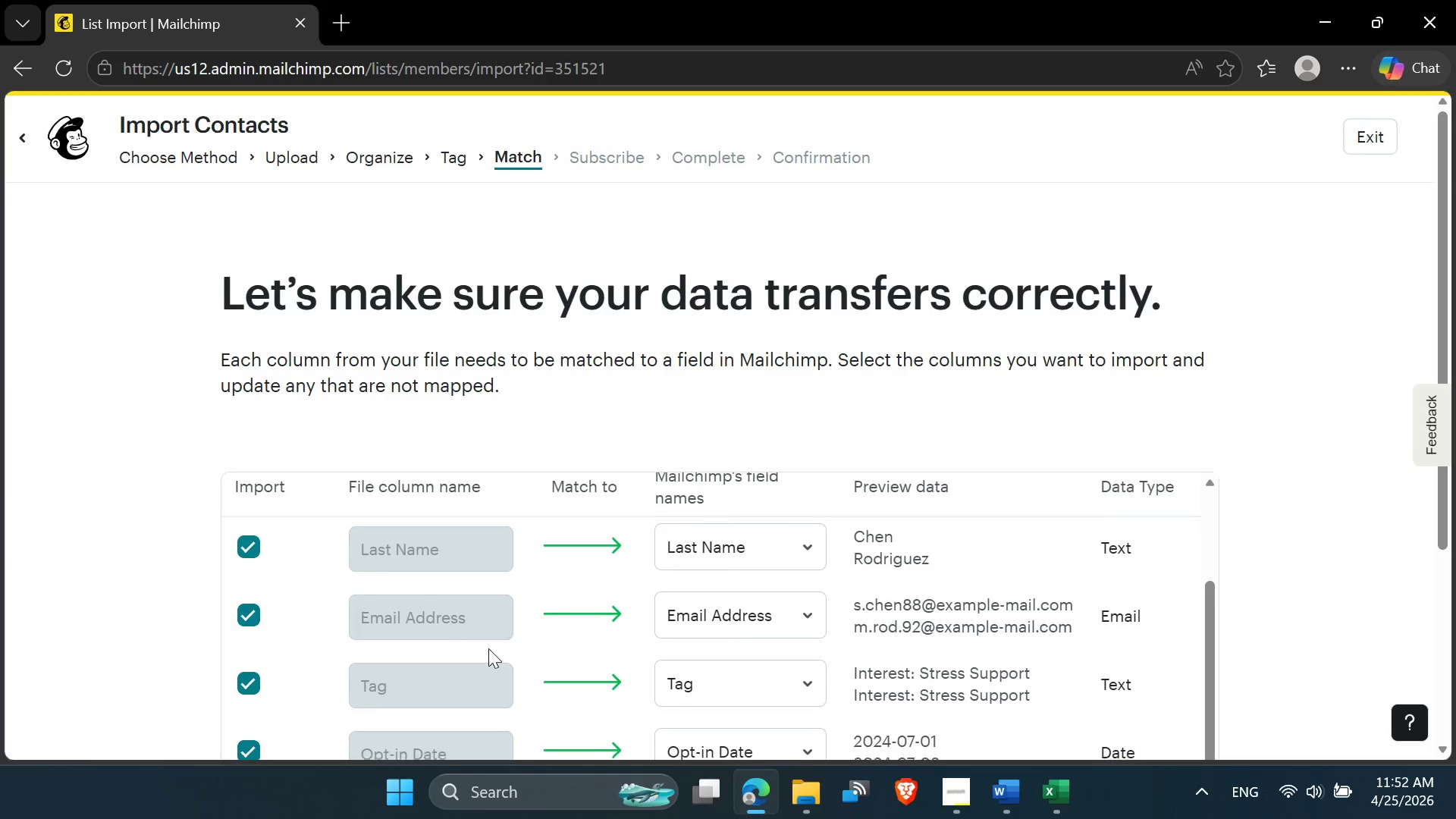 
wait(8.2)
 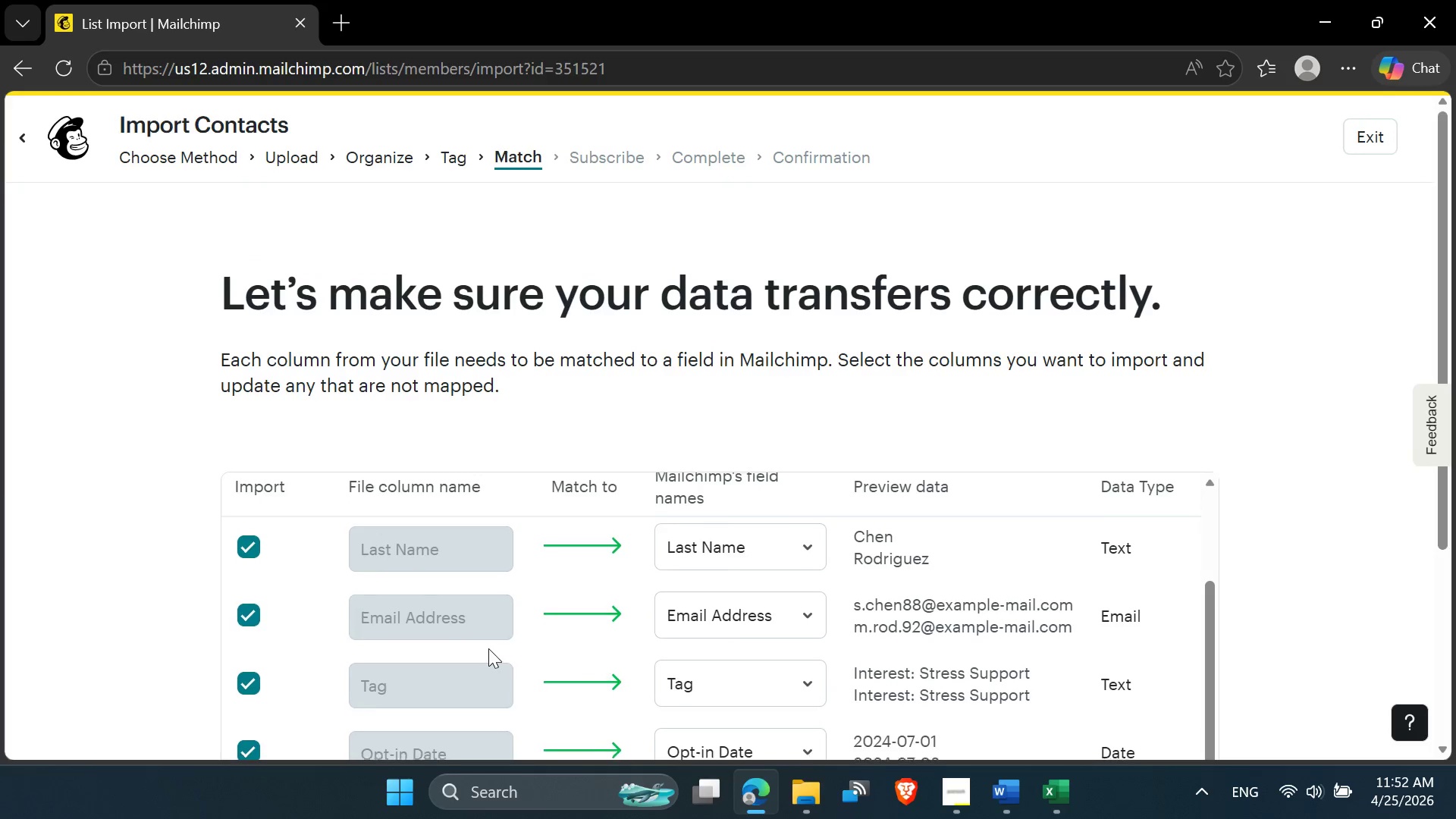 
left_click([721, 406])
 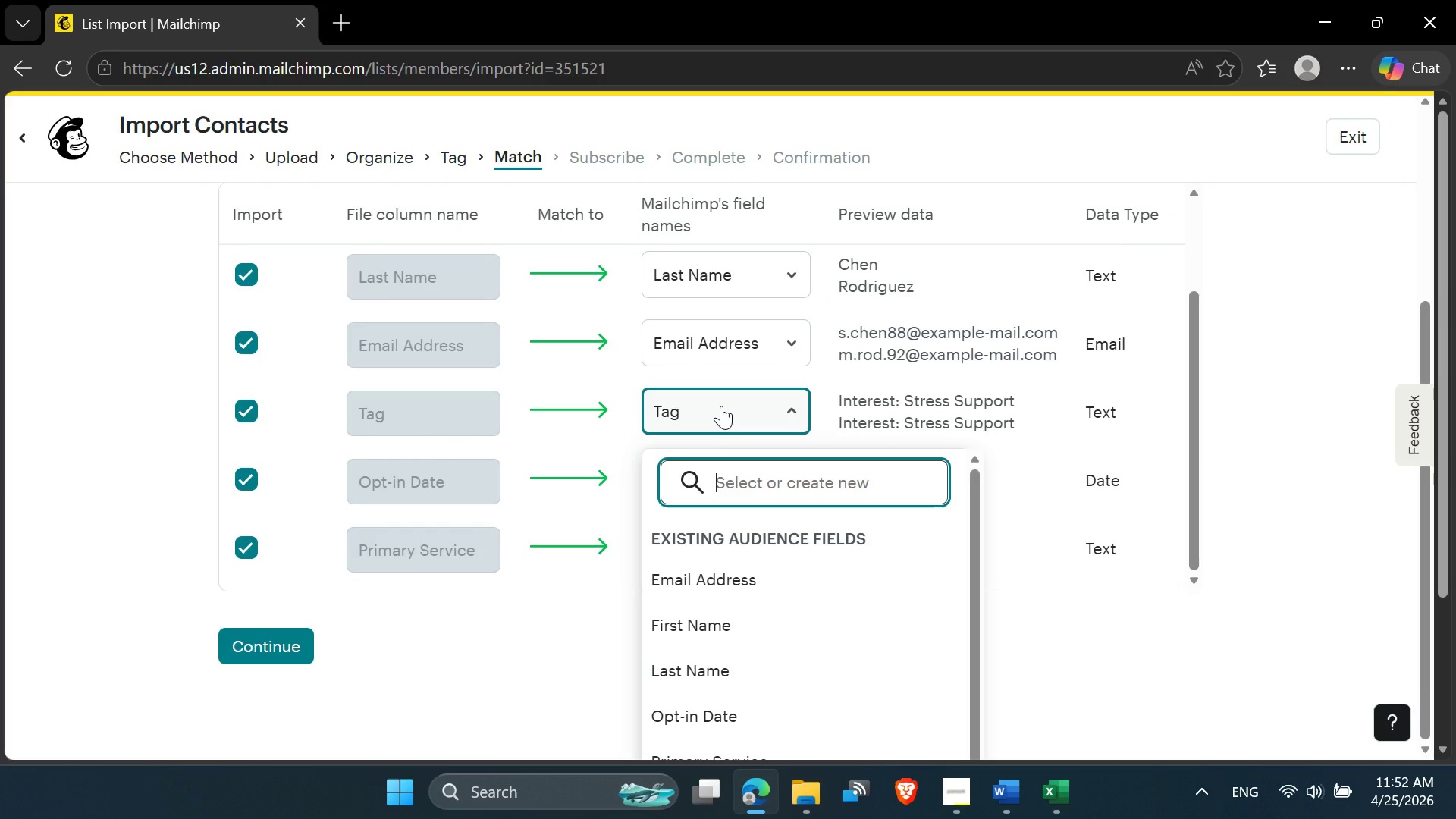 
left_click([721, 406])
 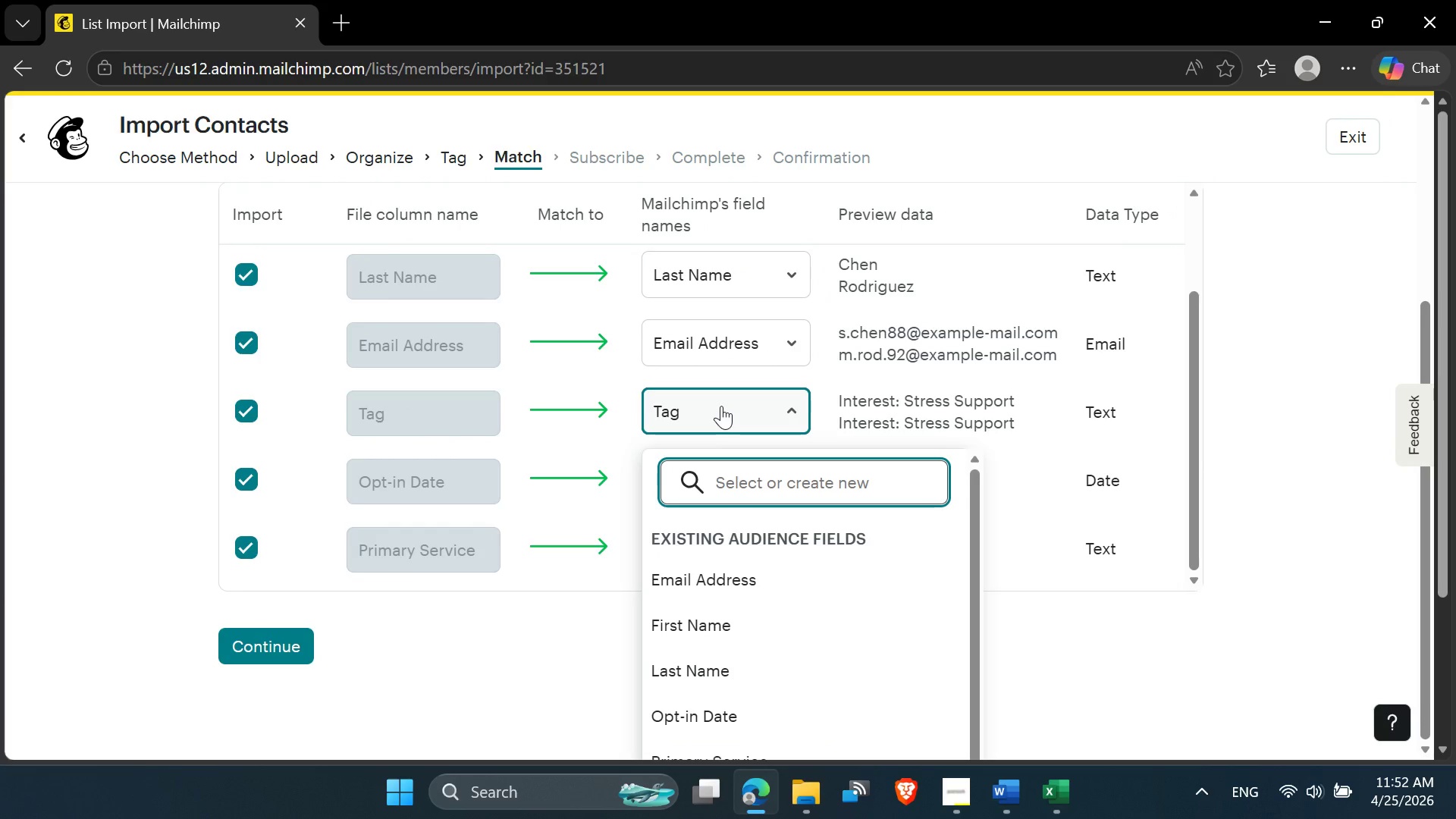 
left_click([721, 406])
 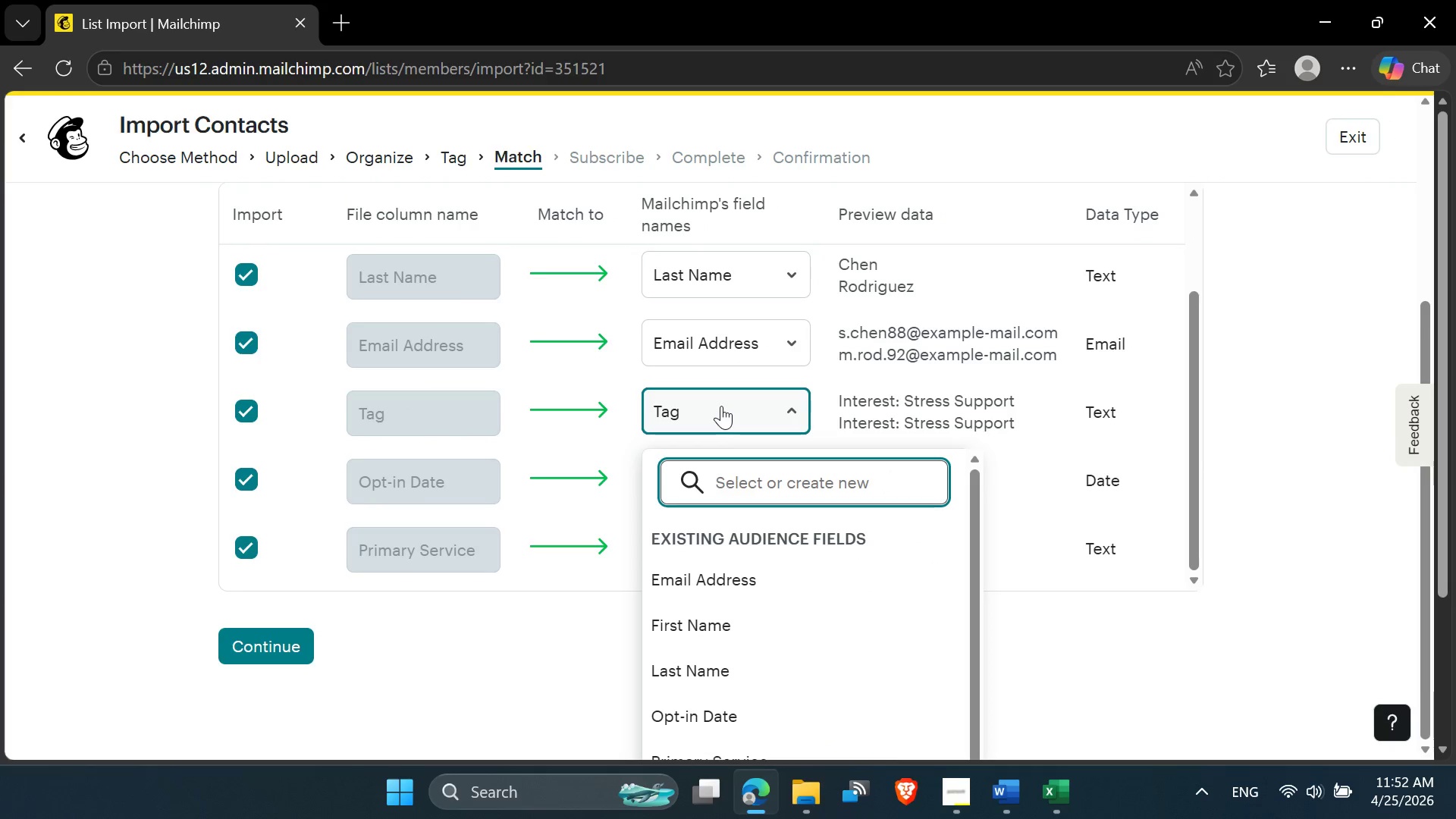 
left_click([721, 406])
 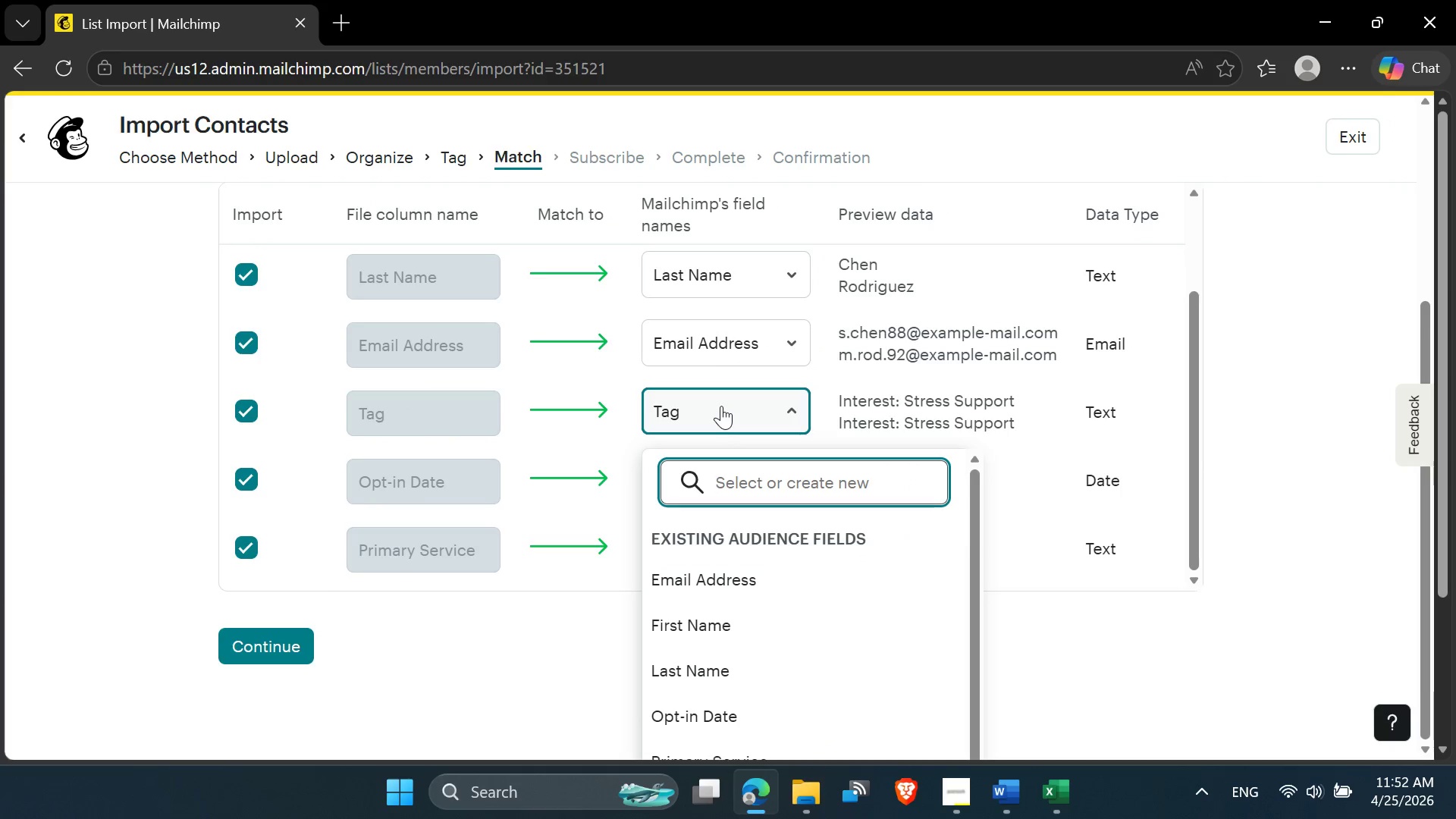 
left_click([721, 406])
 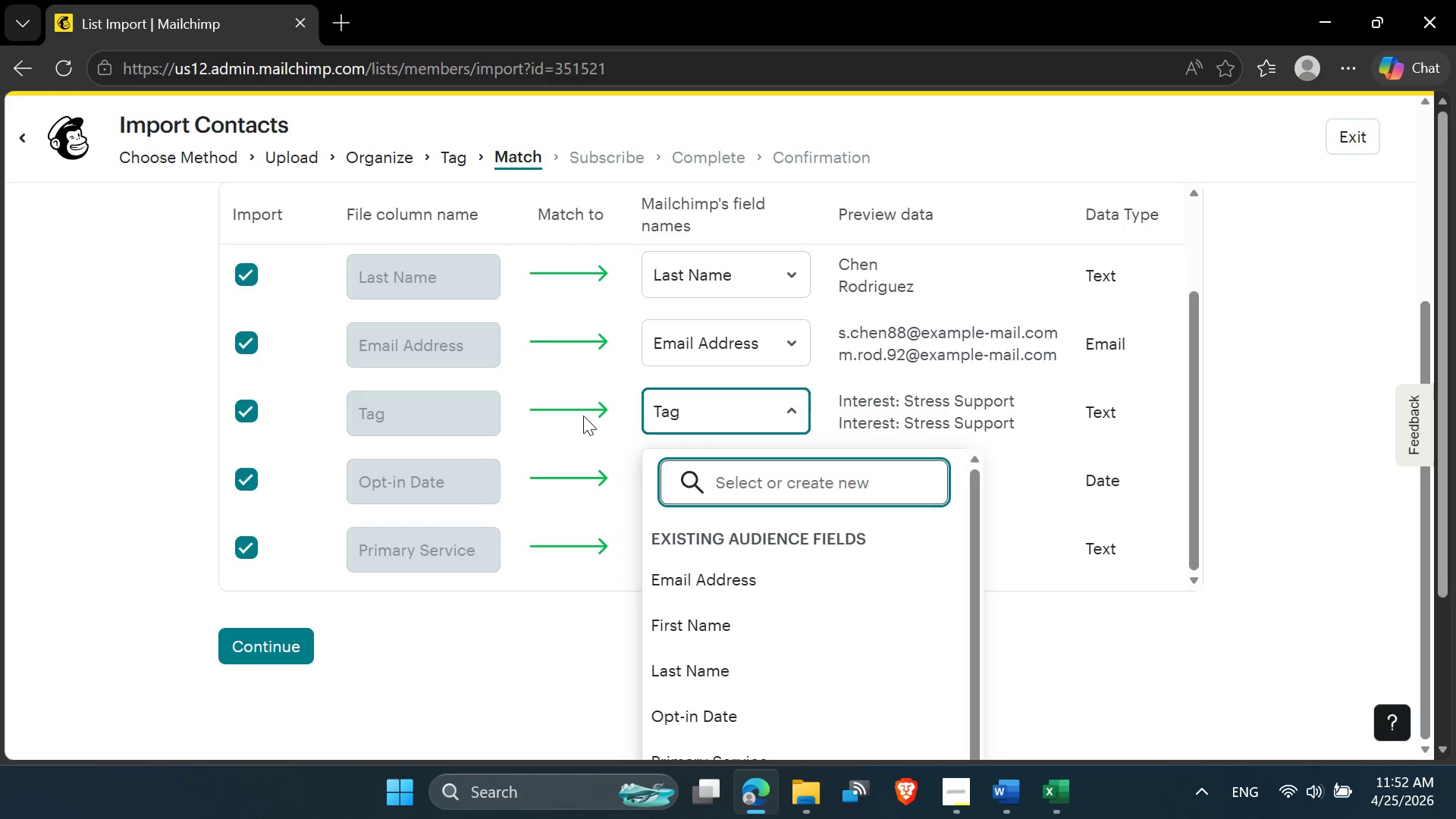 
left_click([555, 431])
 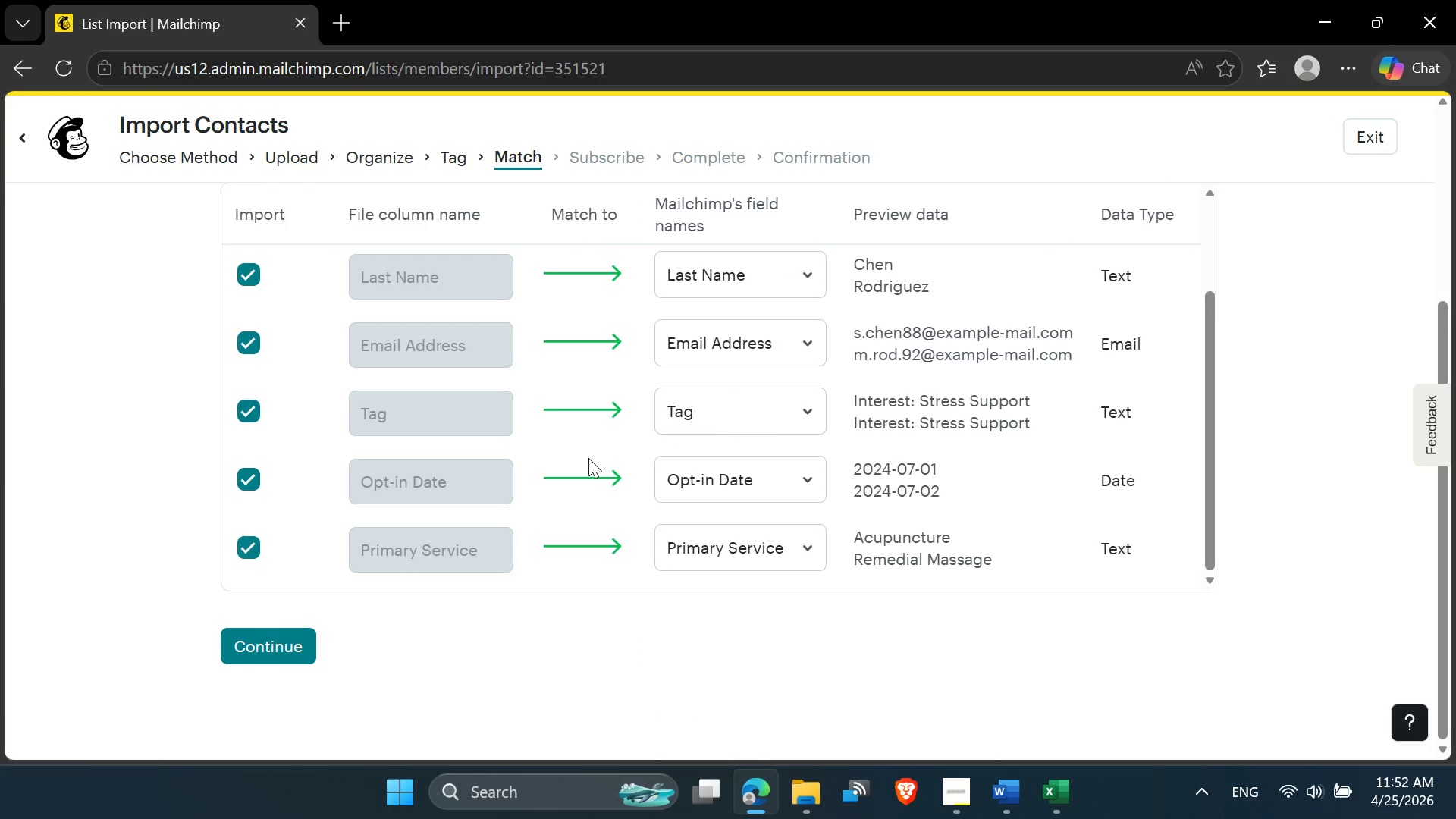 
mouse_move([598, 450])
 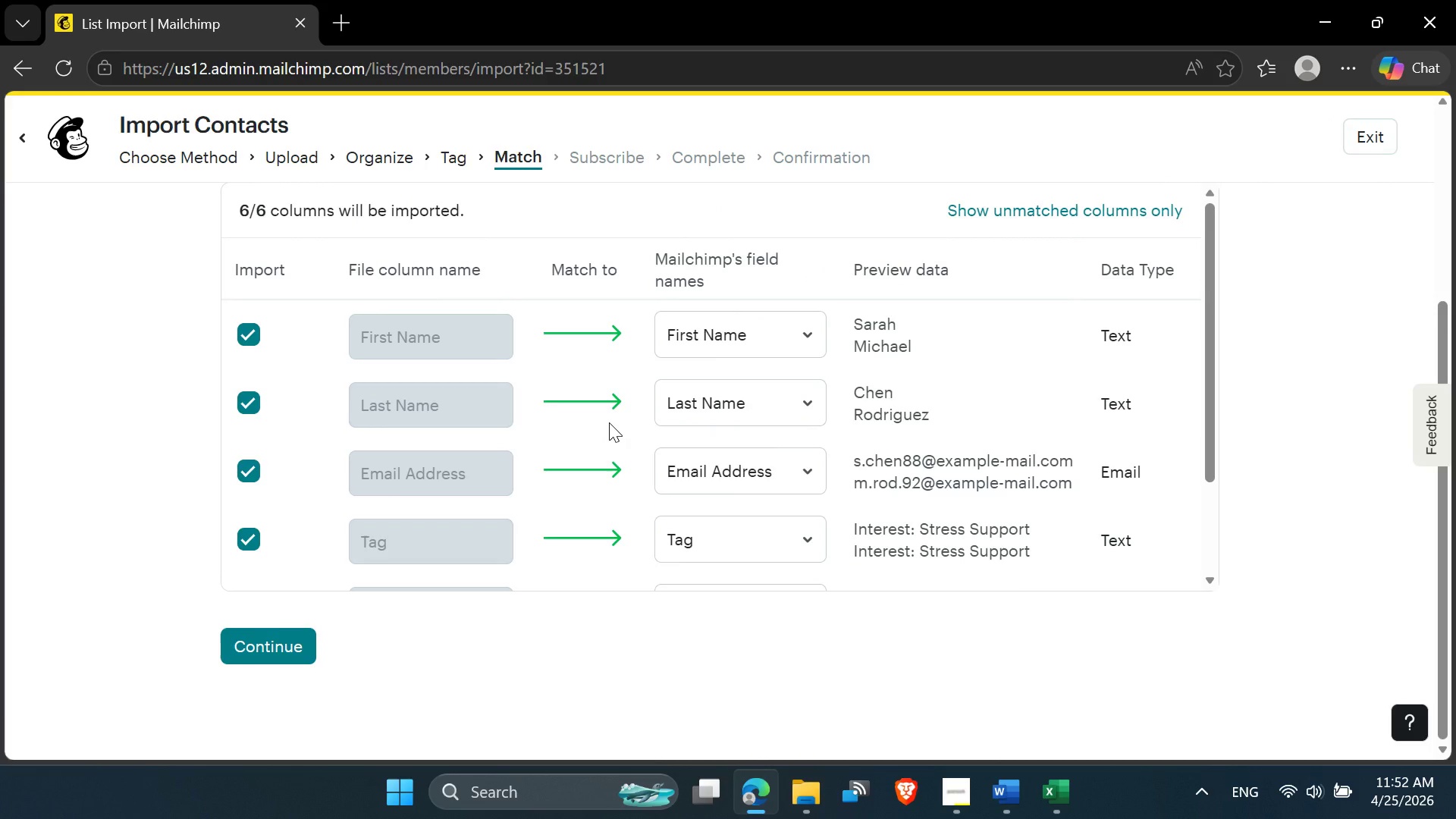 
hold_key(key=ControlLeft, duration=1.5)
 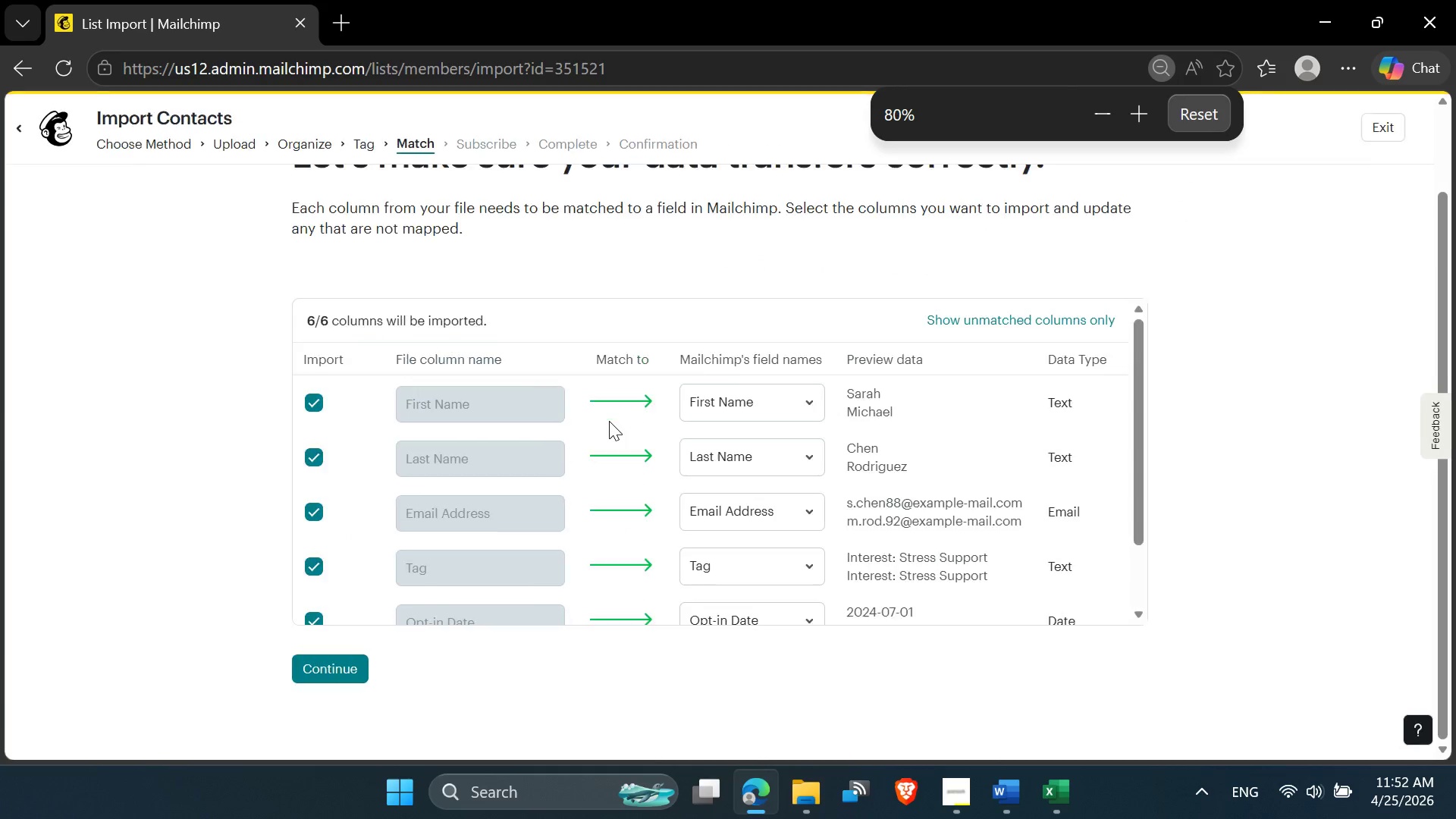 
hold_key(key=ControlLeft, duration=0.67)
 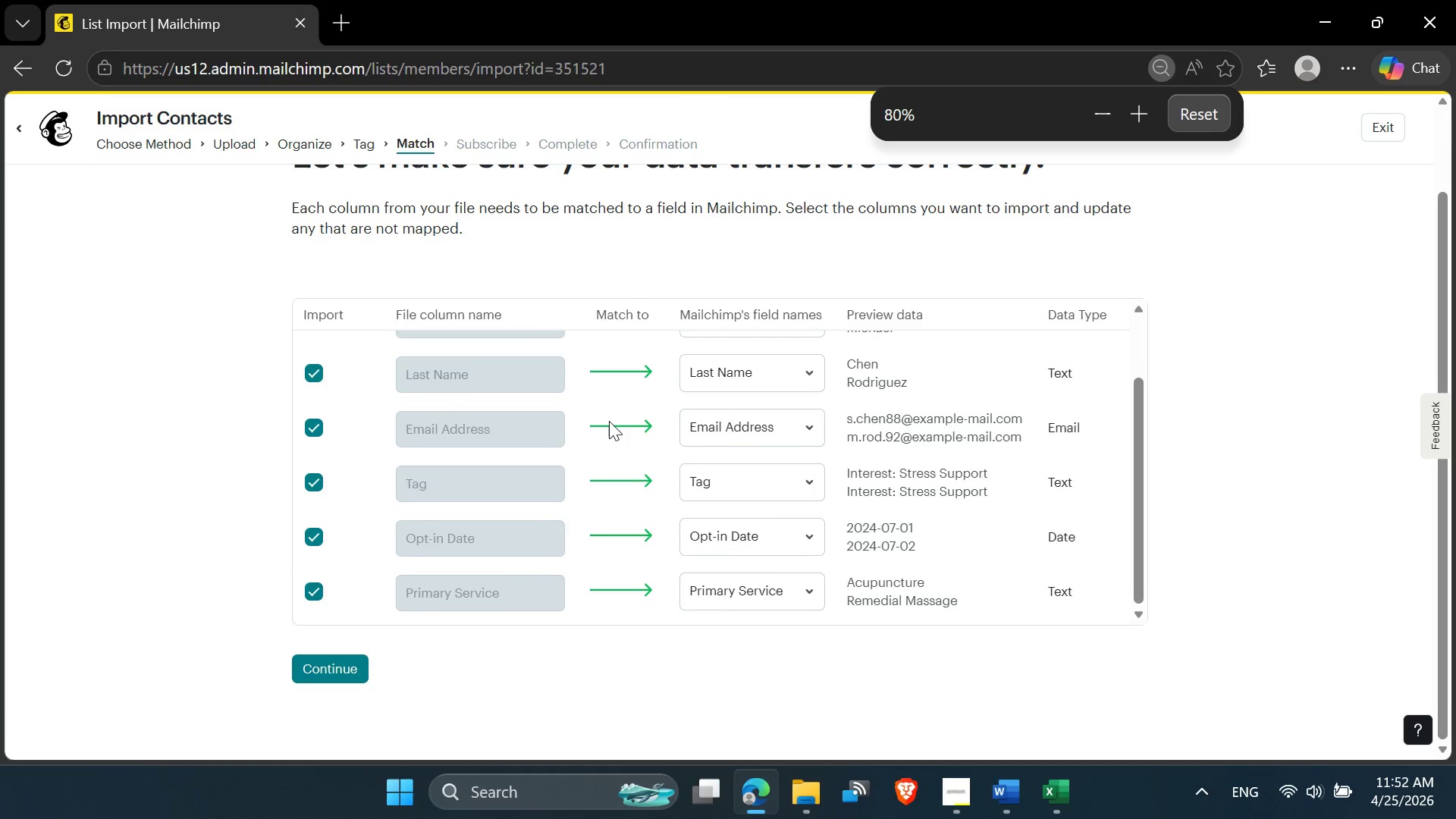 
scroll: coordinate [609, 421], scroll_direction: down, amount: 2.0
 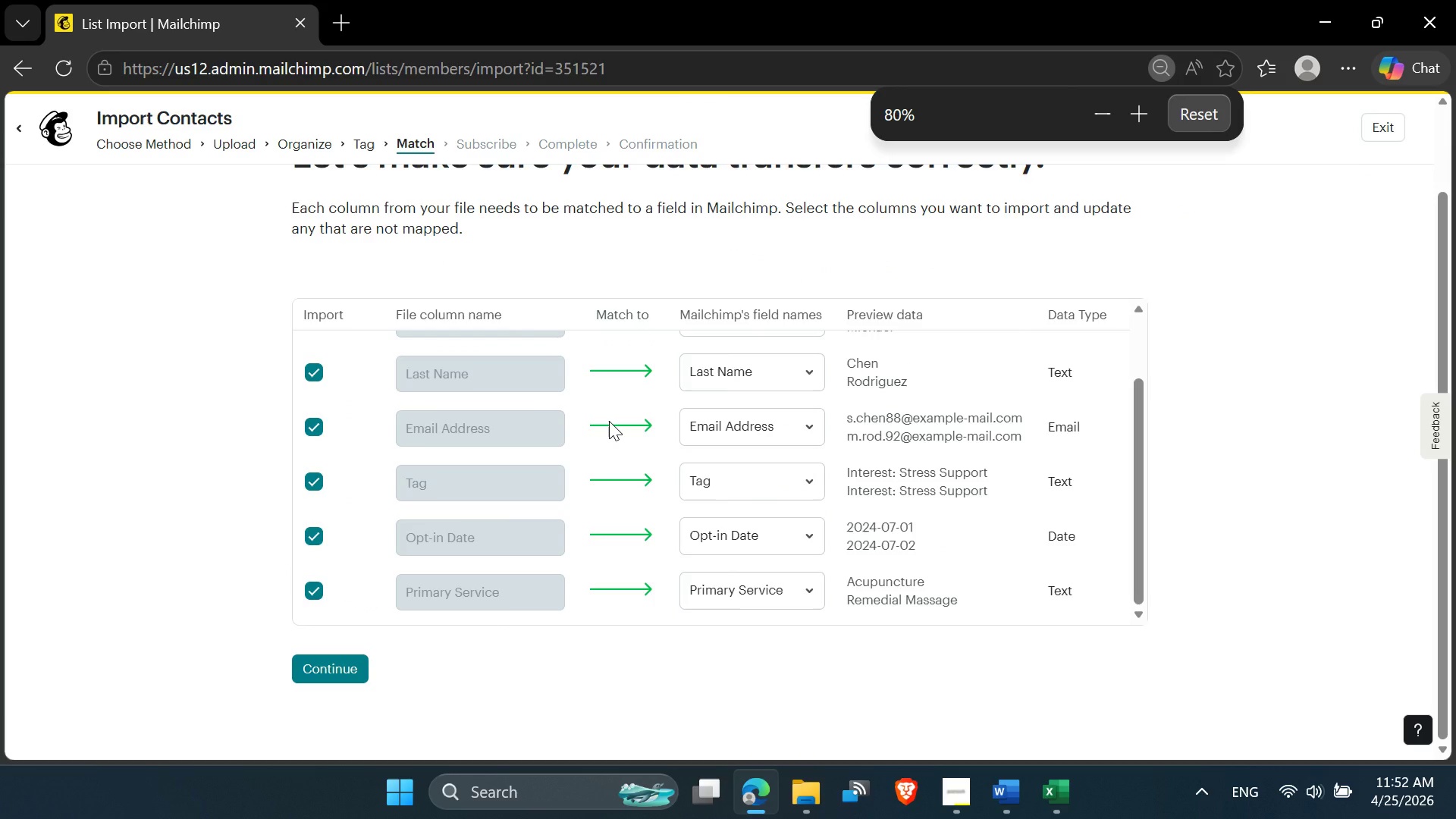 
hold_key(key=ControlLeft, duration=0.61)
 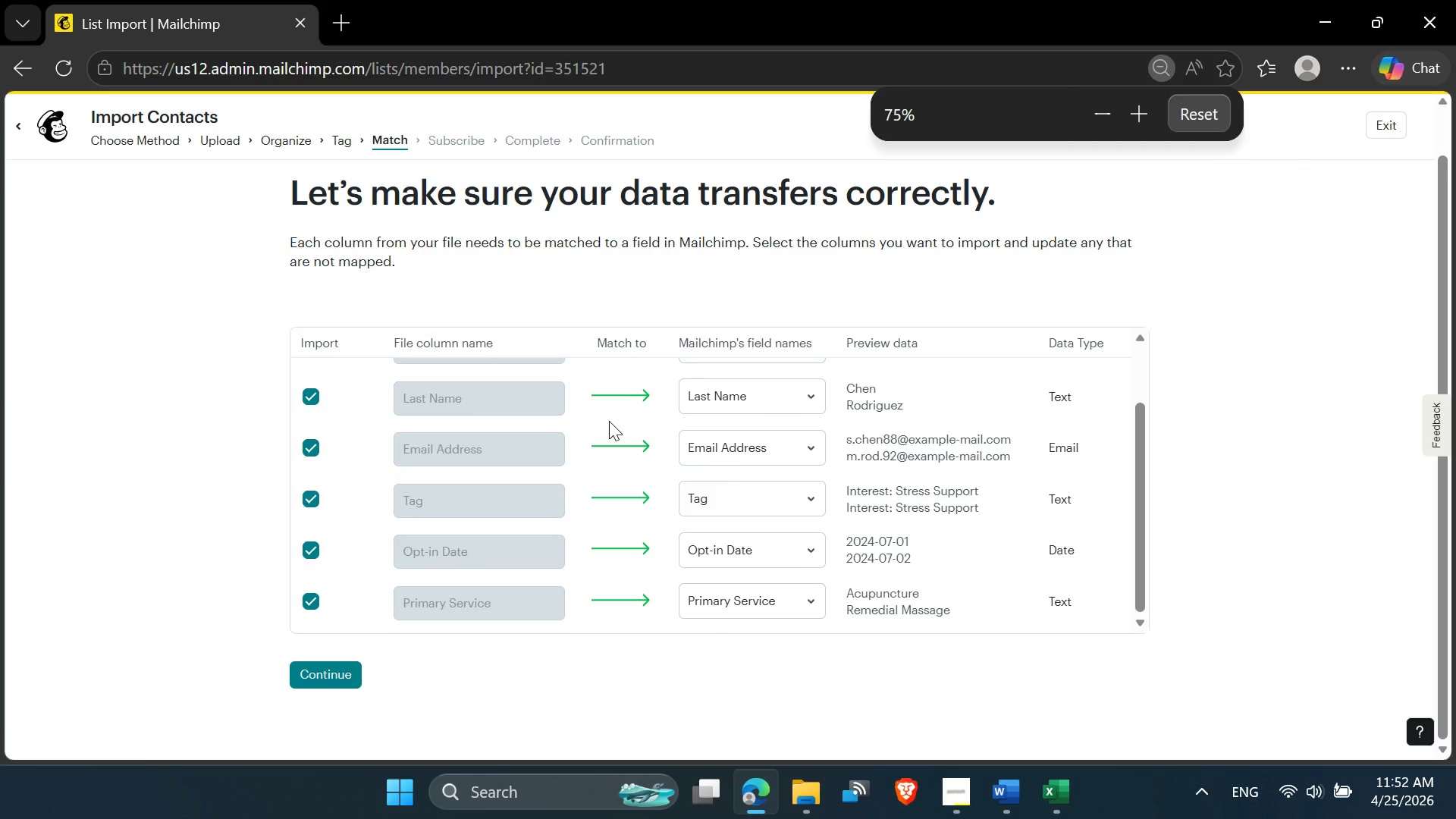 
hold_key(key=ControlLeft, duration=0.86)
scroll: coordinate [609, 421], scroll_direction: down, amount: 1.0
 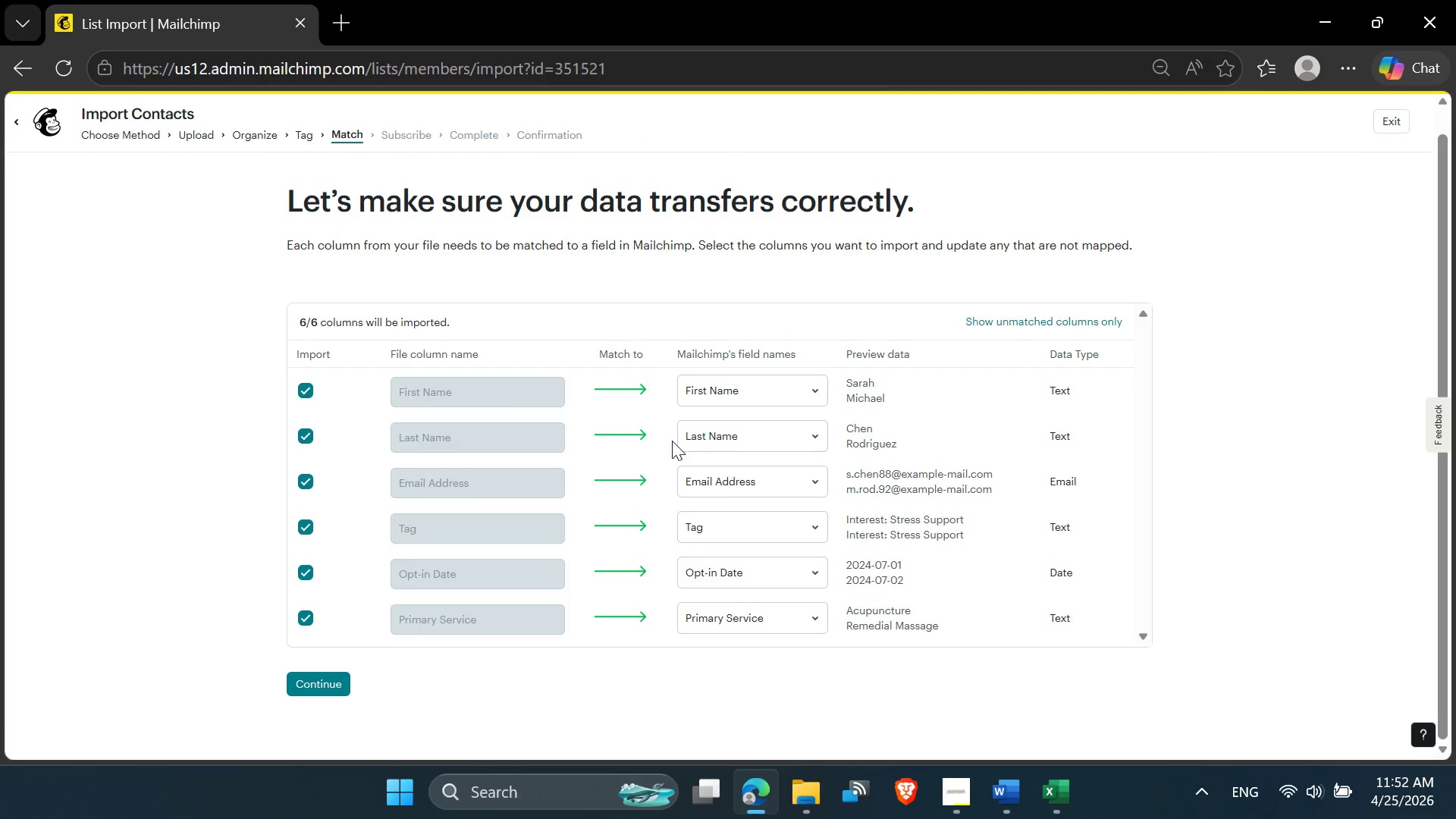 
key(PrintScreen)
 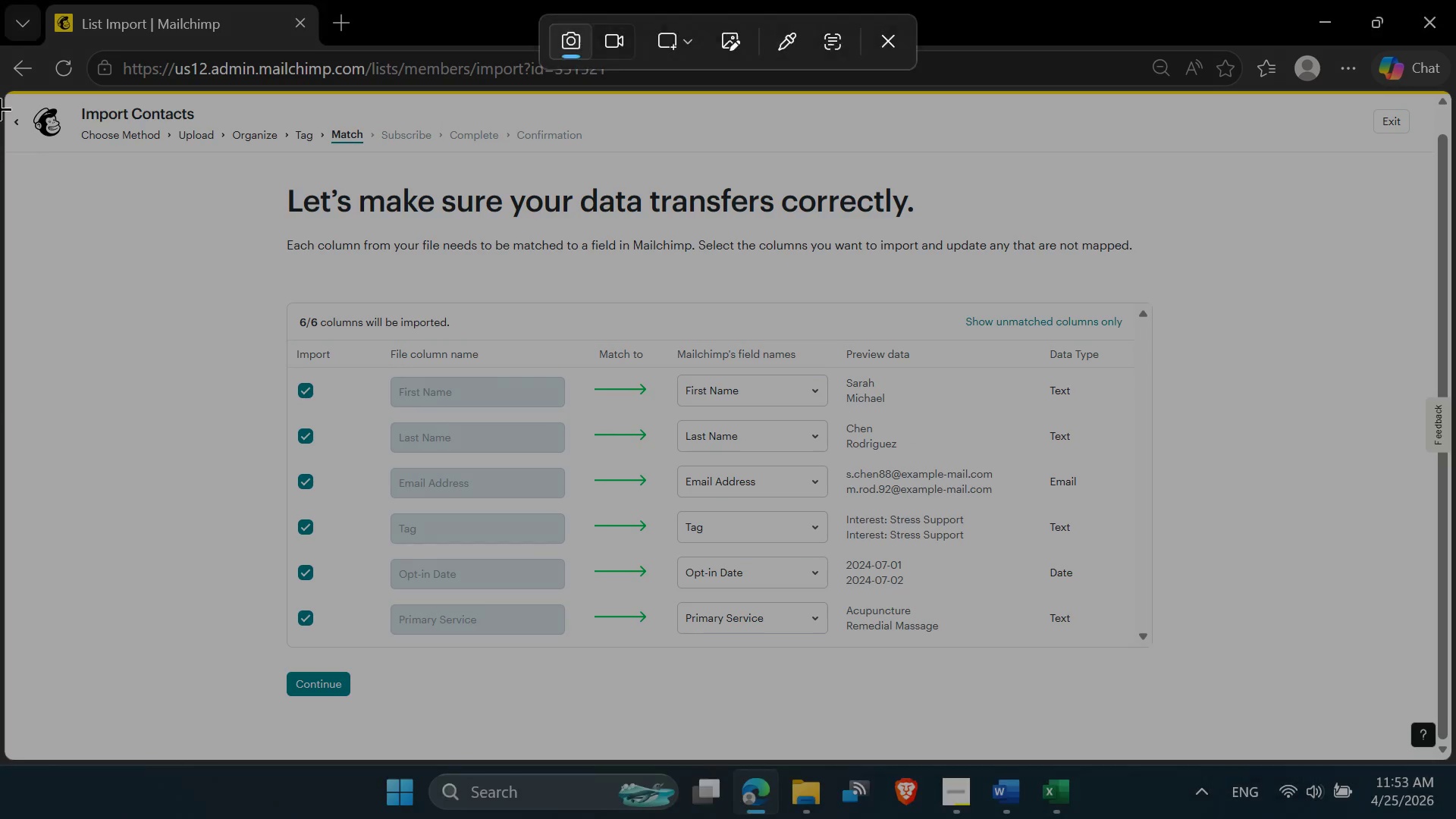 
left_click_drag(start_coordinate=[0, 87], to_coordinate=[1453, 764])
 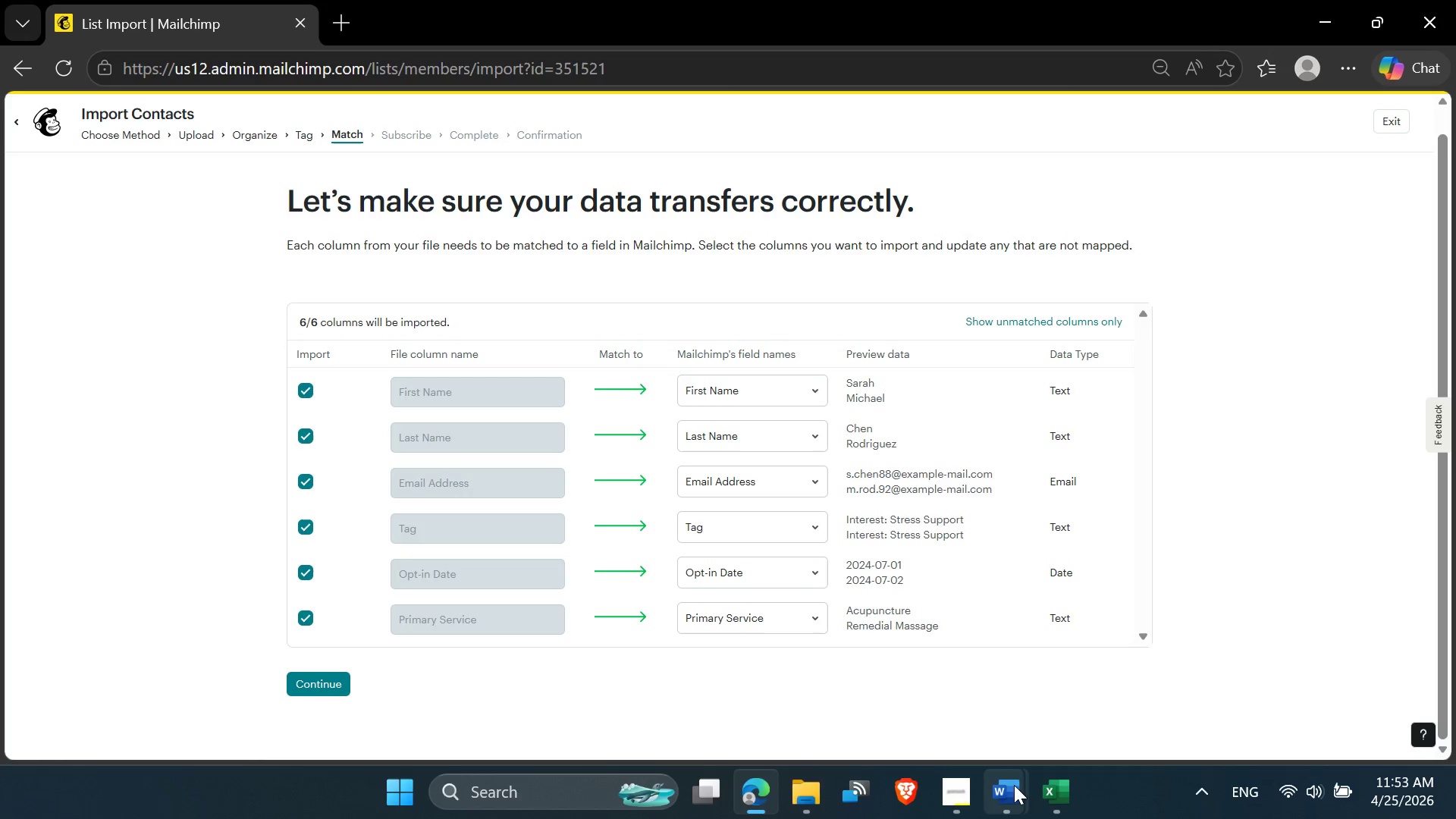 
left_click([1008, 789])
 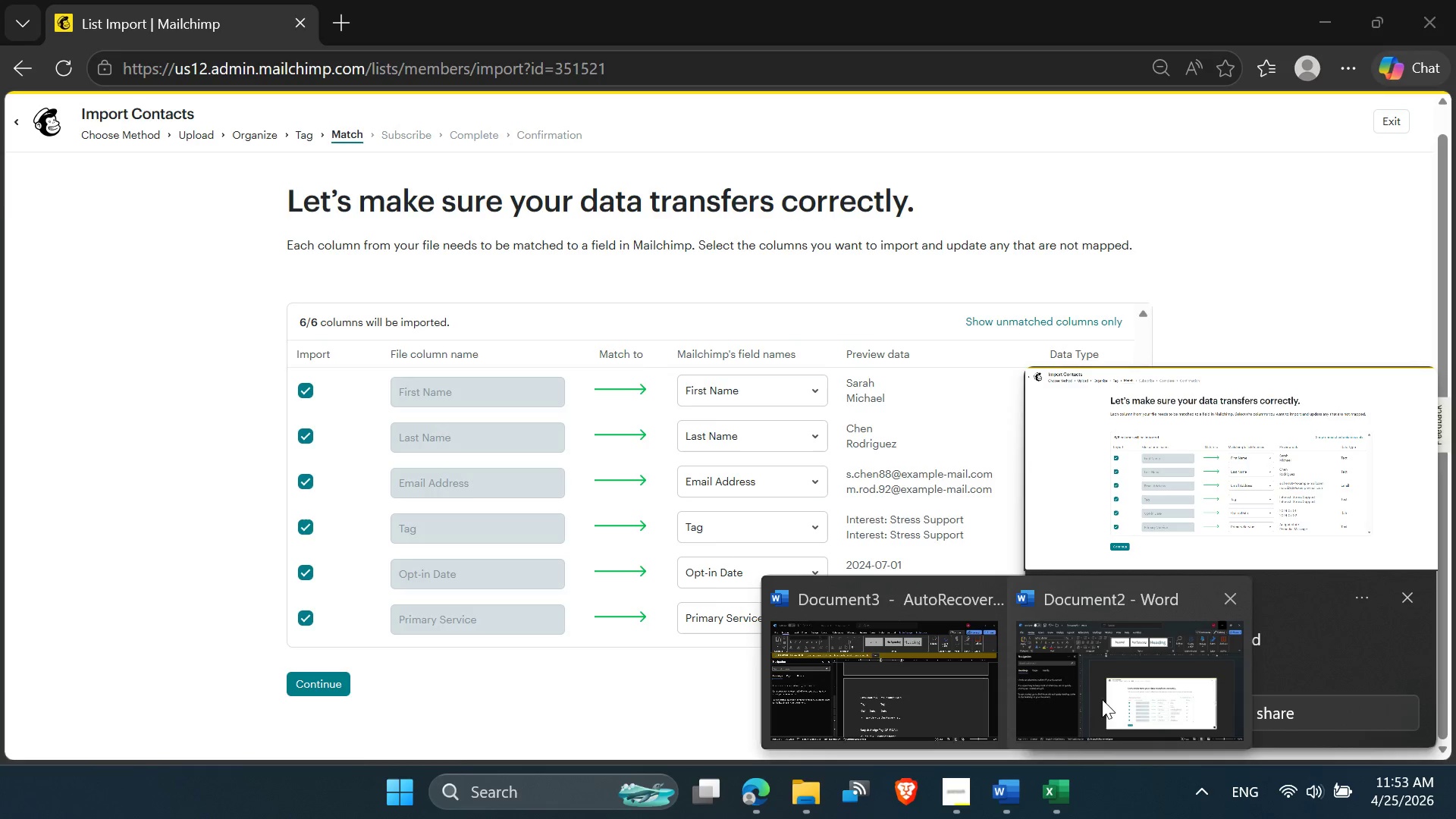 
left_click([1125, 686])
 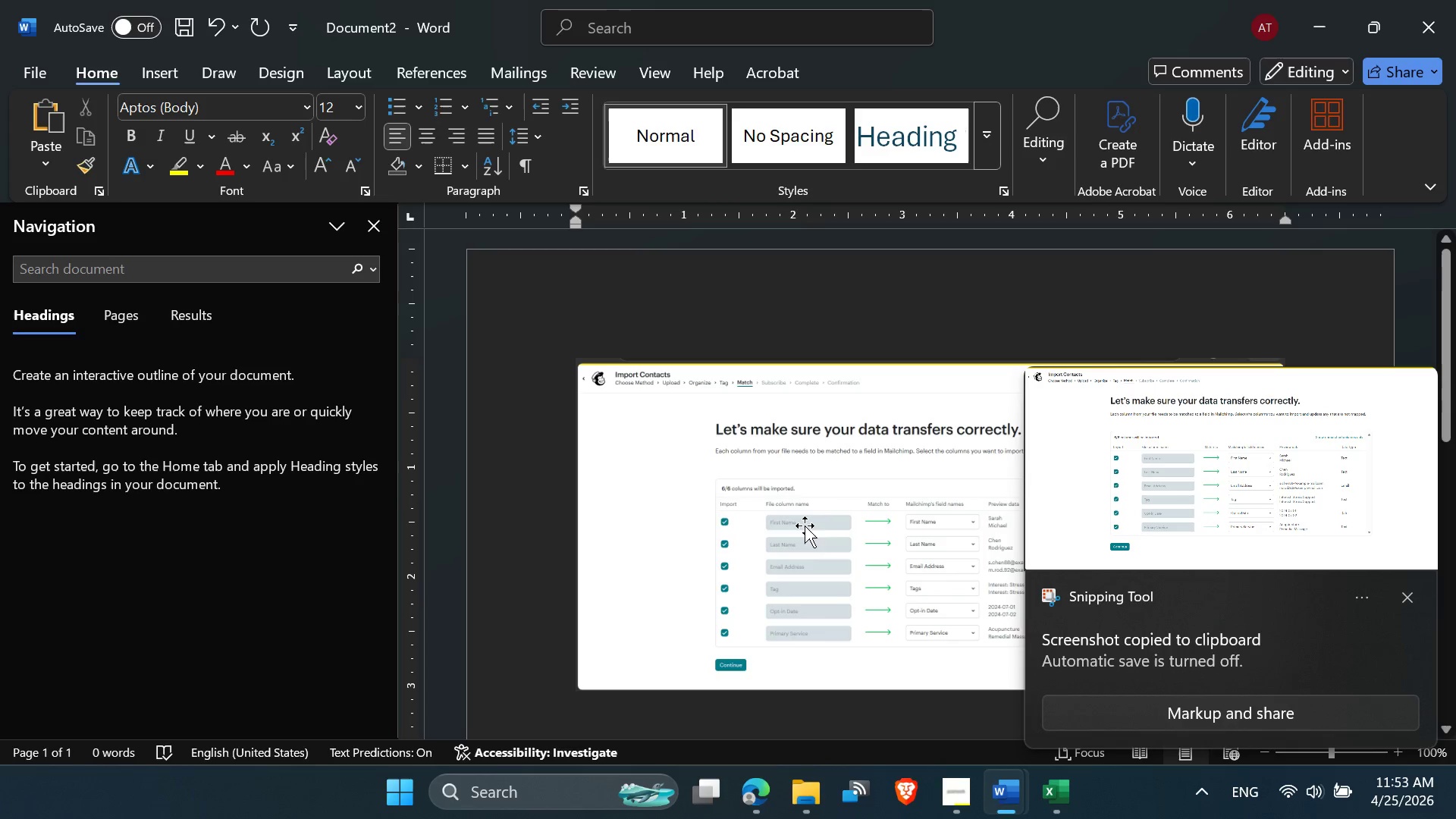 
left_click([819, 523])
 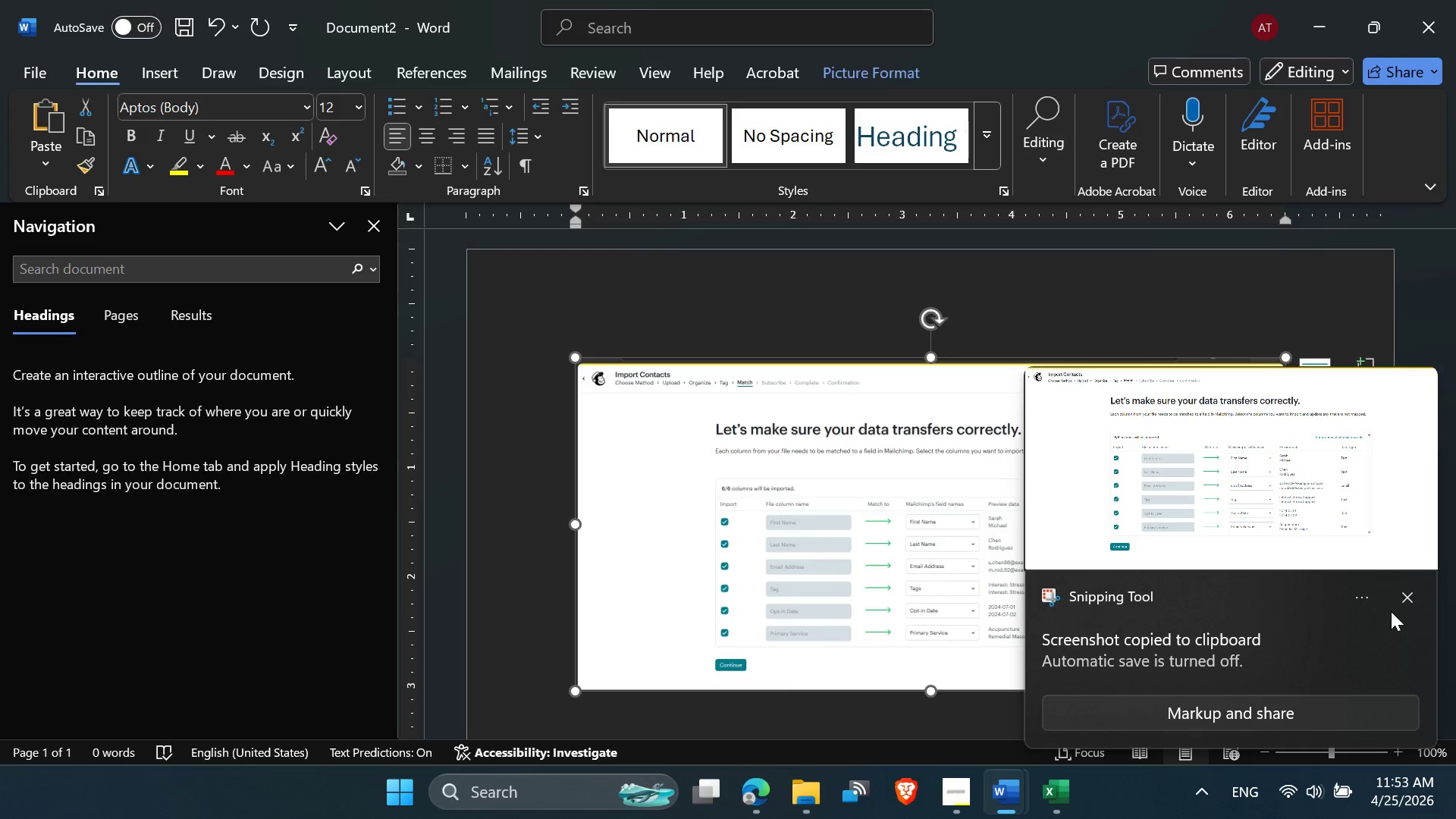 
left_click([1401, 598])
 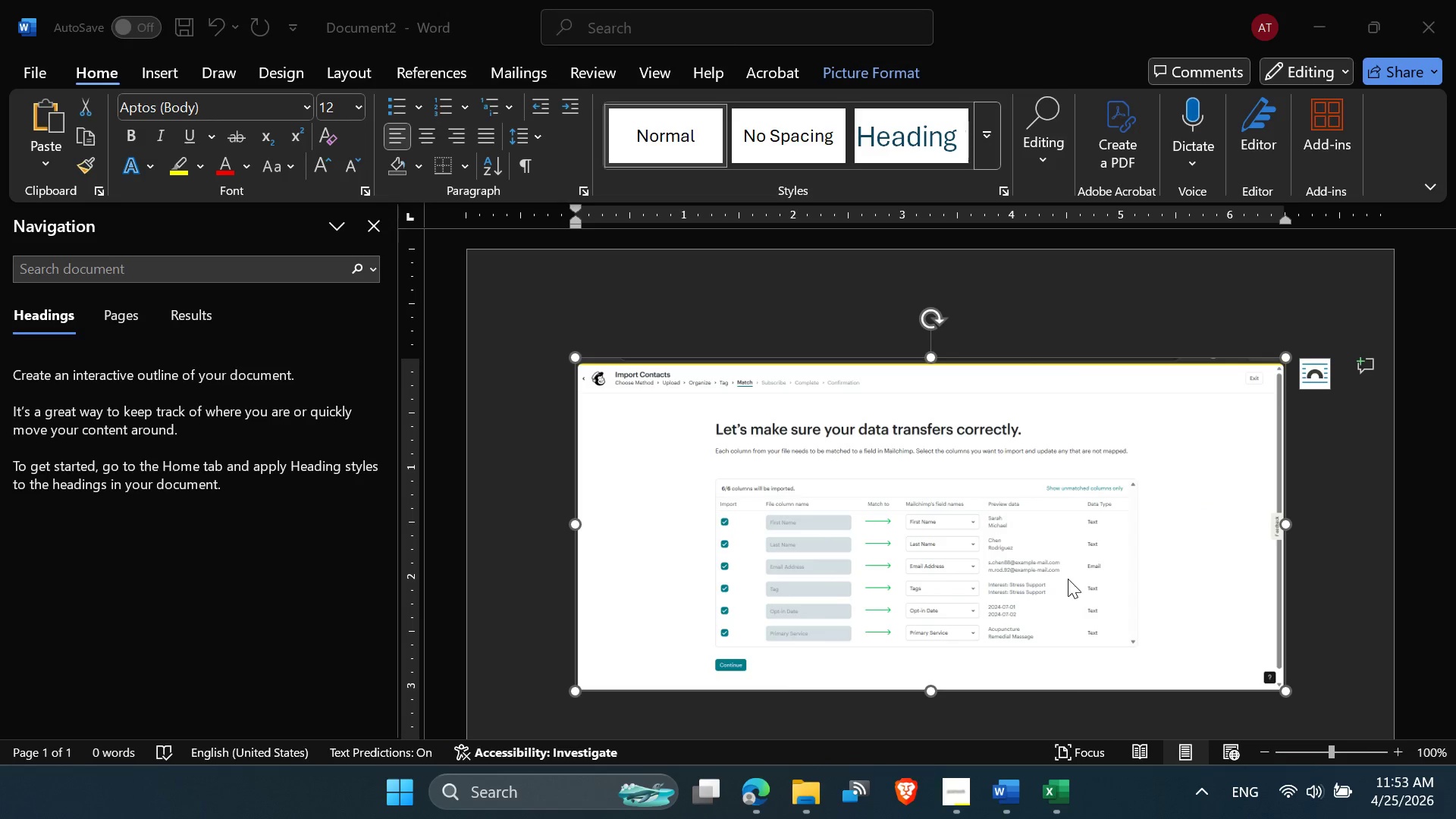 
left_click([1068, 578])
 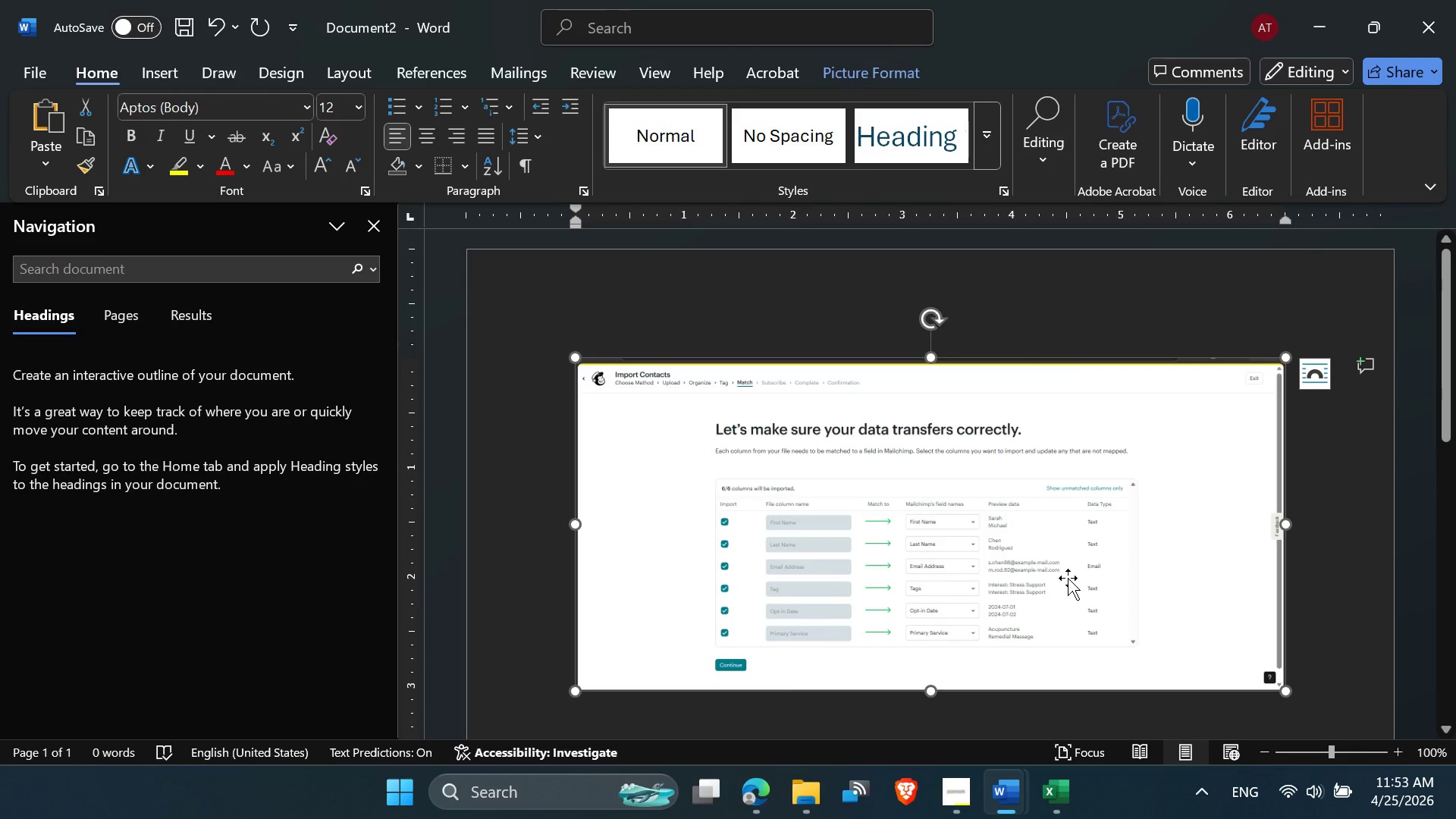 
key(Delete)
 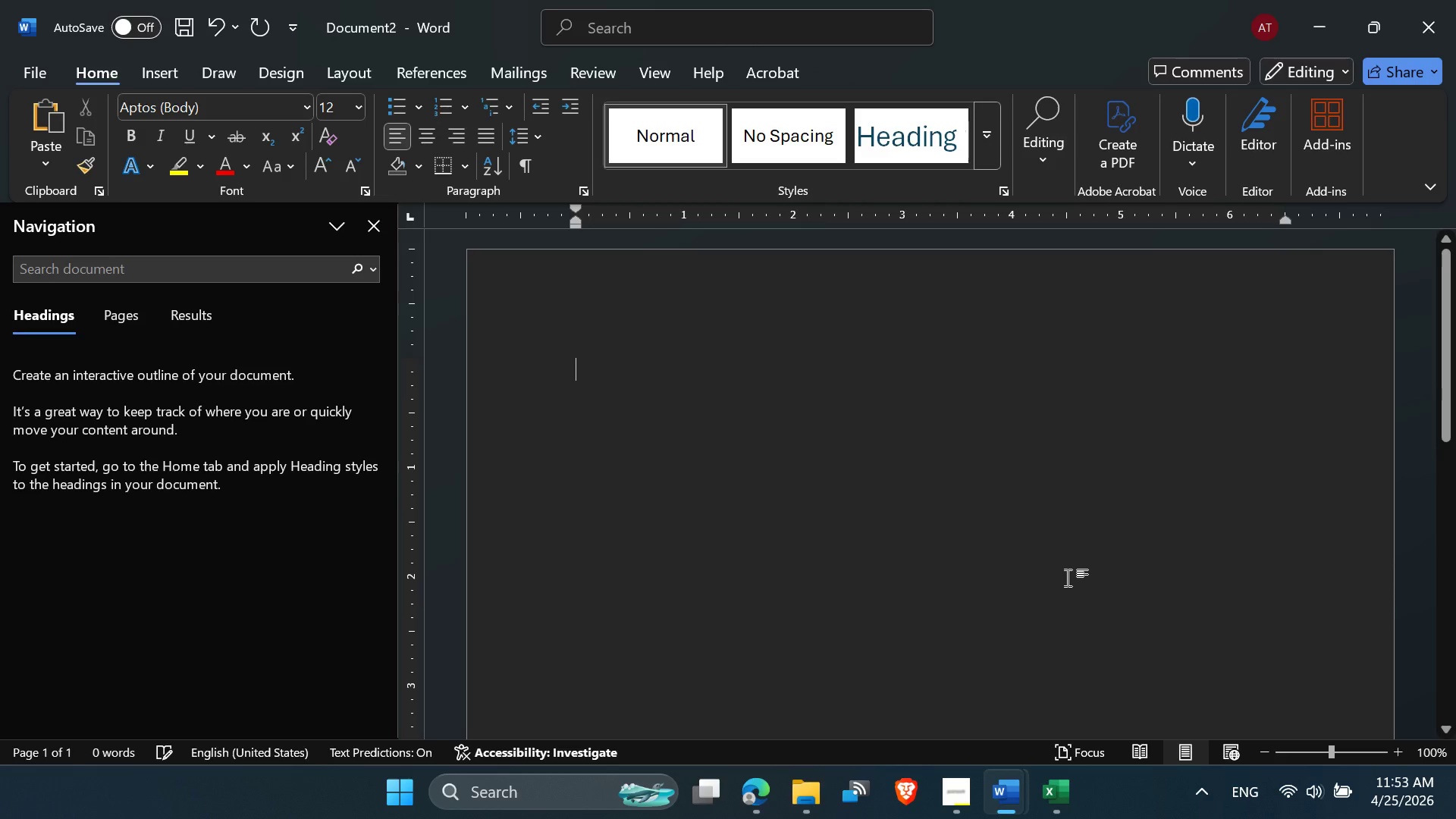 
key(Control+B)
 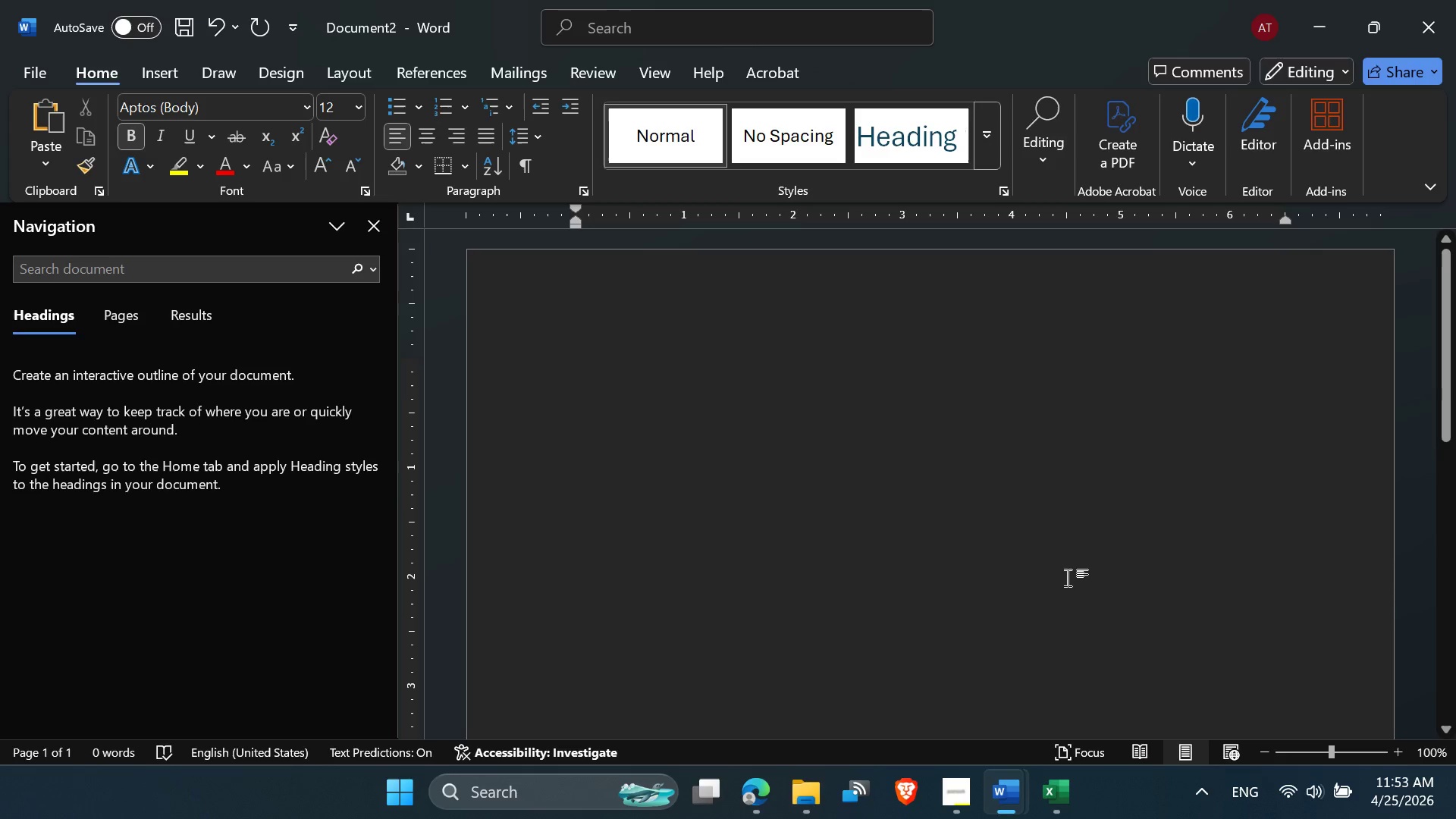 
key(Control+V)
 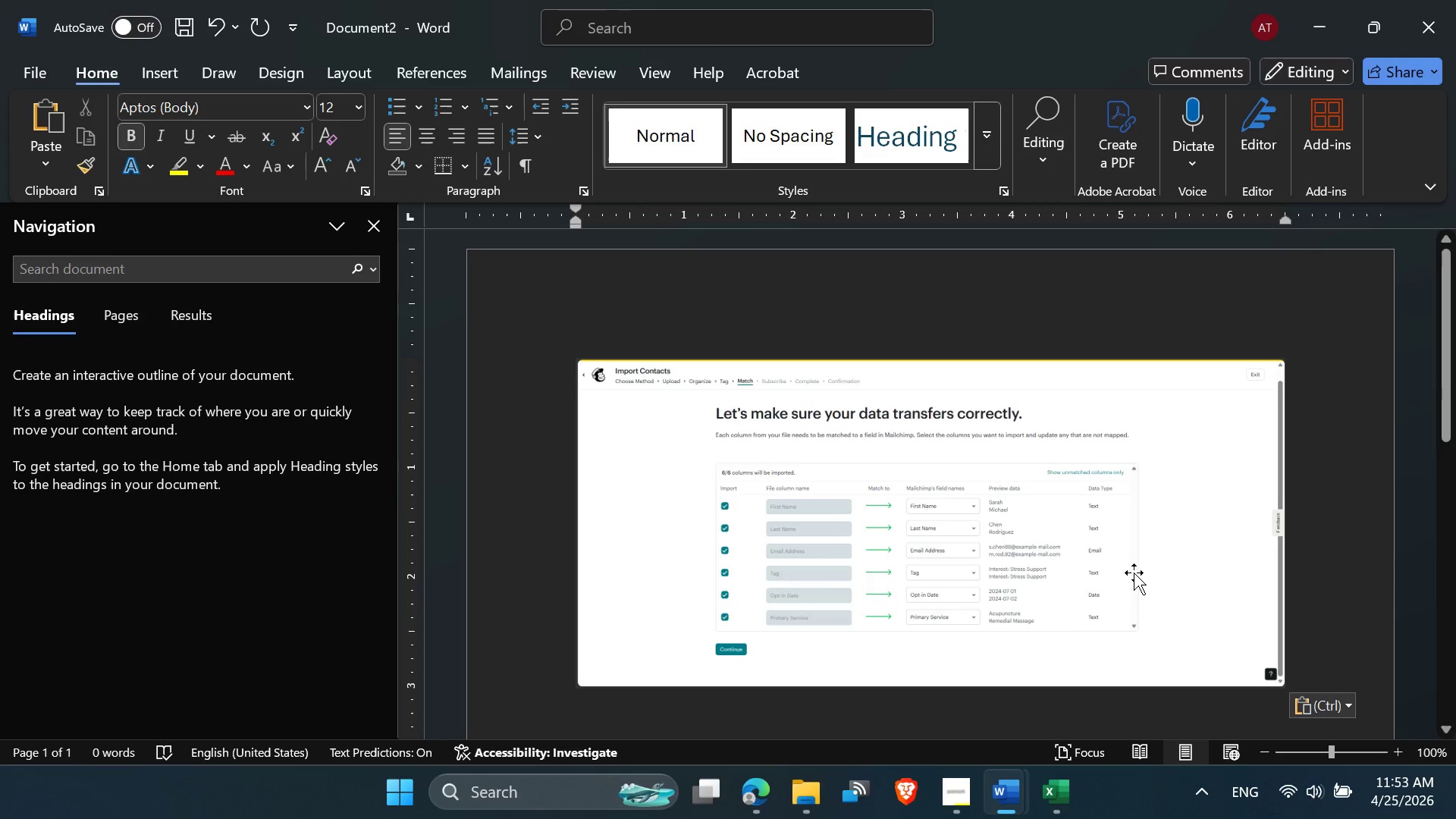 
scroll: coordinate [1134, 573], scroll_direction: down, amount: 1.0
 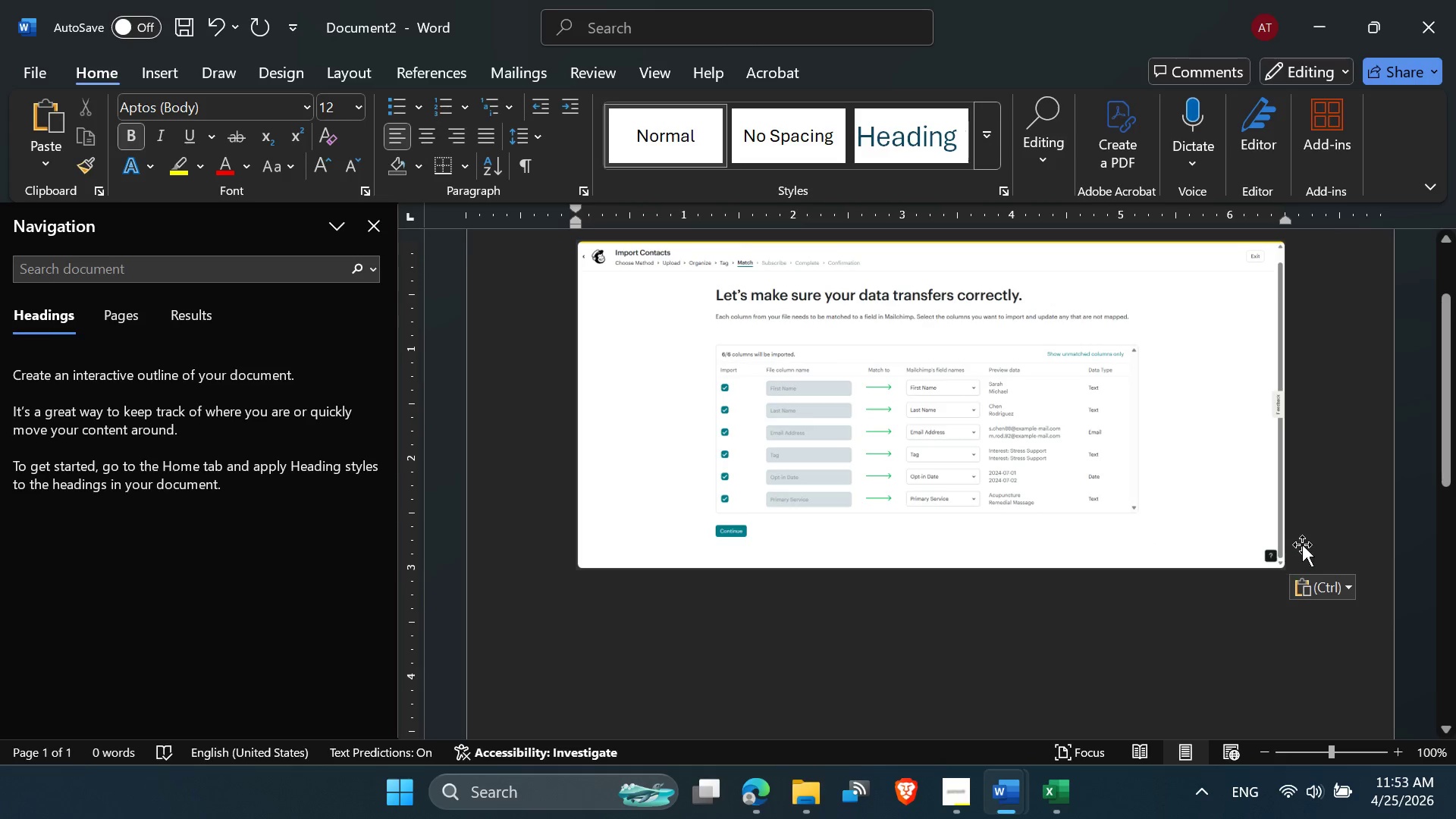 
left_click([1302, 544])
 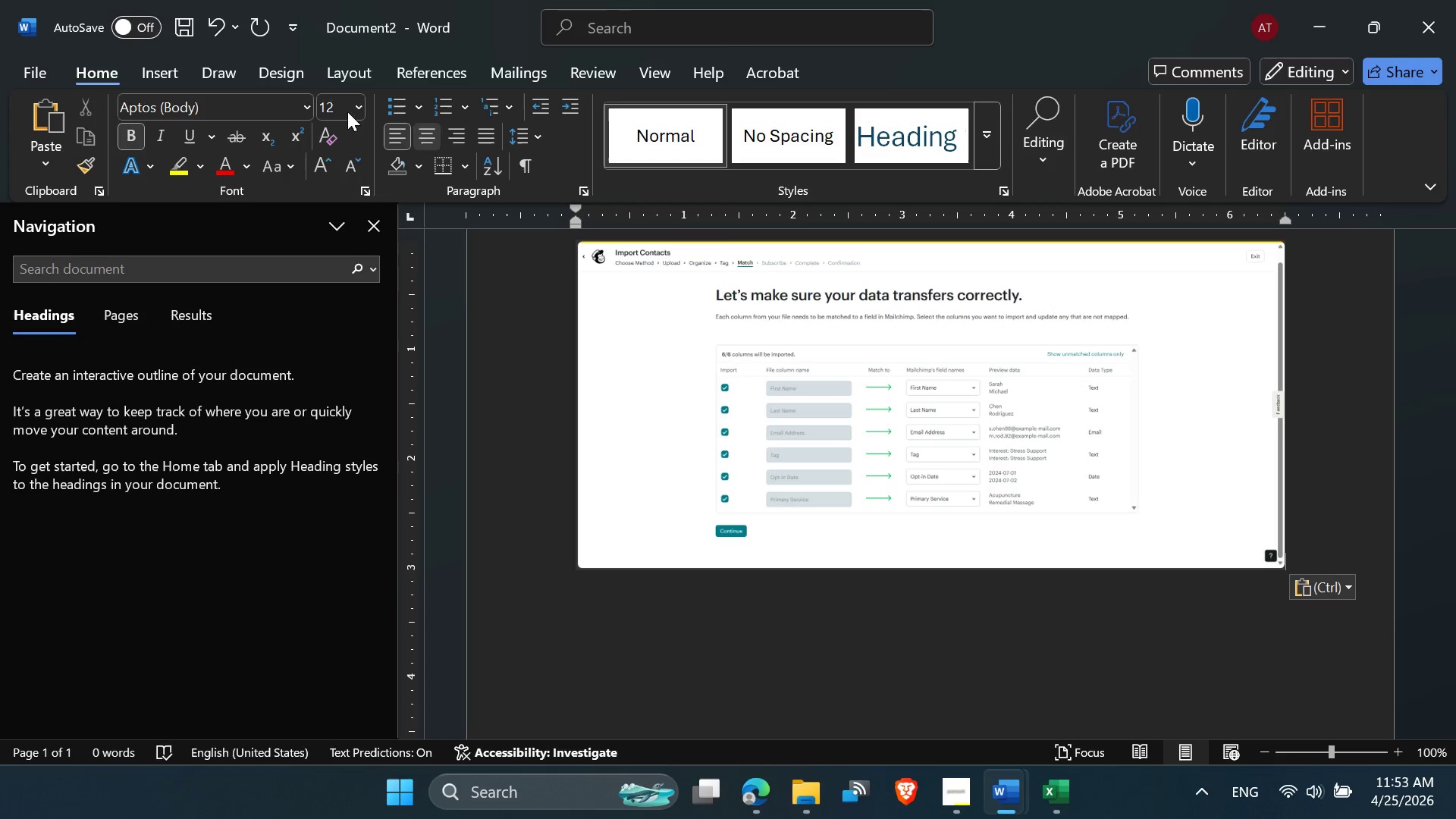 
left_click([272, 75])
 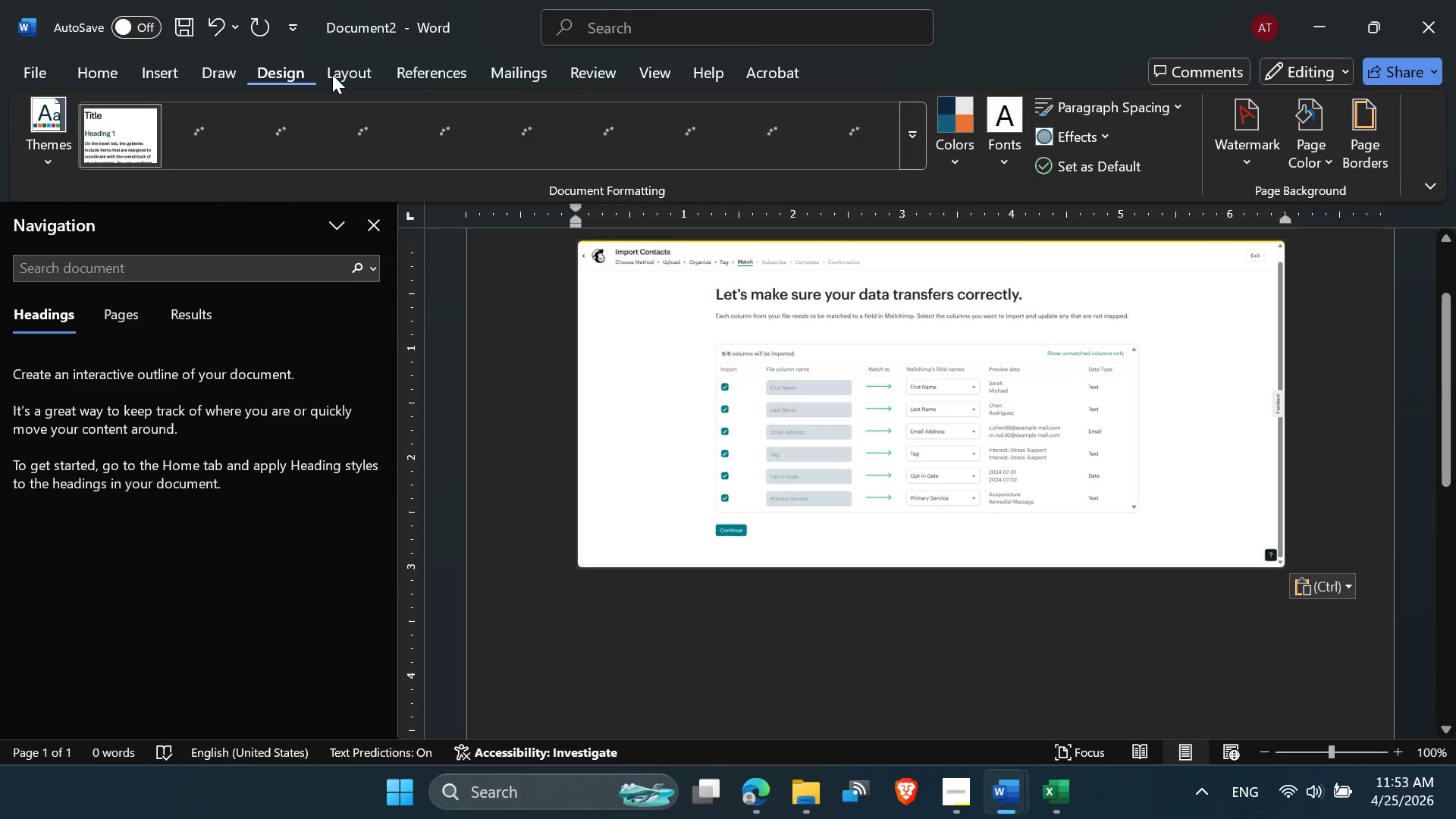 
left_click([332, 74])
 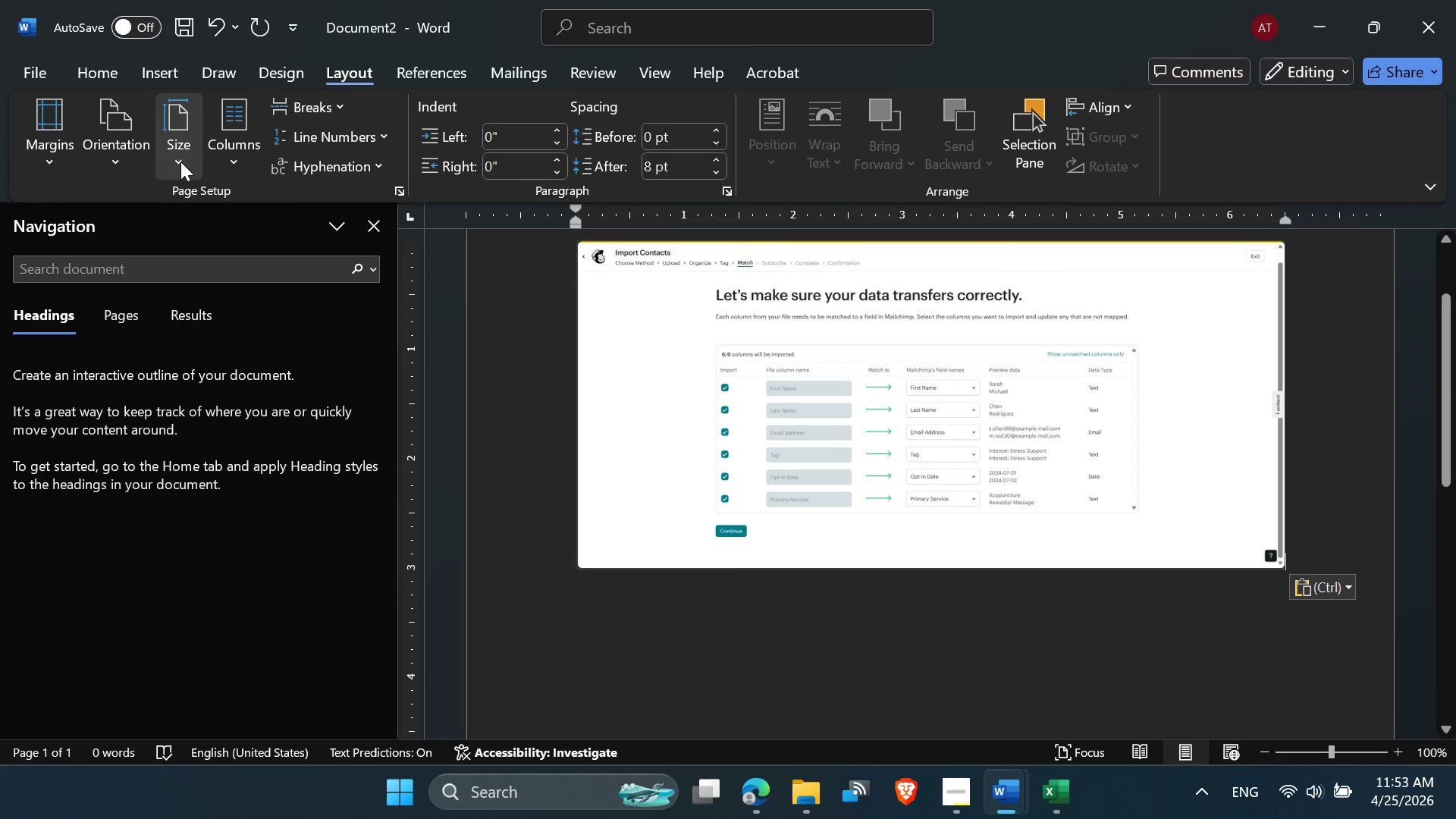 
left_click([138, 165])
 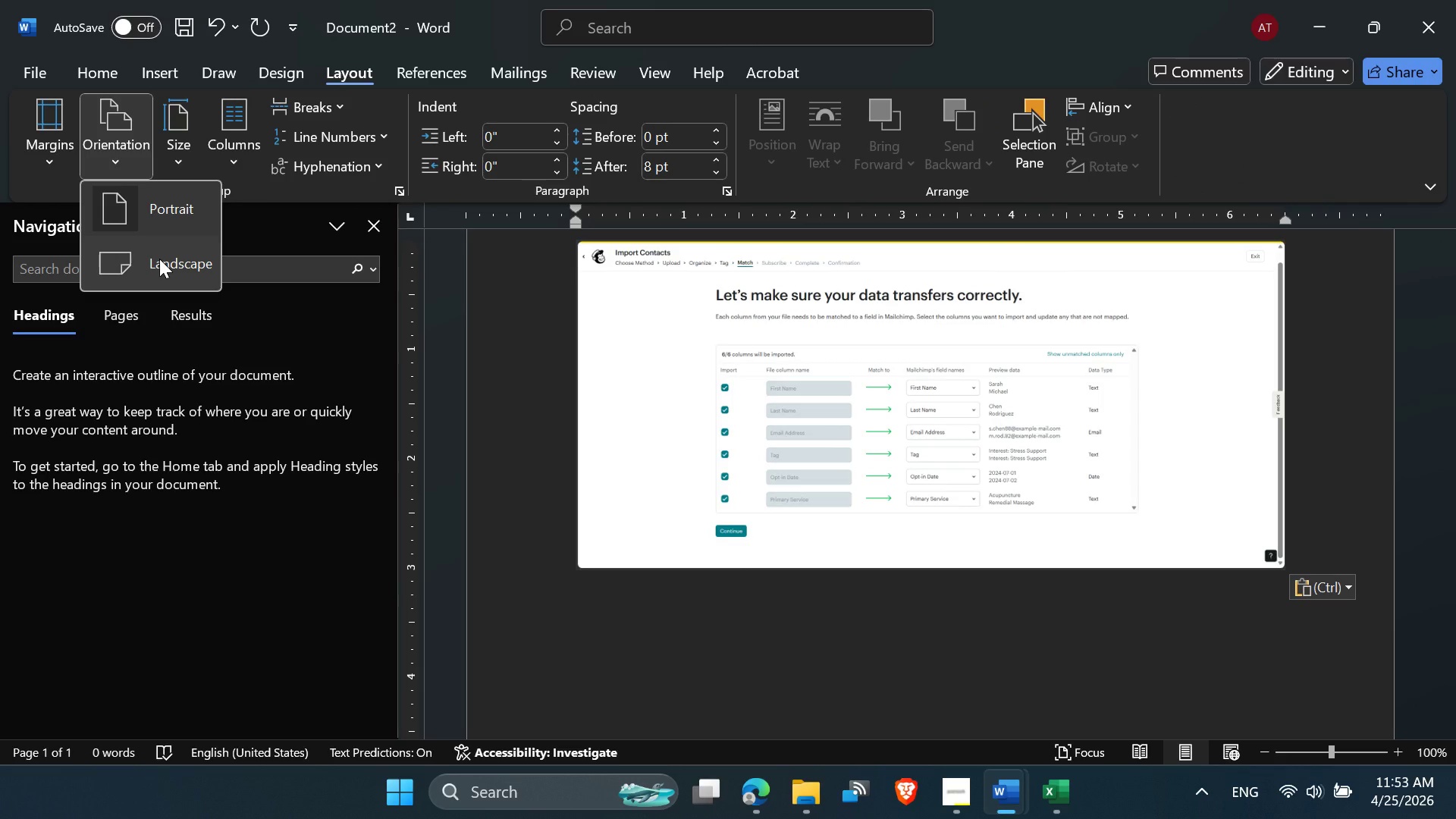 
left_click([159, 259])
 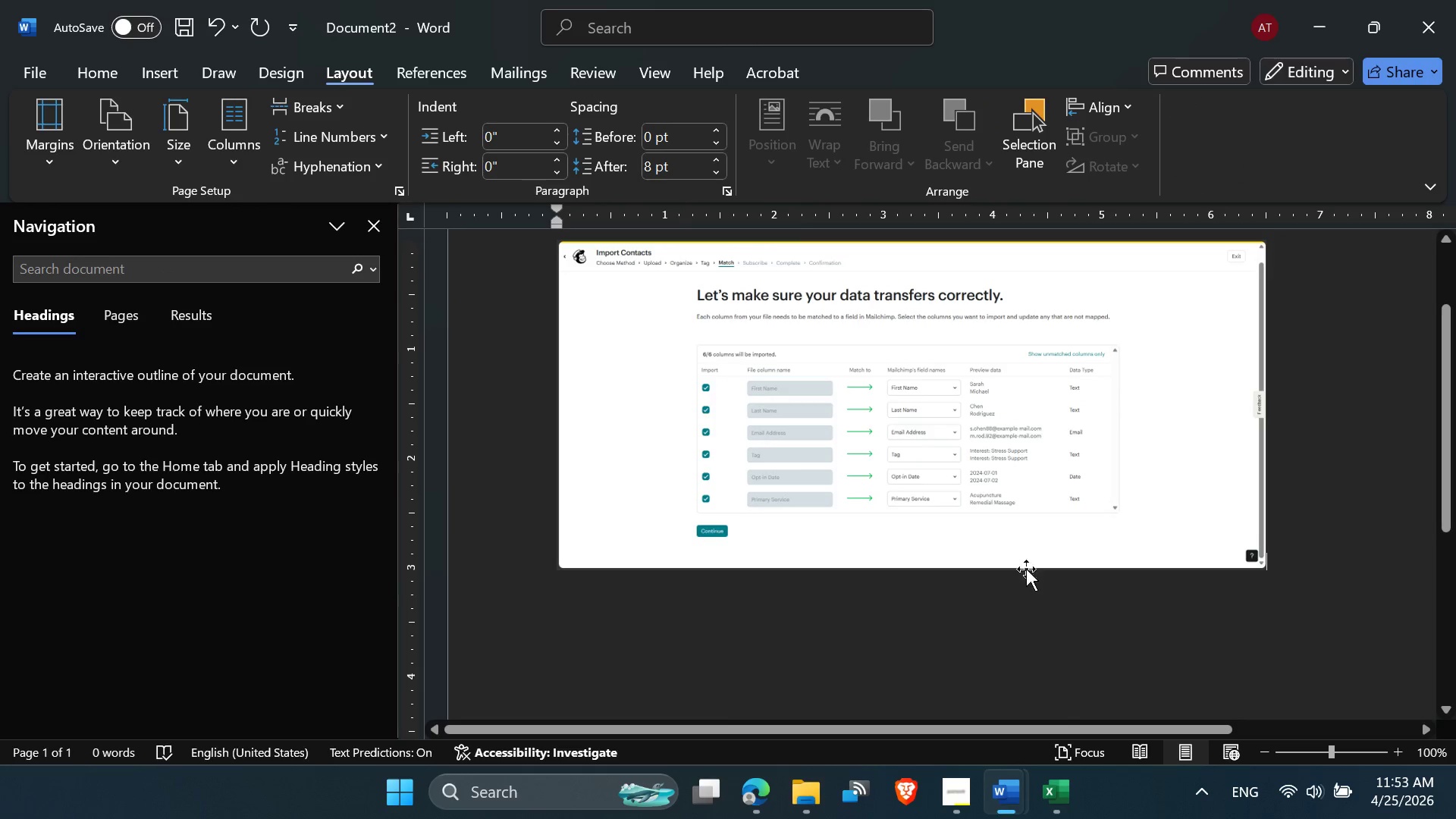 
left_click([1132, 508])
 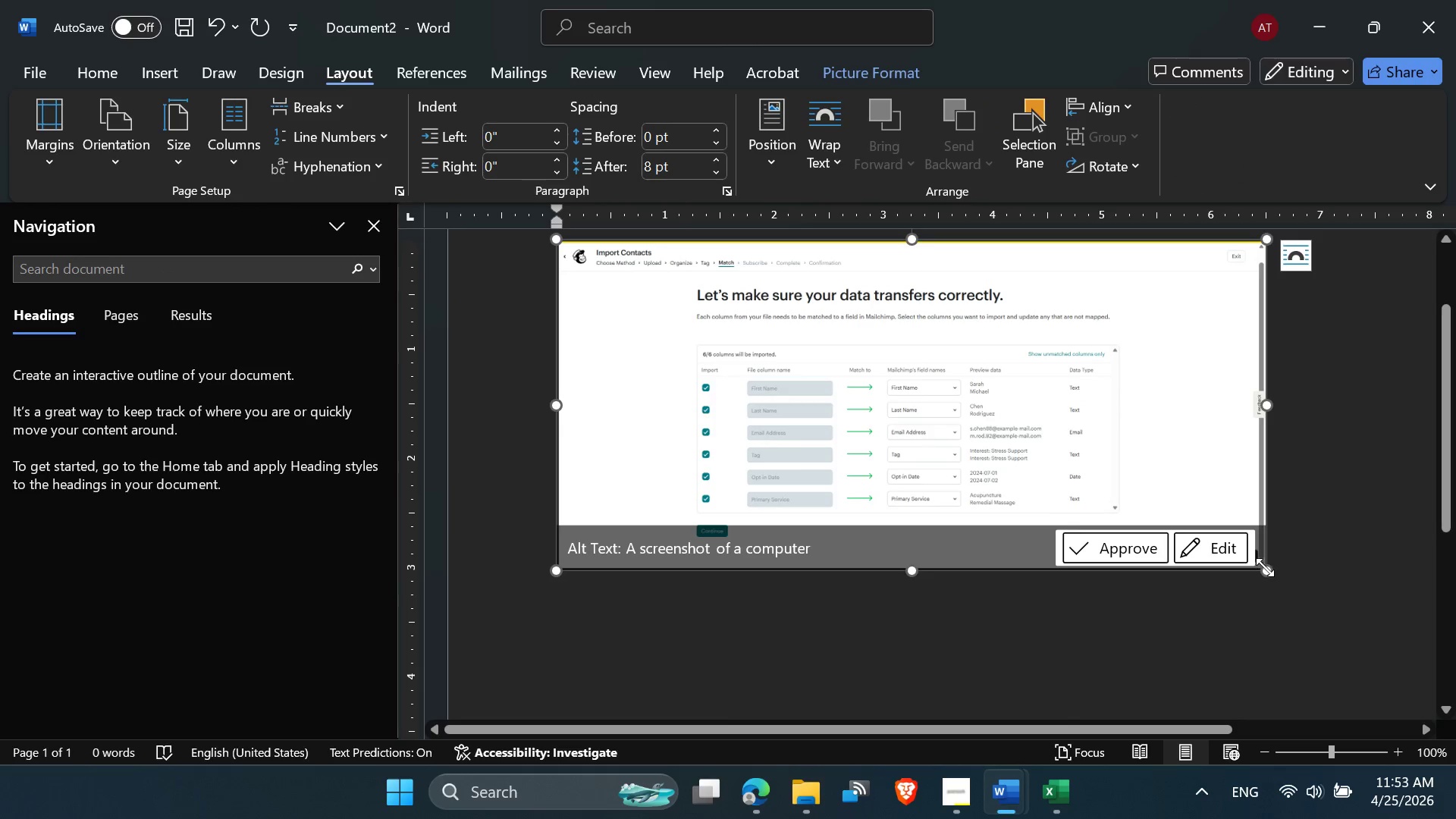 
left_click_drag(start_coordinate=[1265, 567], to_coordinate=[1455, 611])
 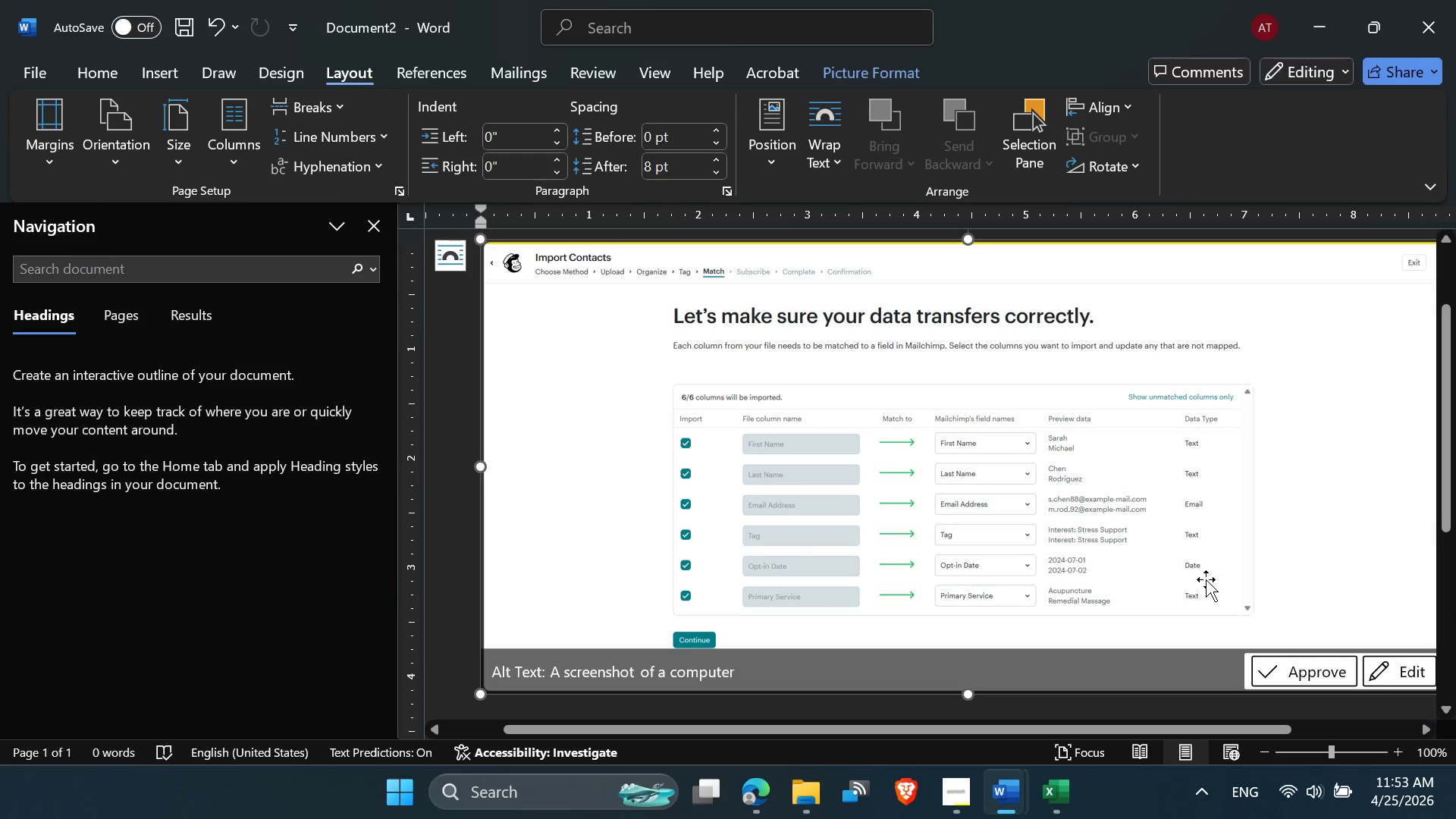 
scroll: coordinate [1206, 579], scroll_direction: down, amount: 6.0
 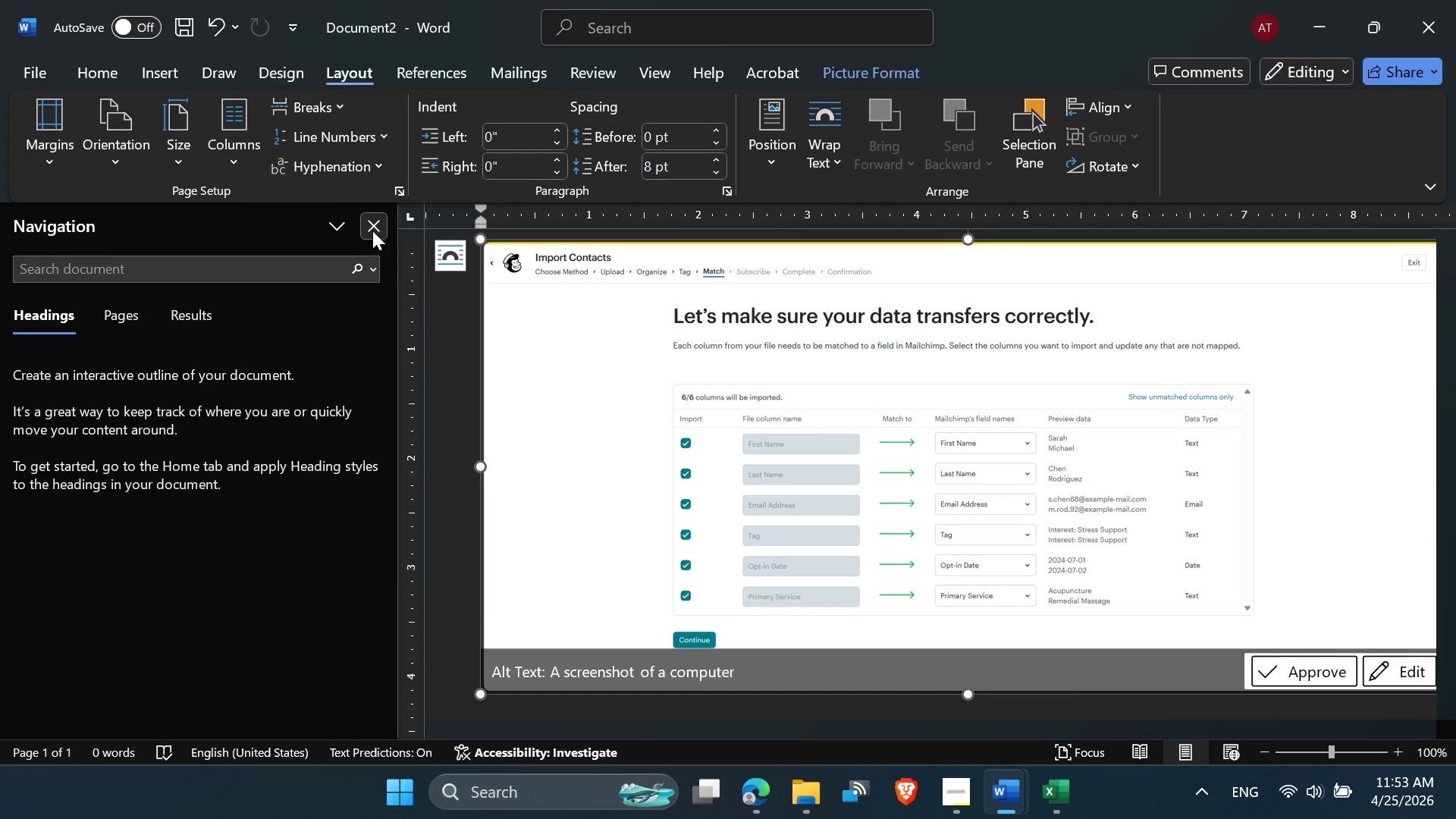 
left_click([373, 228])
 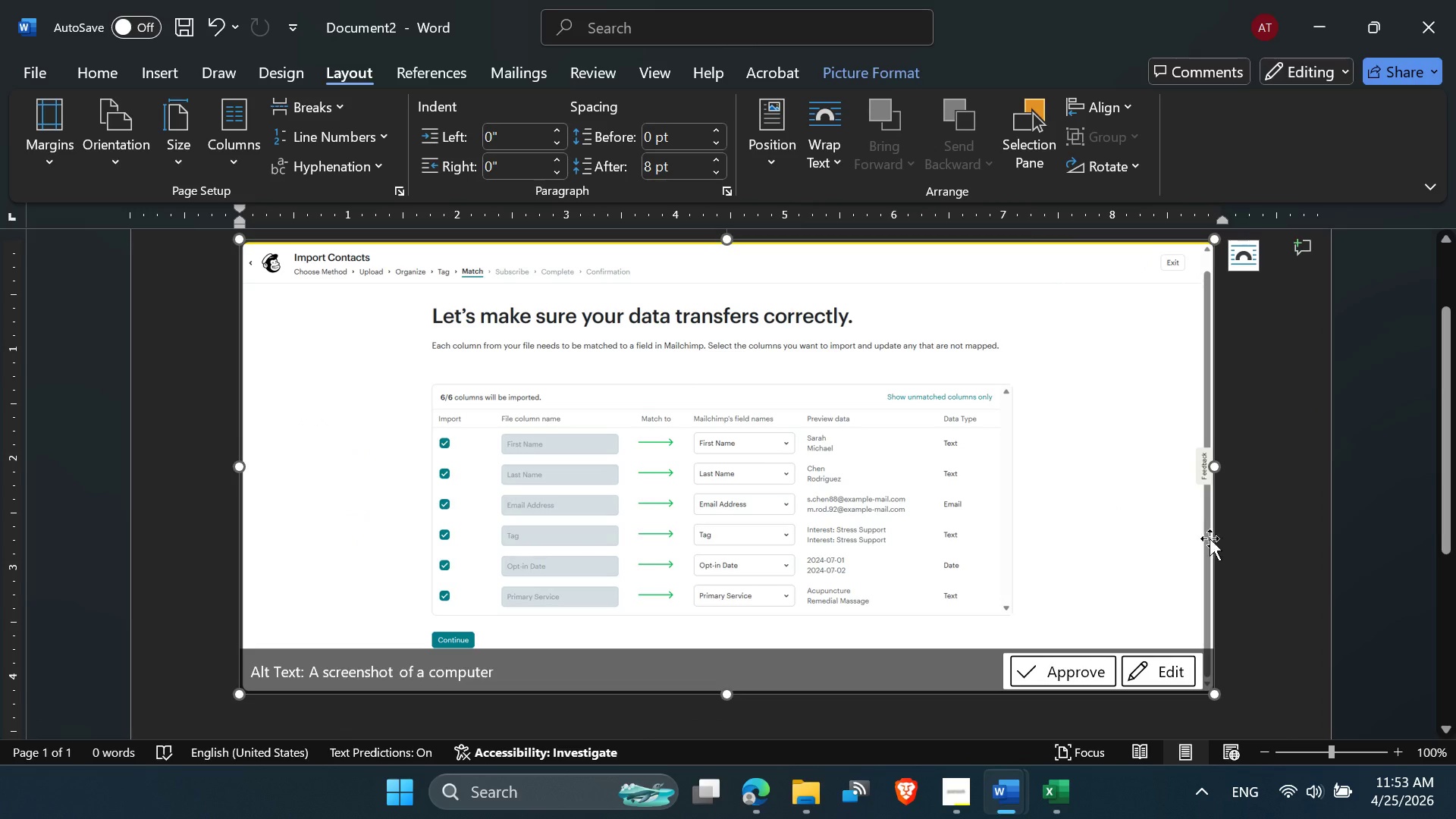 
left_click([1286, 569])
 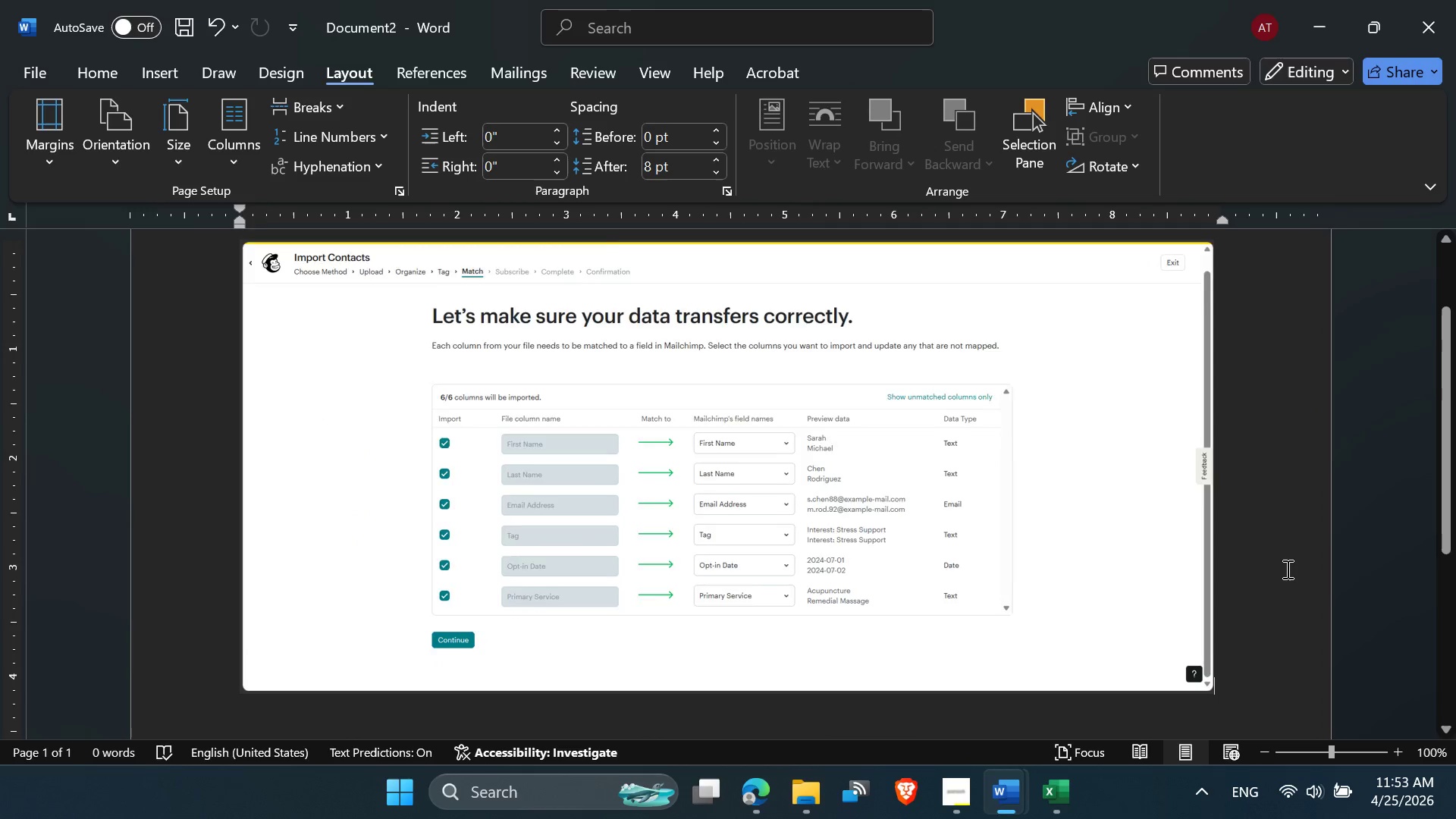 
scroll: coordinate [1286, 569], scroll_direction: down, amount: 1.0
 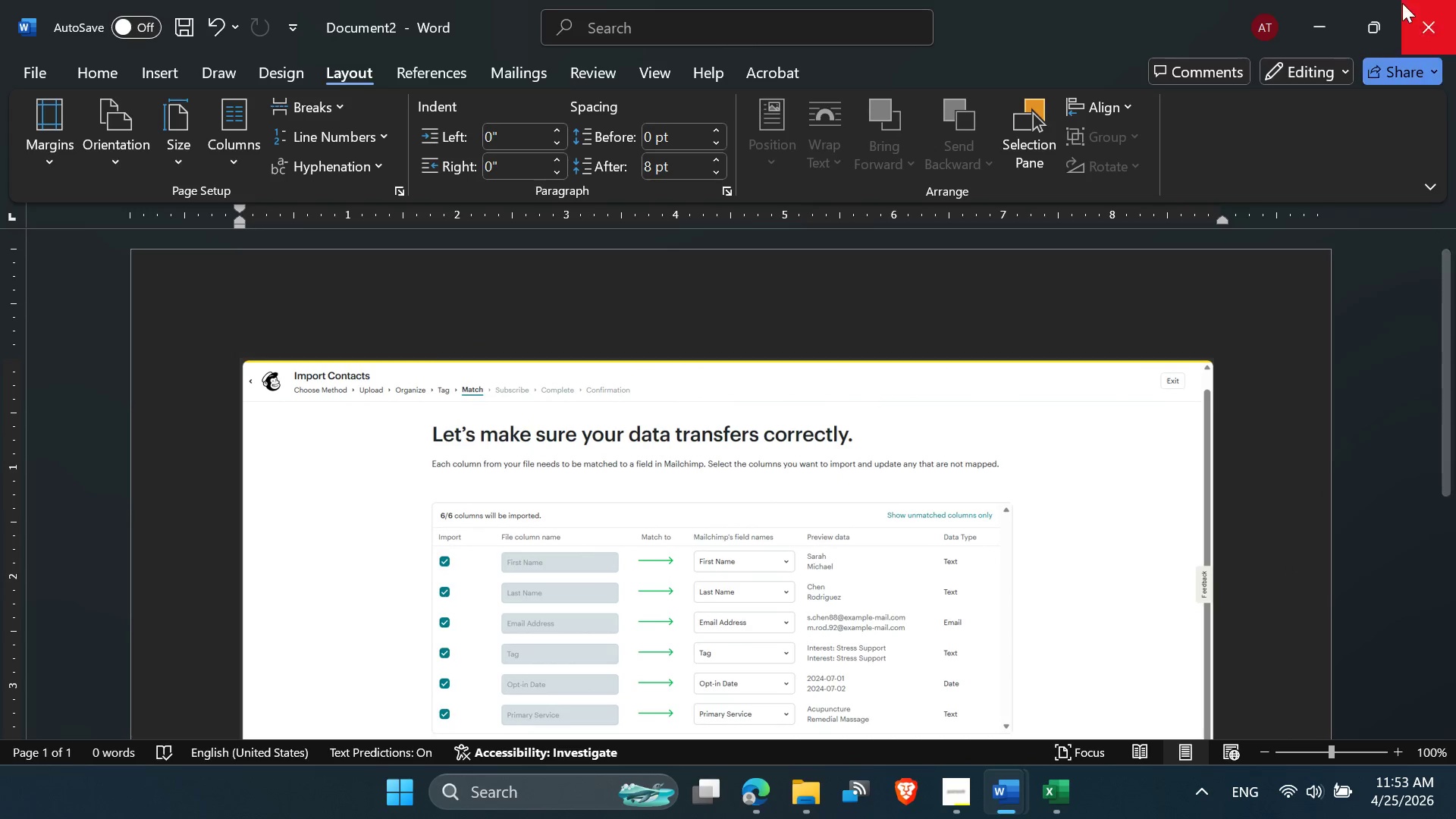 
left_click([1320, 20])
 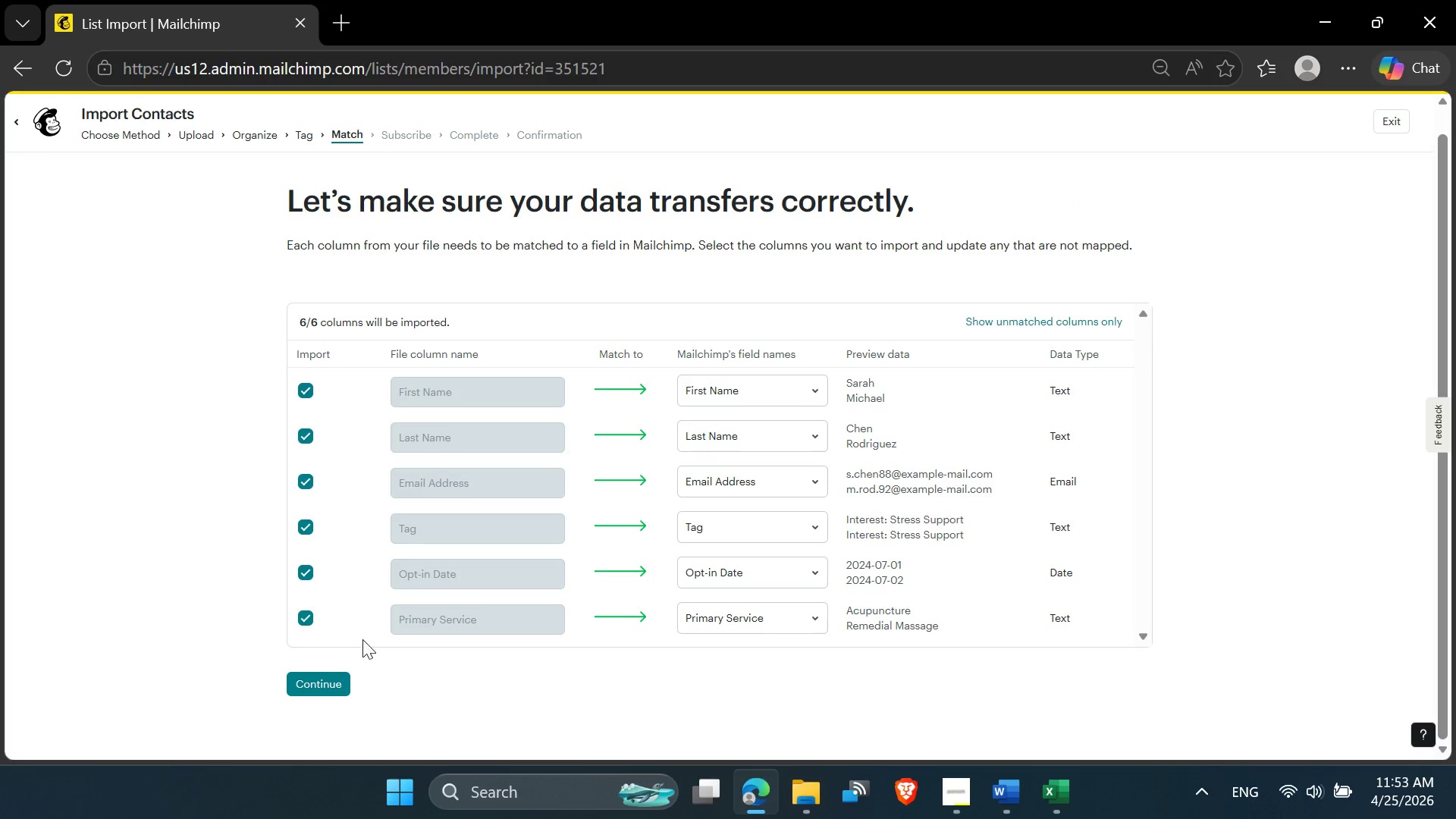 
left_click([333, 676])
 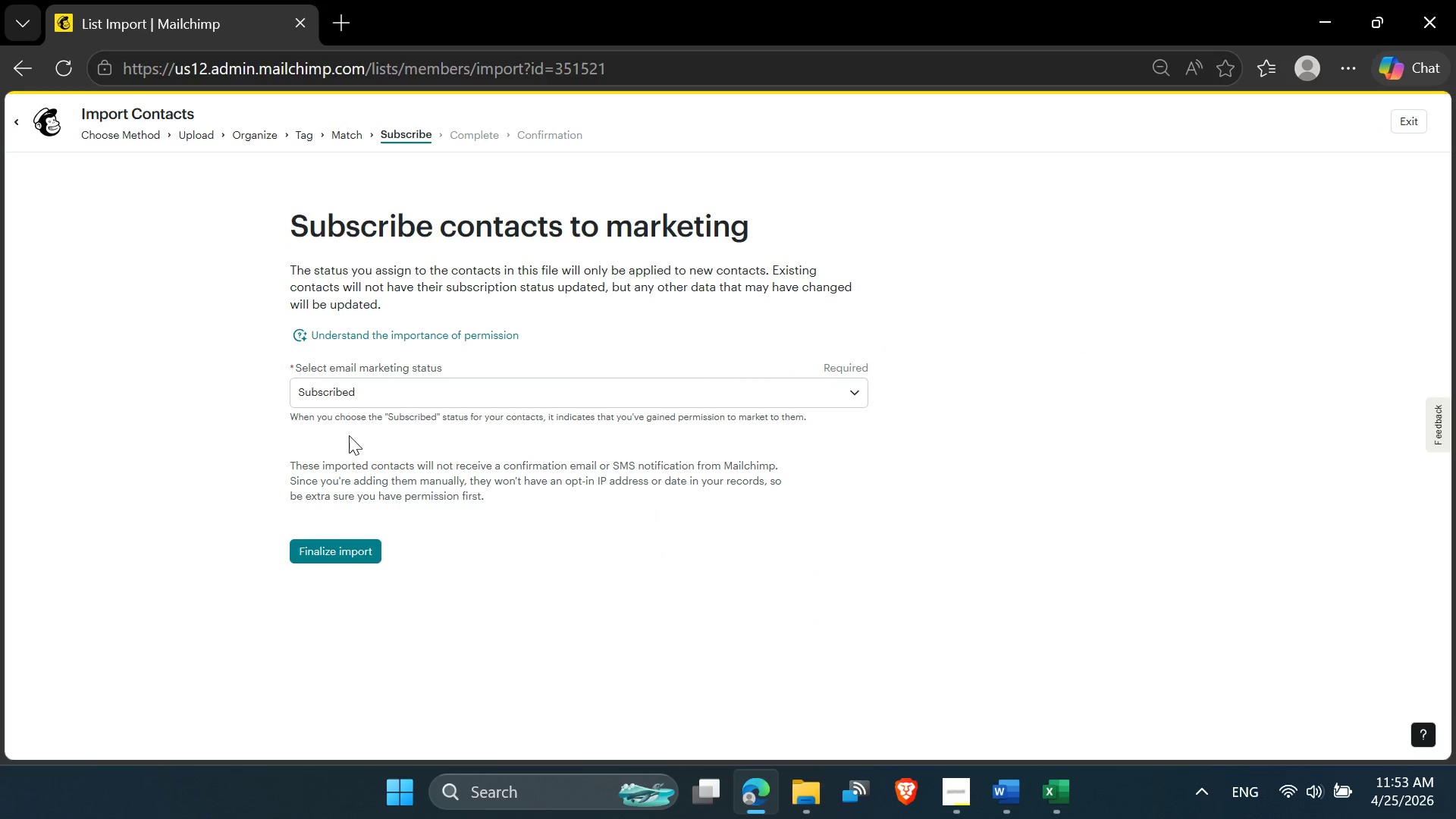 
left_click([328, 548])
 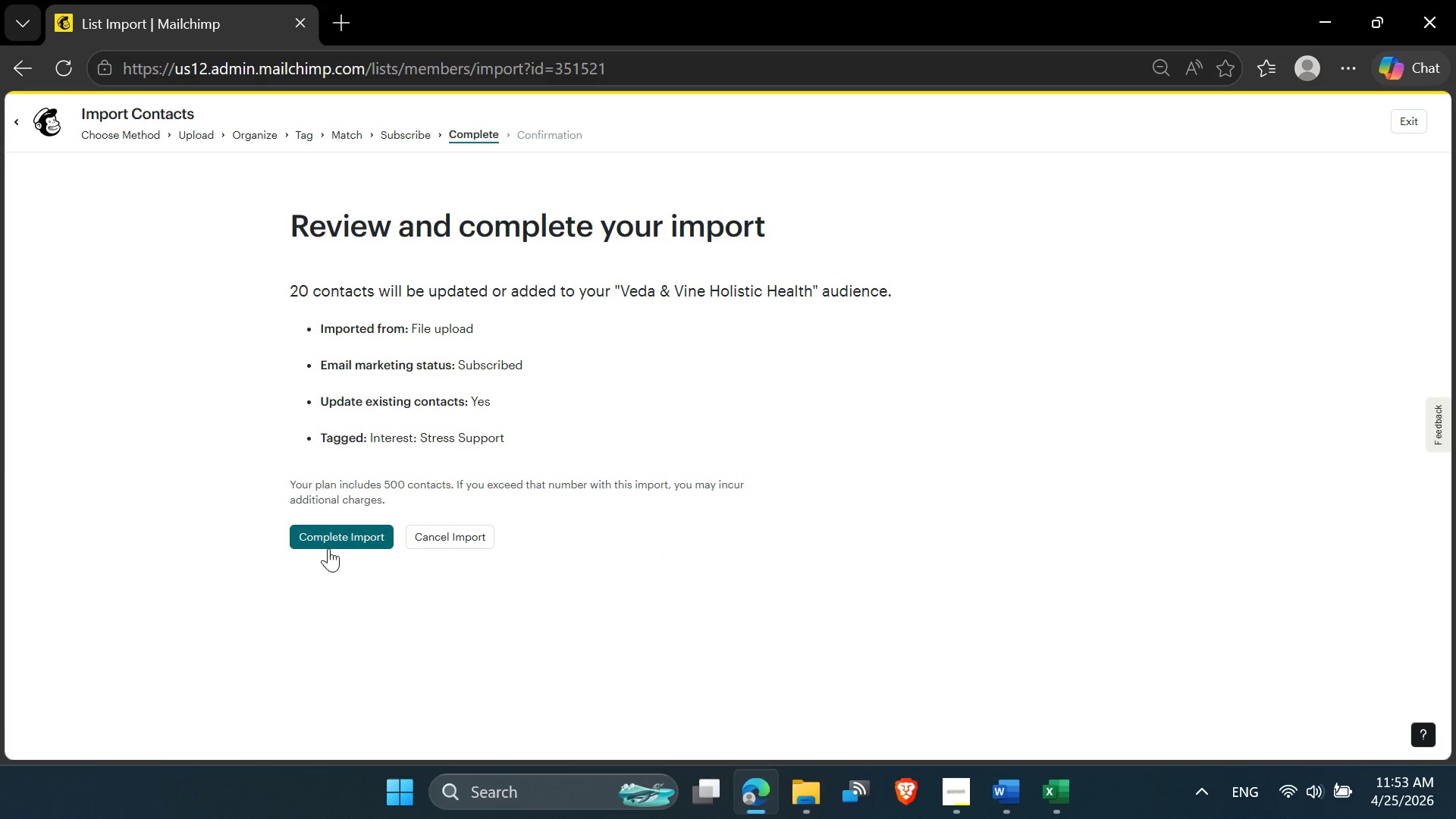 
wait(14.62)
 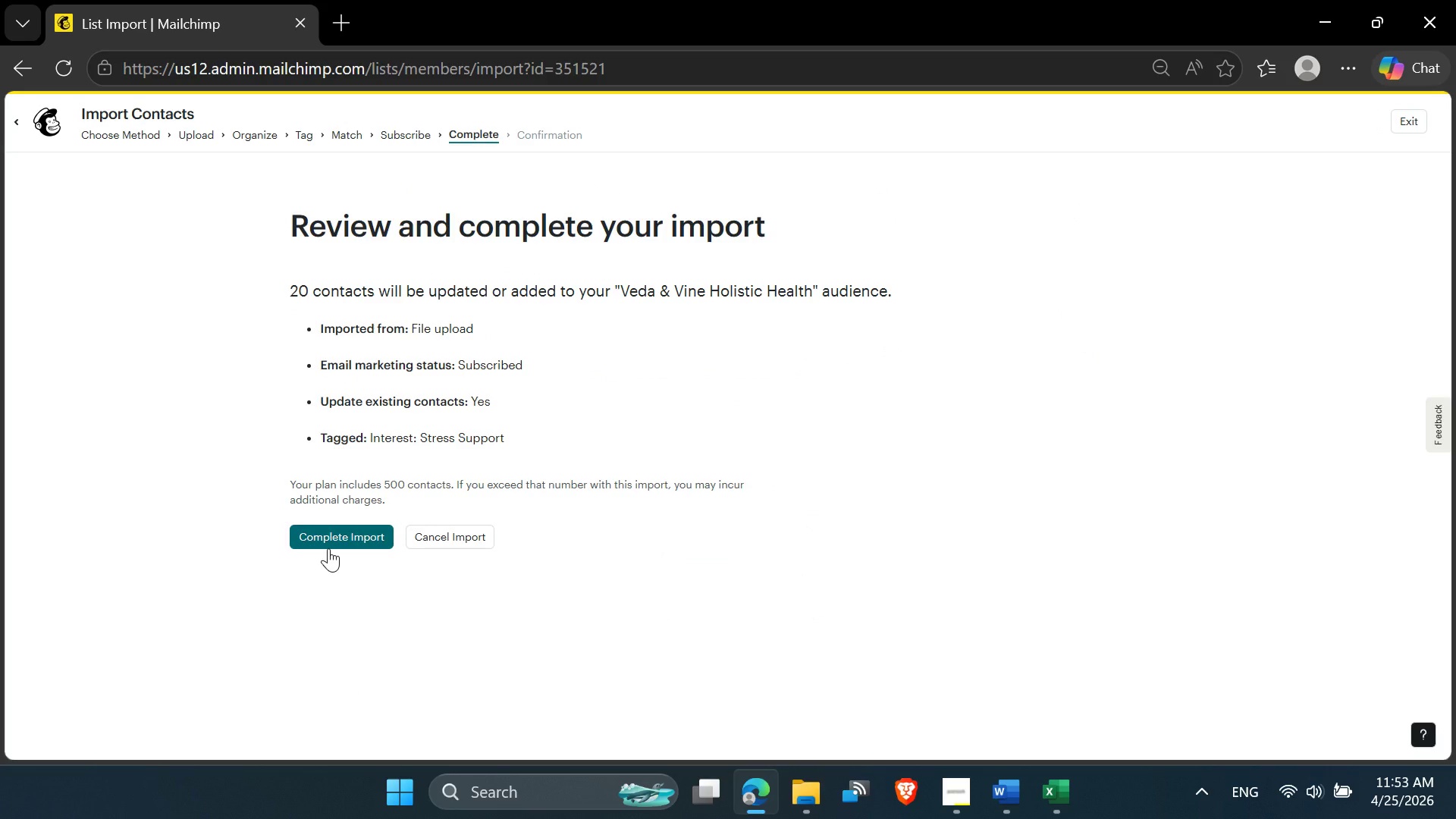 
left_click([336, 535])
 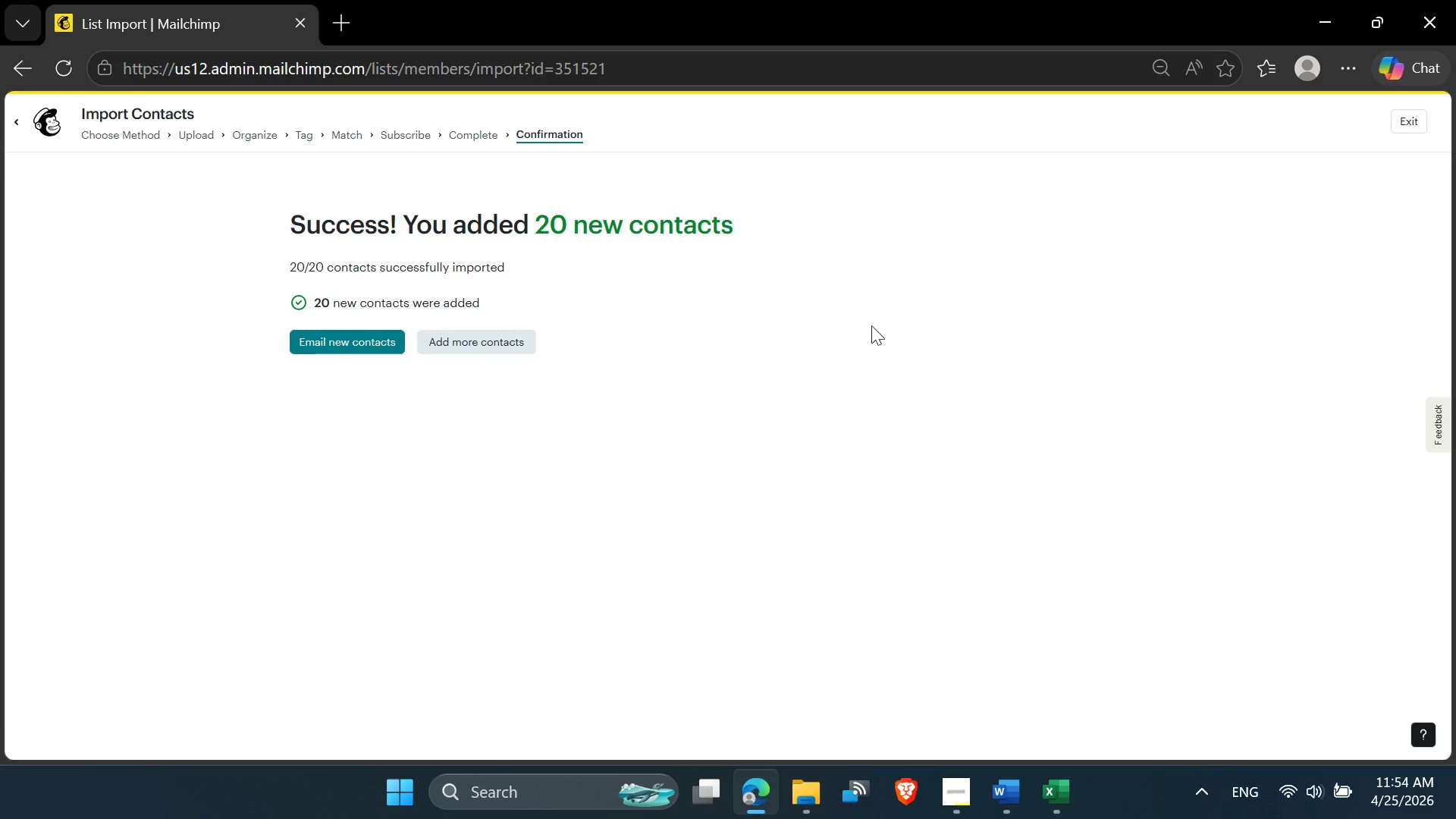 
wait(7.59)
 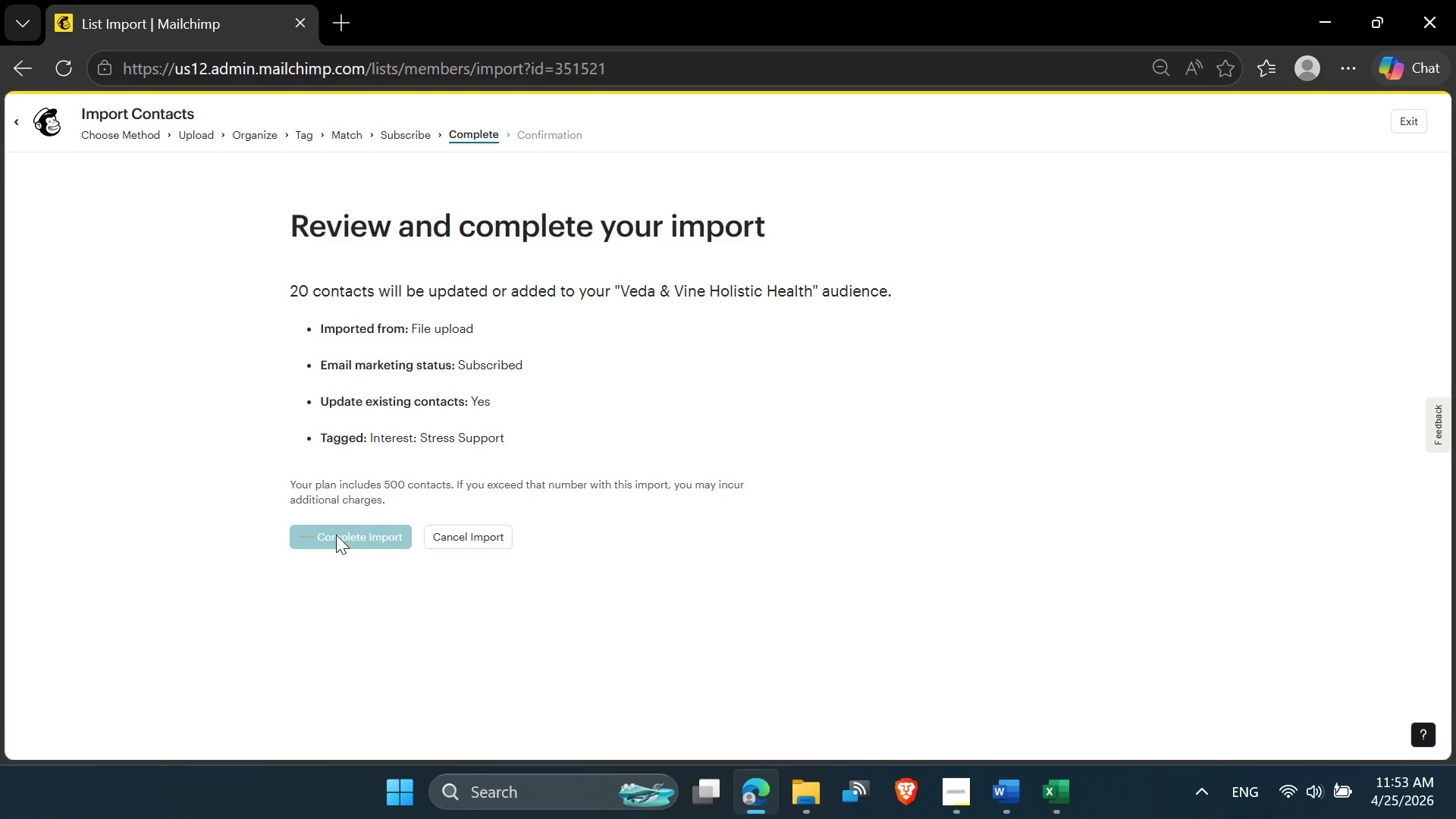 
left_click([1164, 74])
 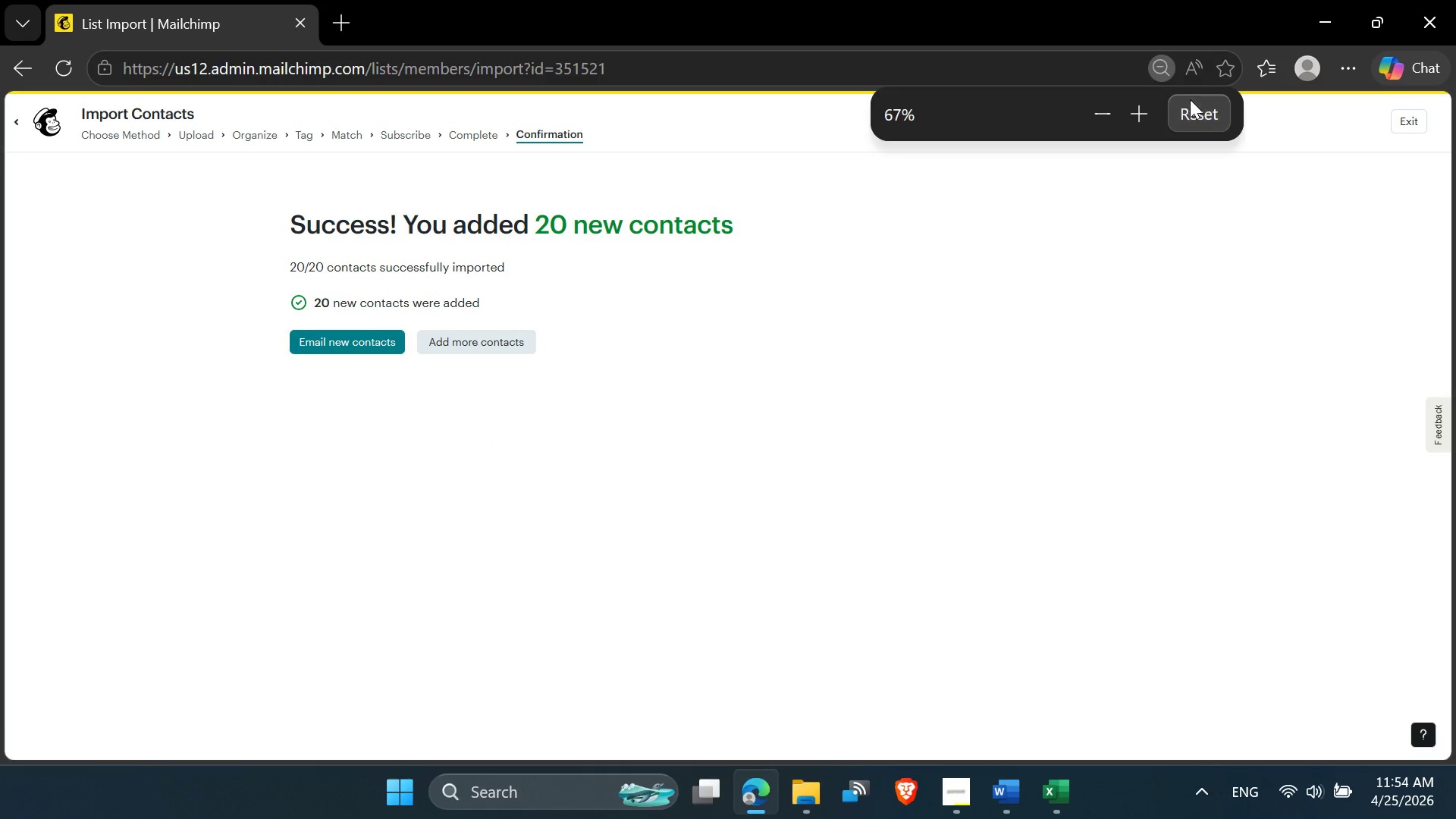 
left_click([1193, 101])
 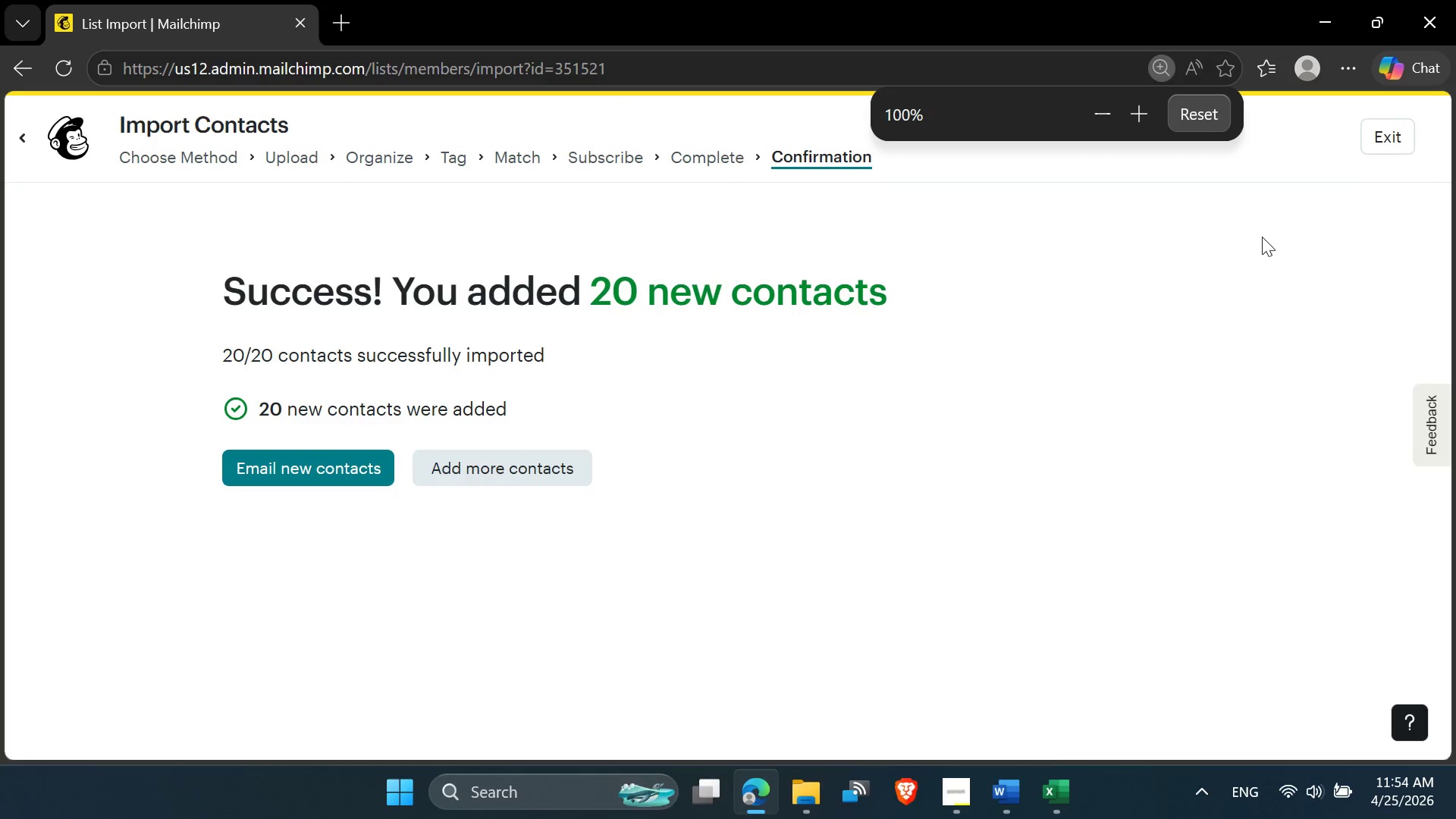 
left_click([1290, 240])
 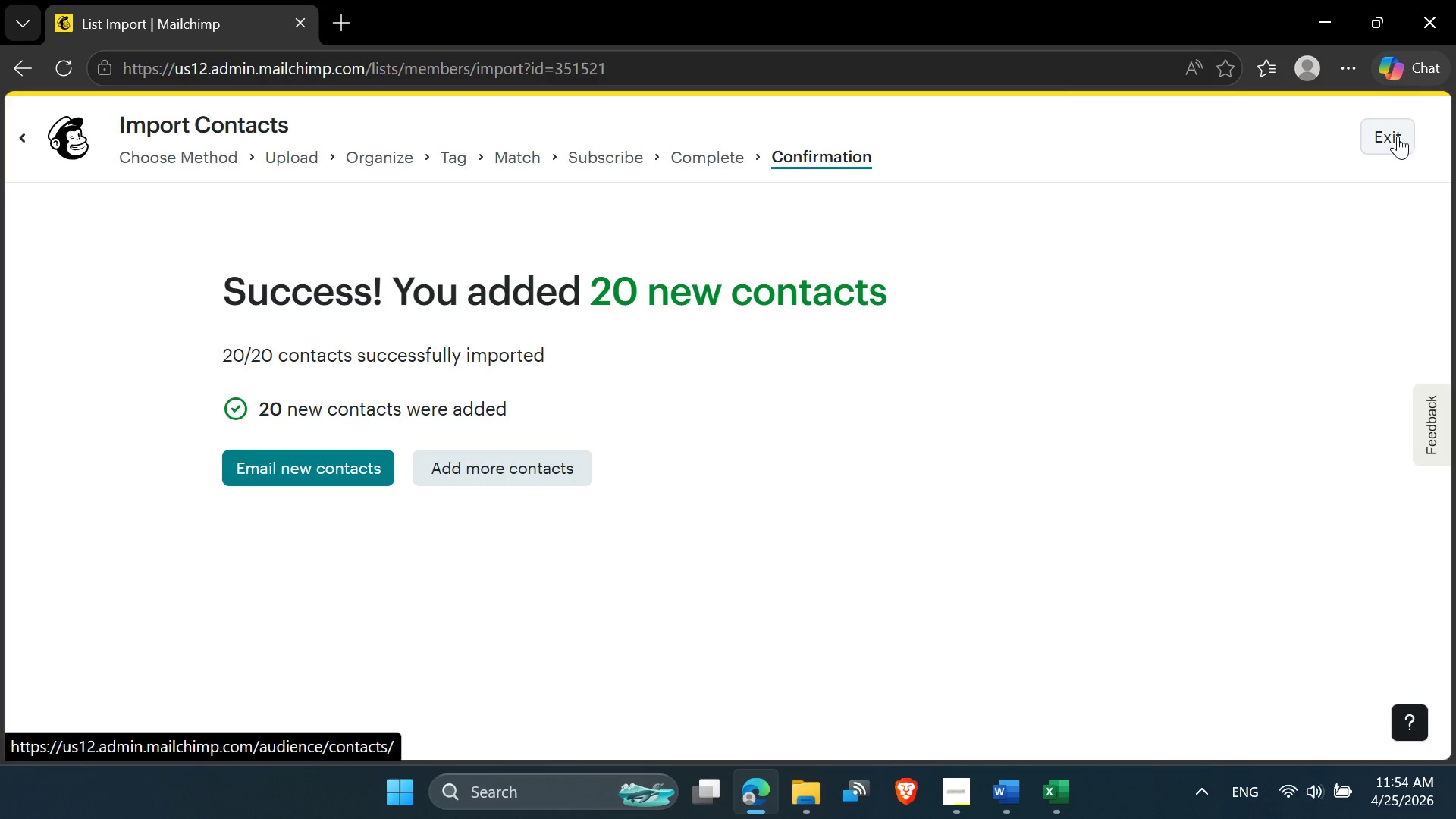 
left_click([1398, 136])
 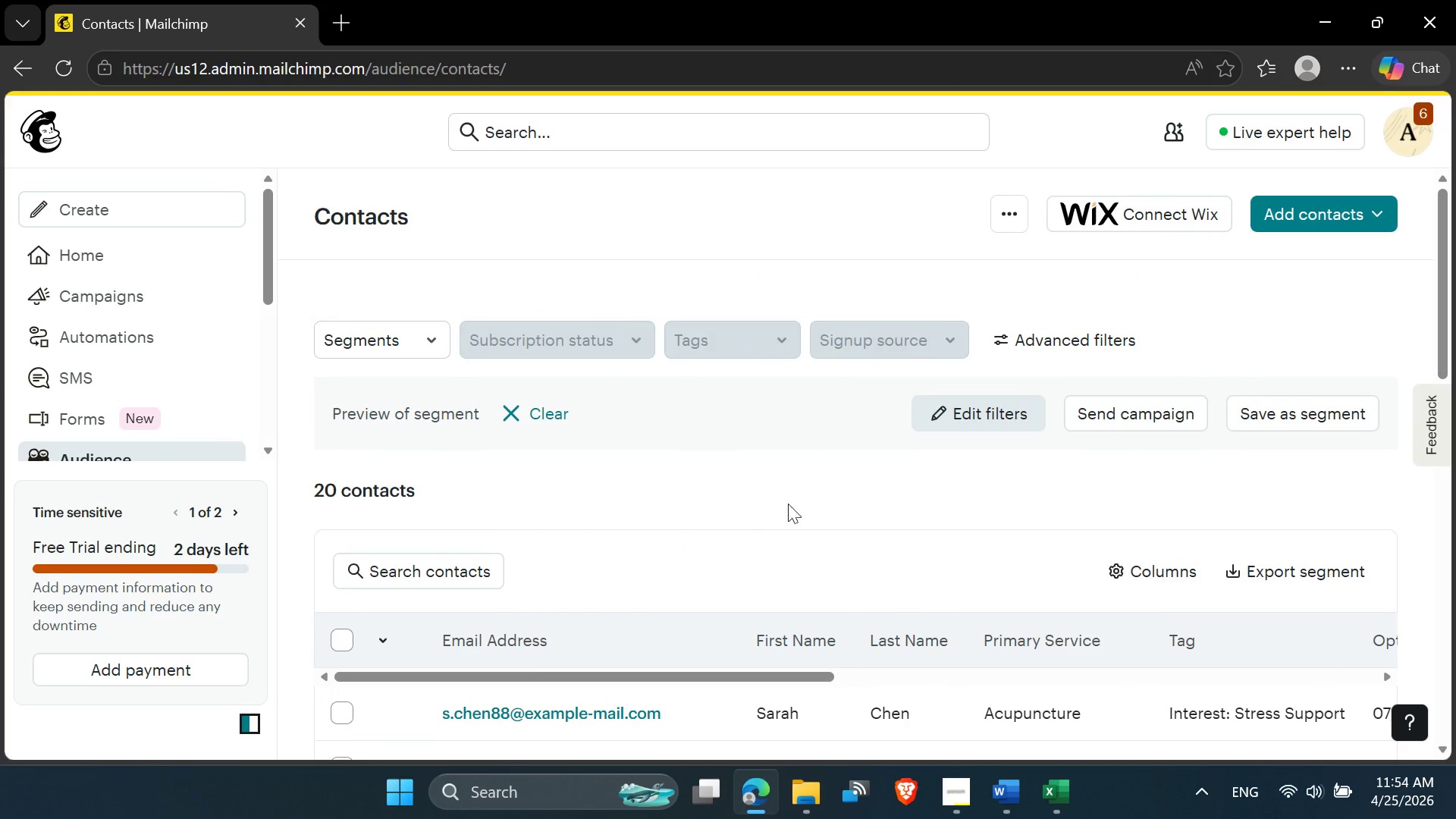 
wait(18.94)
 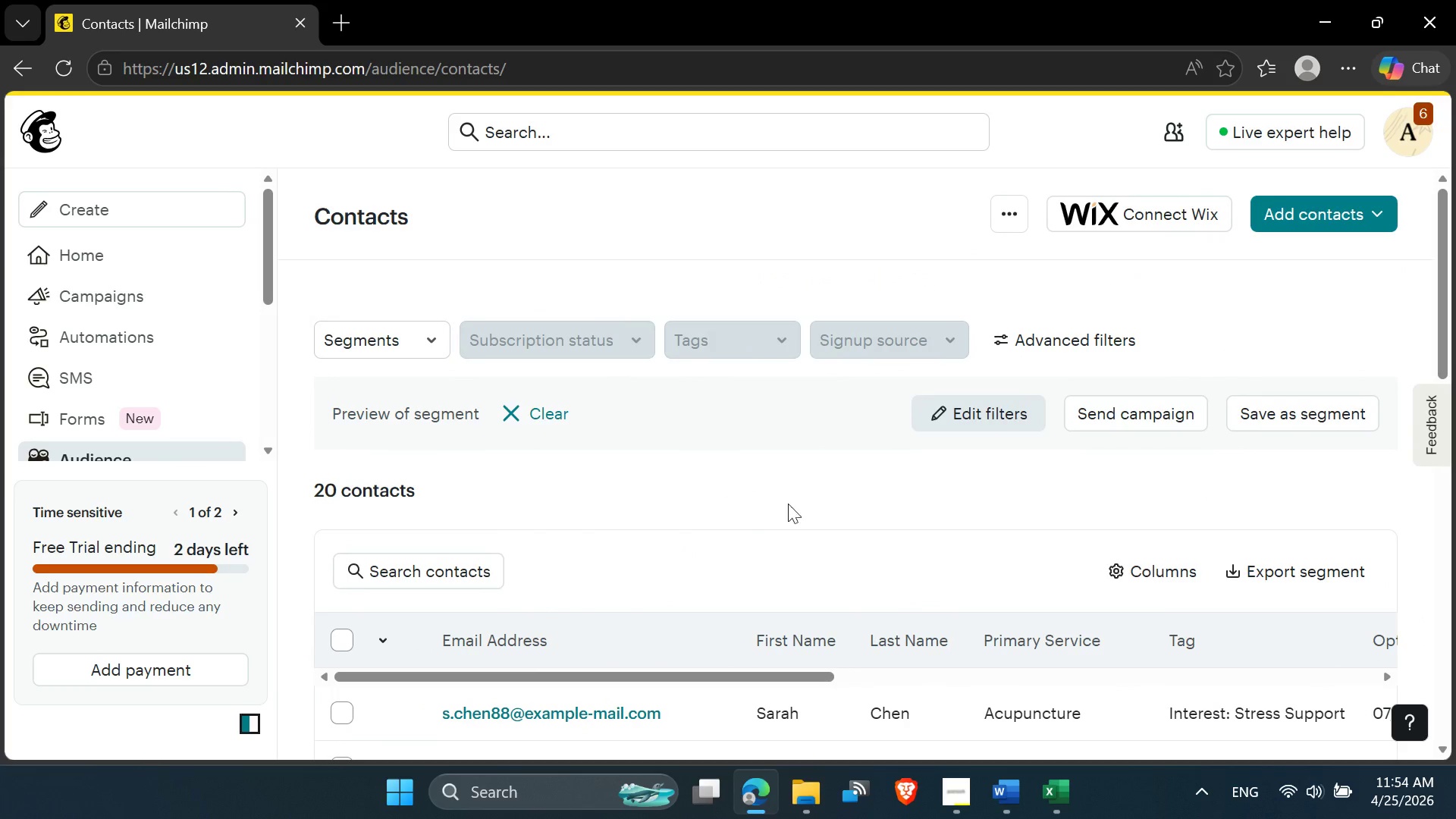 
left_click([167, 345])
 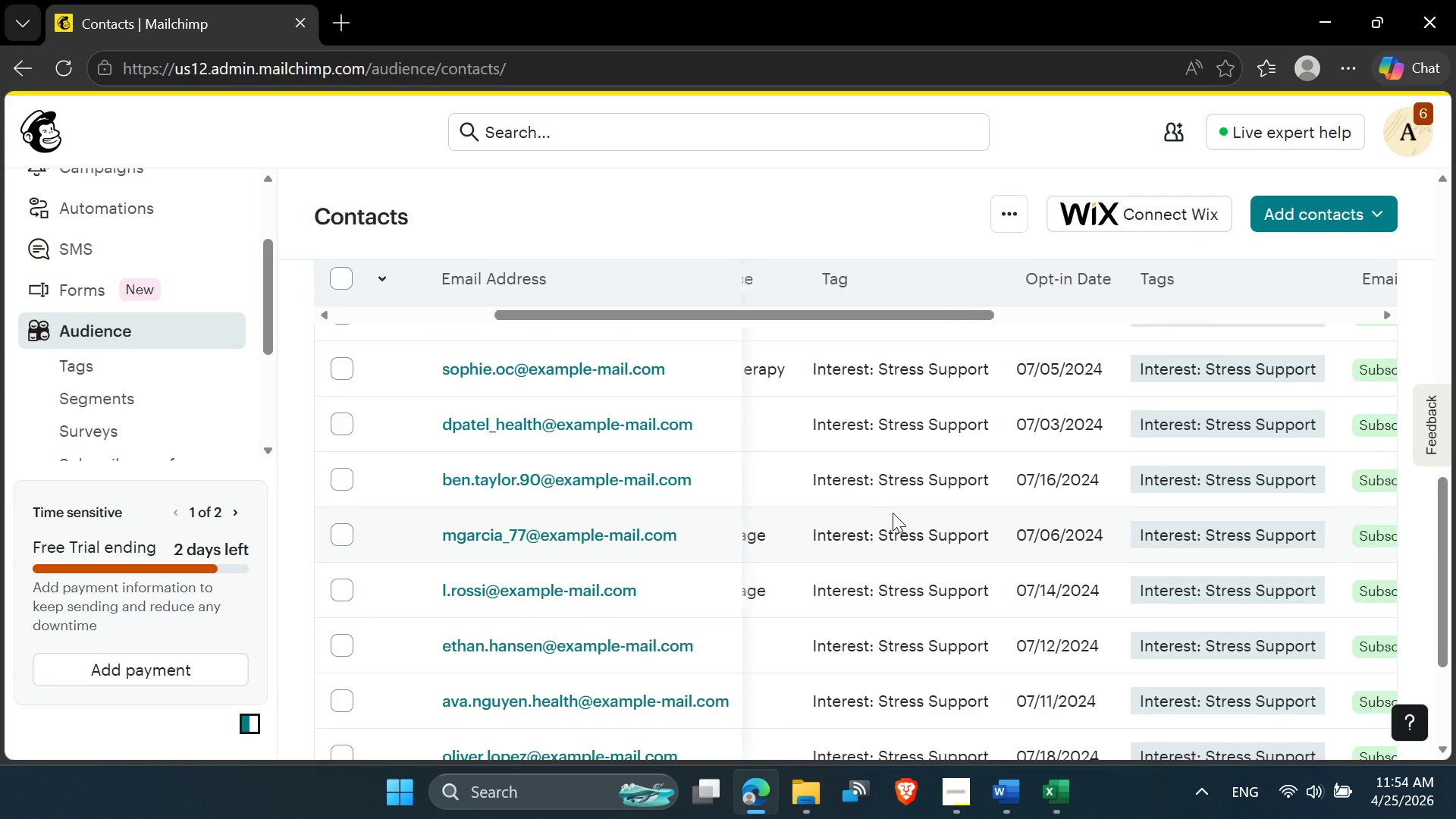 
wait(12.82)
 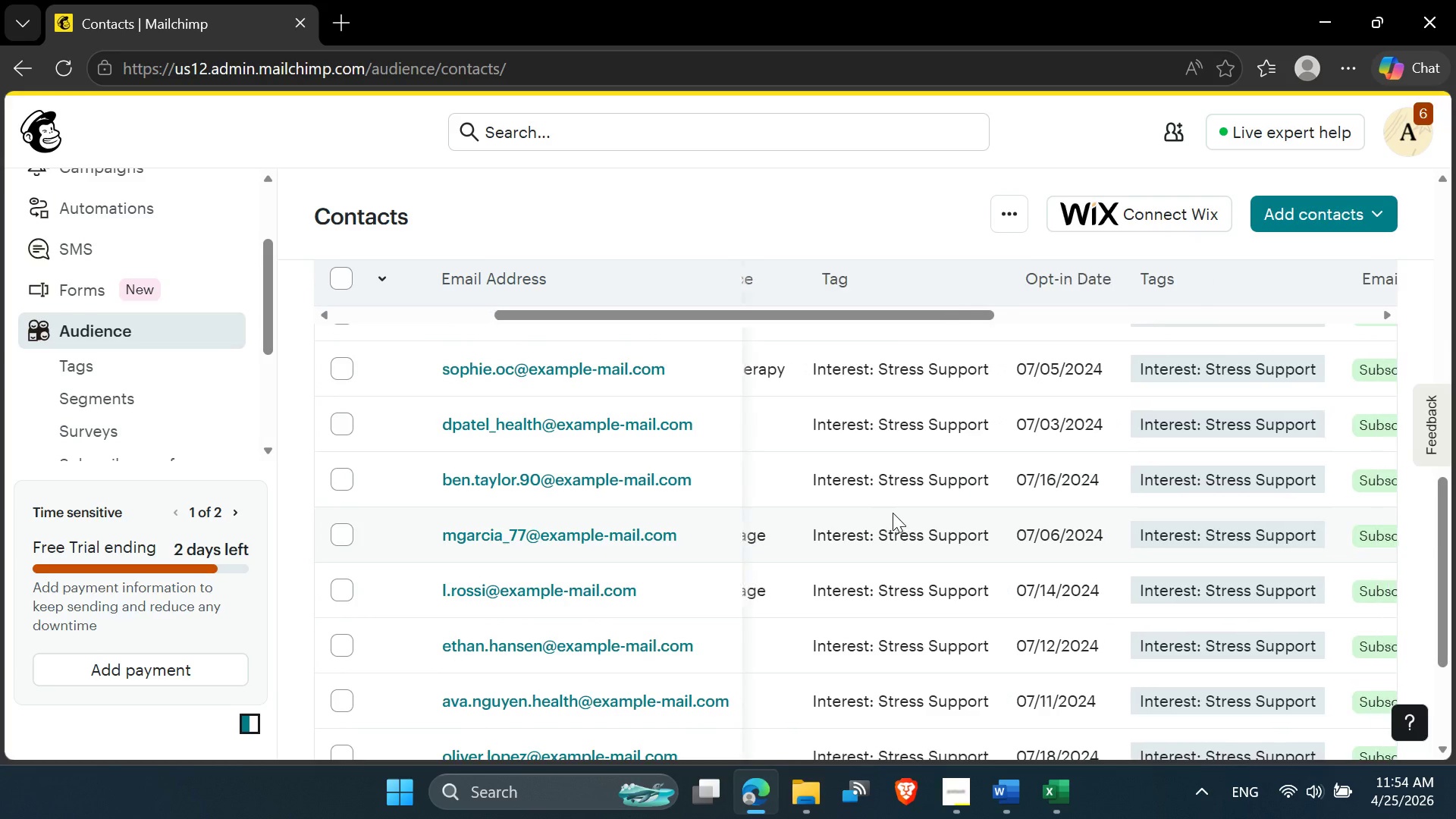 
mouse_move([1063, 527])
 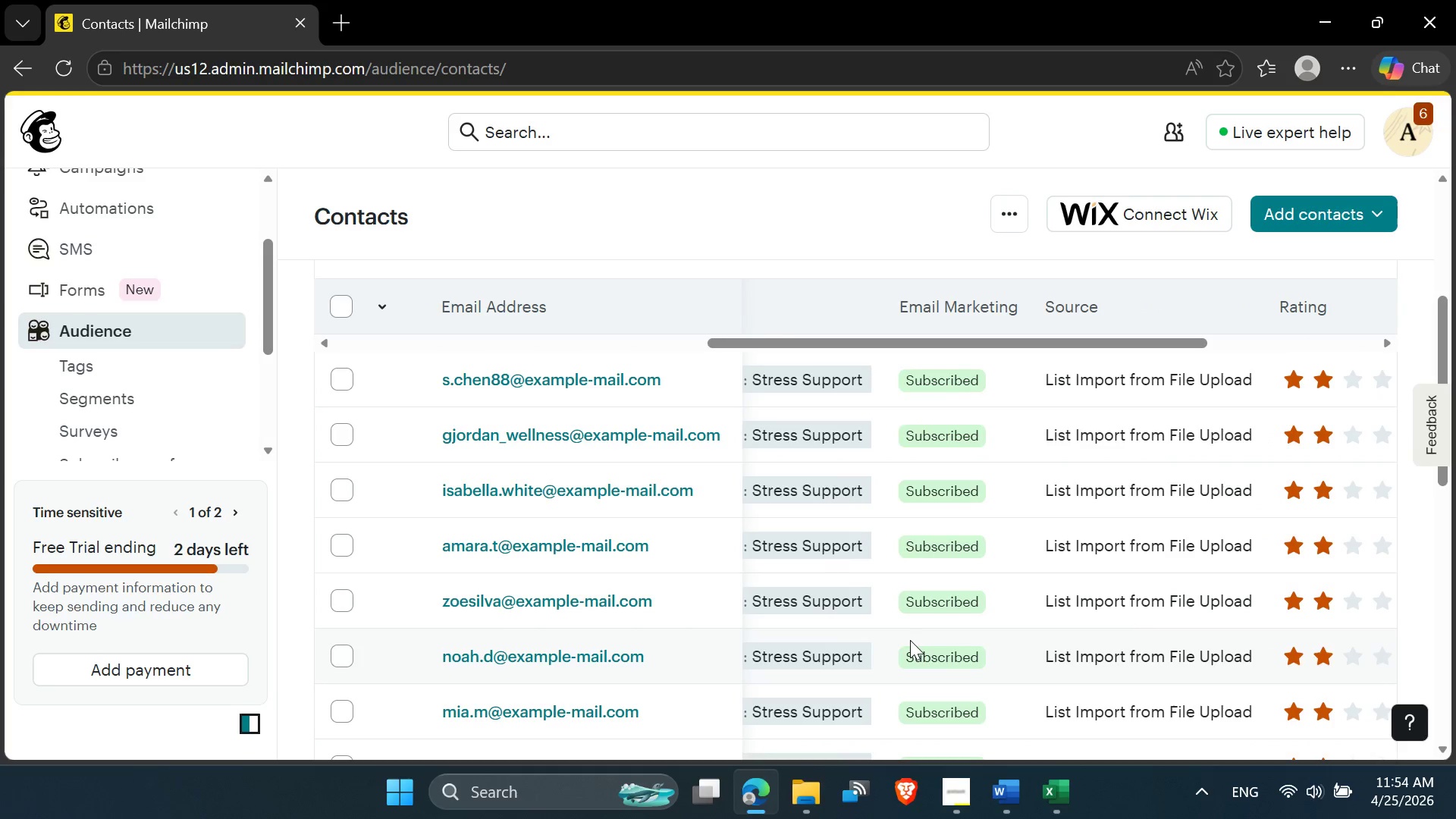 
wait(19.92)
 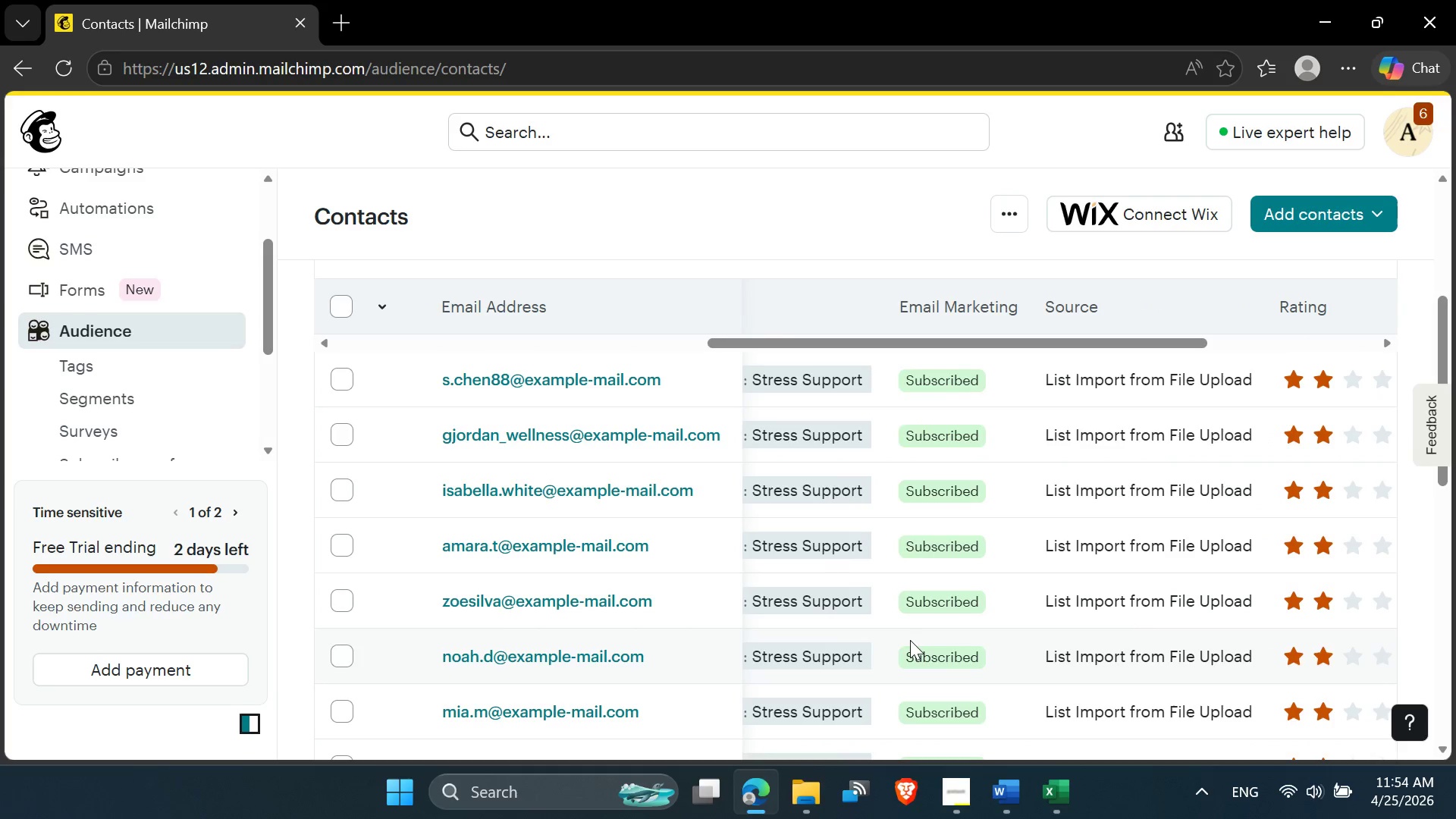 
left_click([999, 223])
 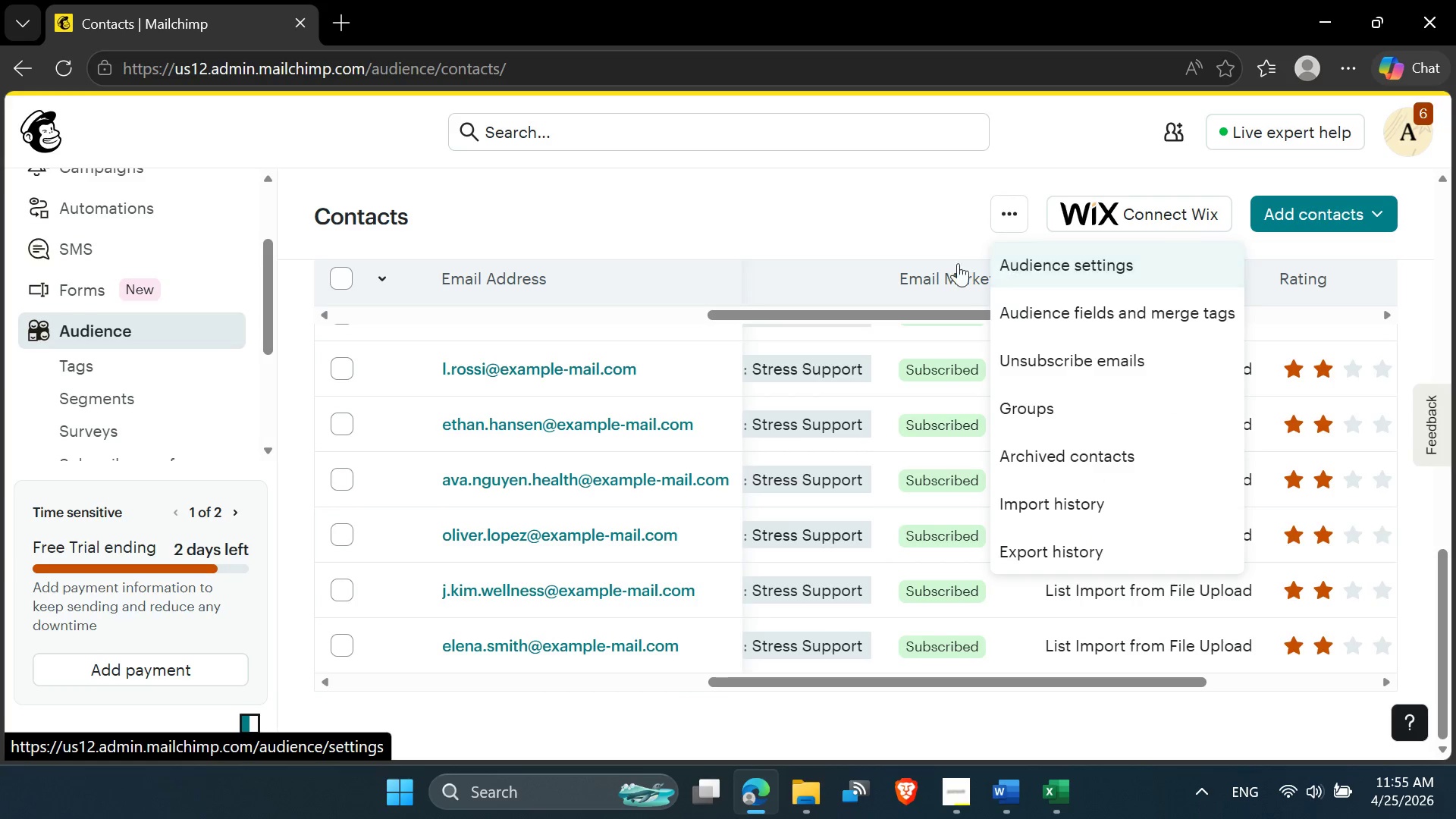 
left_click([887, 227])
 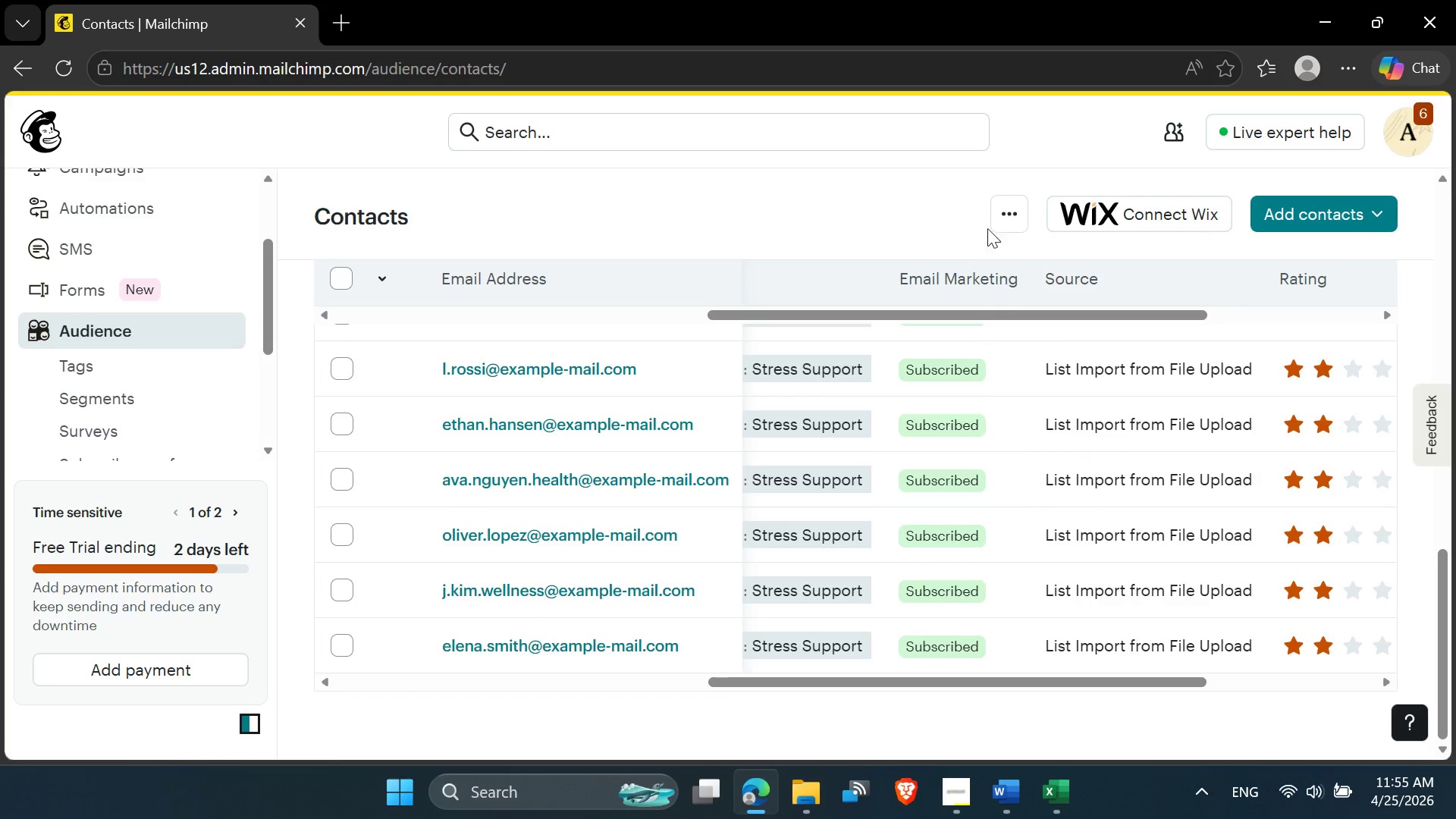 
left_click([1009, 221])
 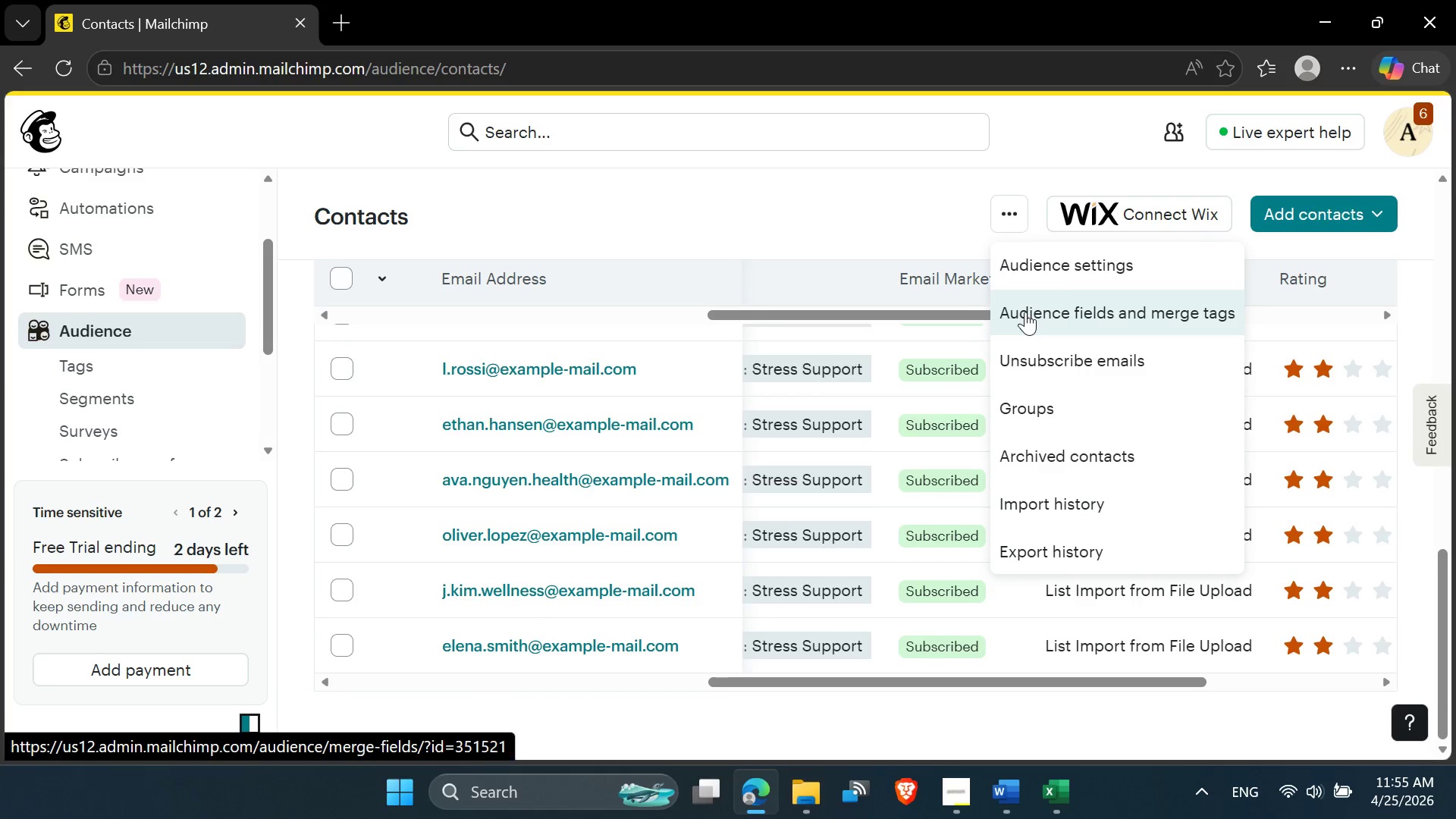 
left_click([1025, 312])
 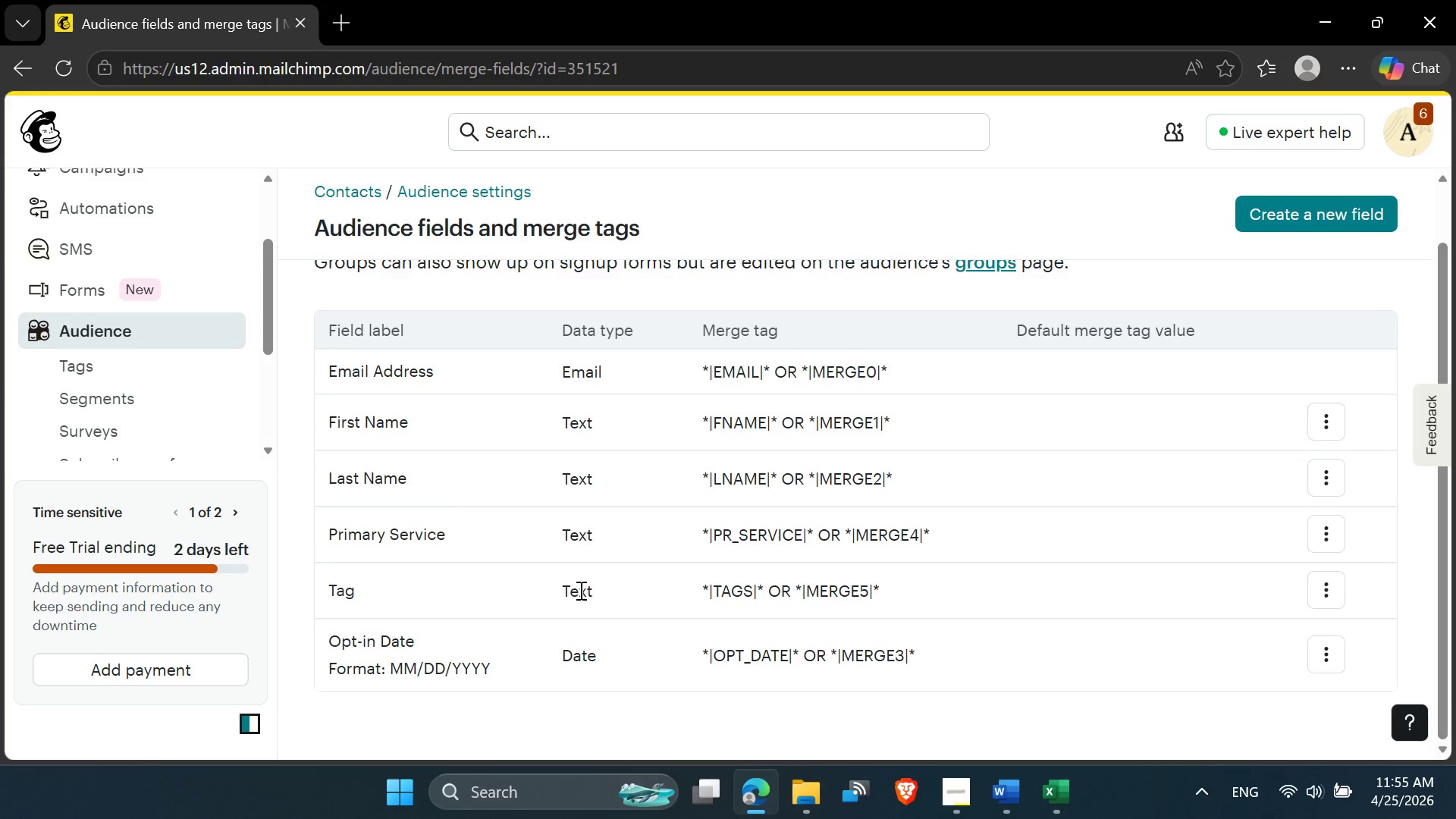 
left_click_drag(start_coordinate=[329, 586], to_coordinate=[913, 587])
 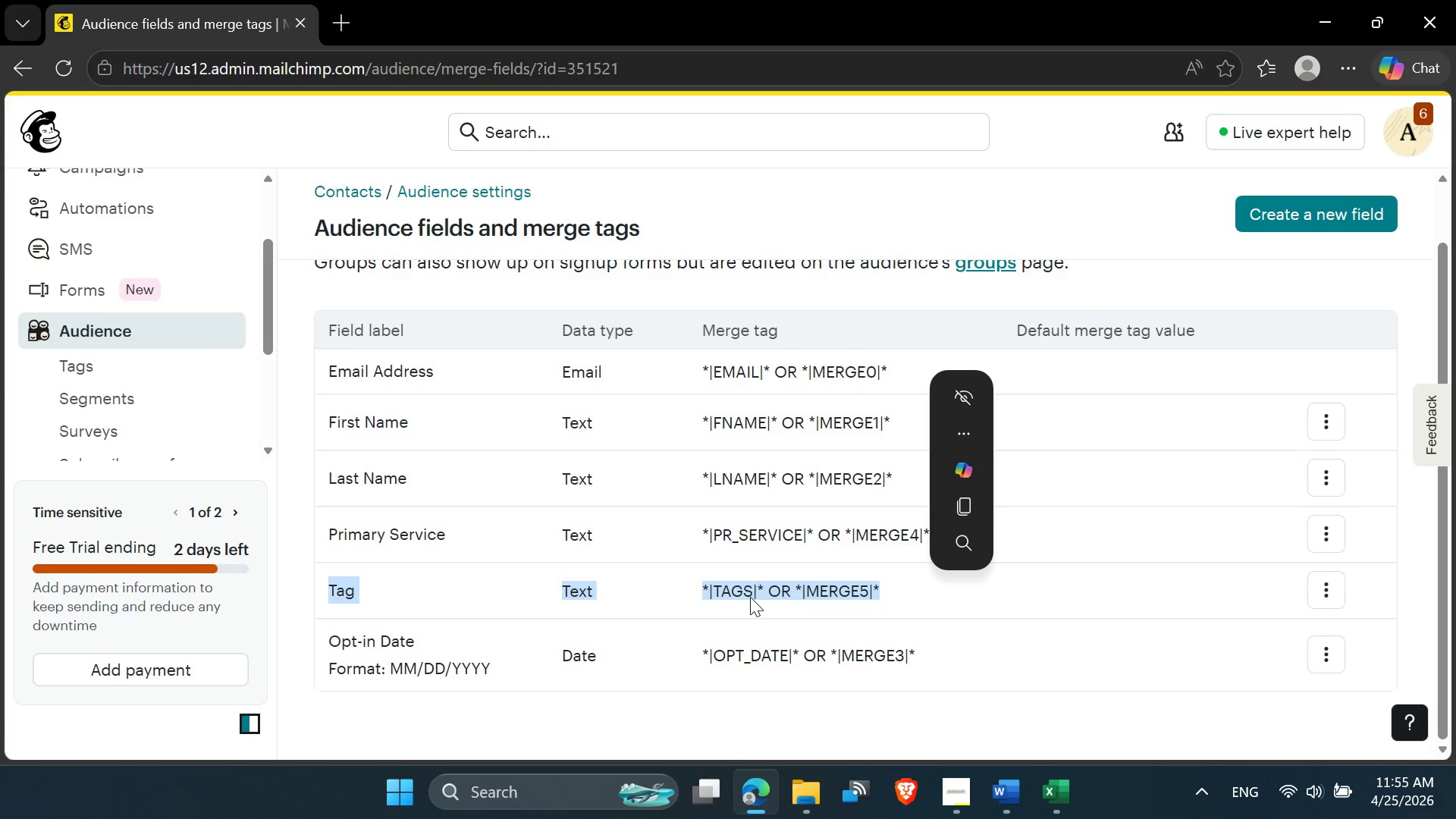 
left_click([749, 597])
 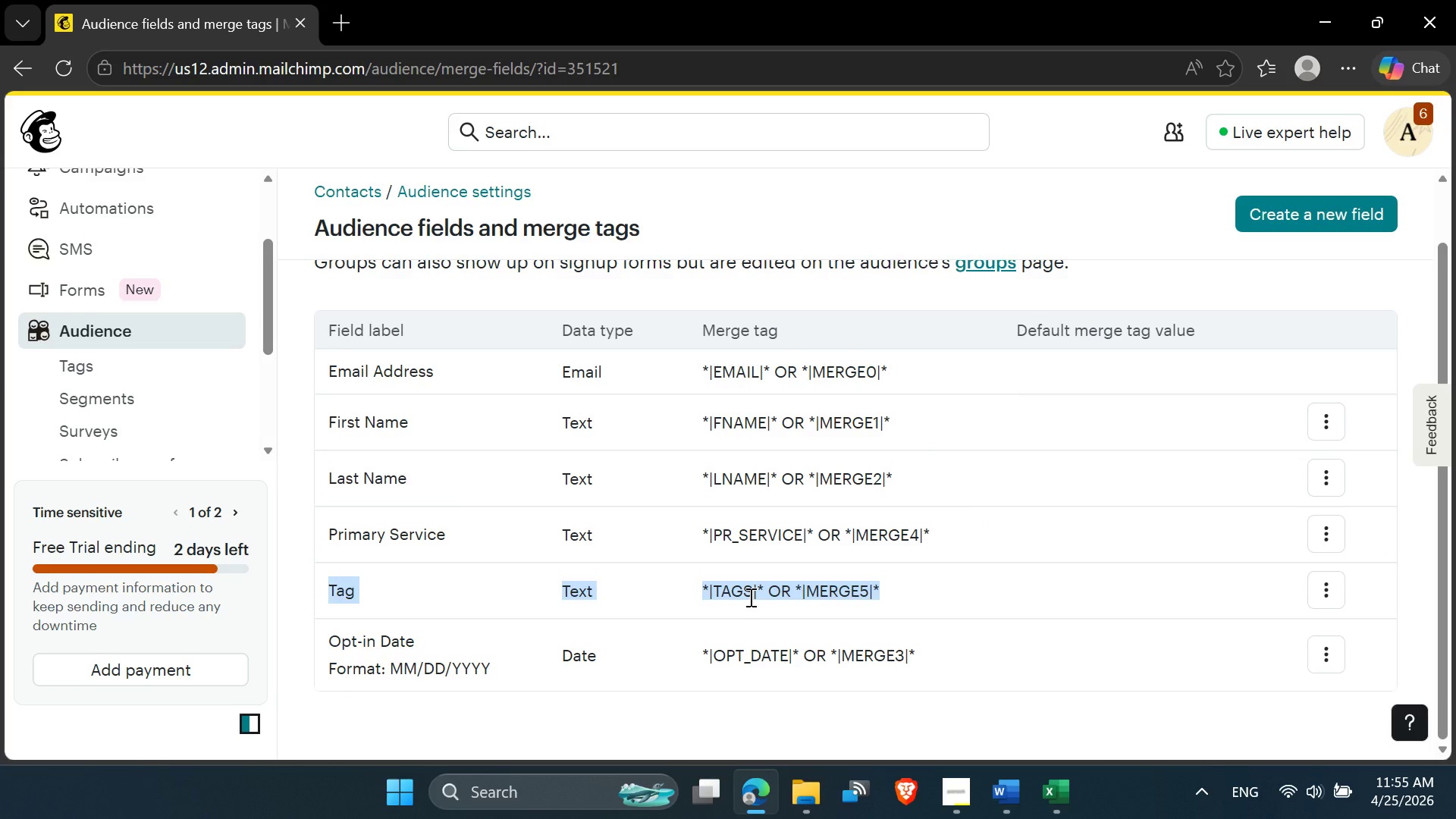 
left_click([749, 597])
 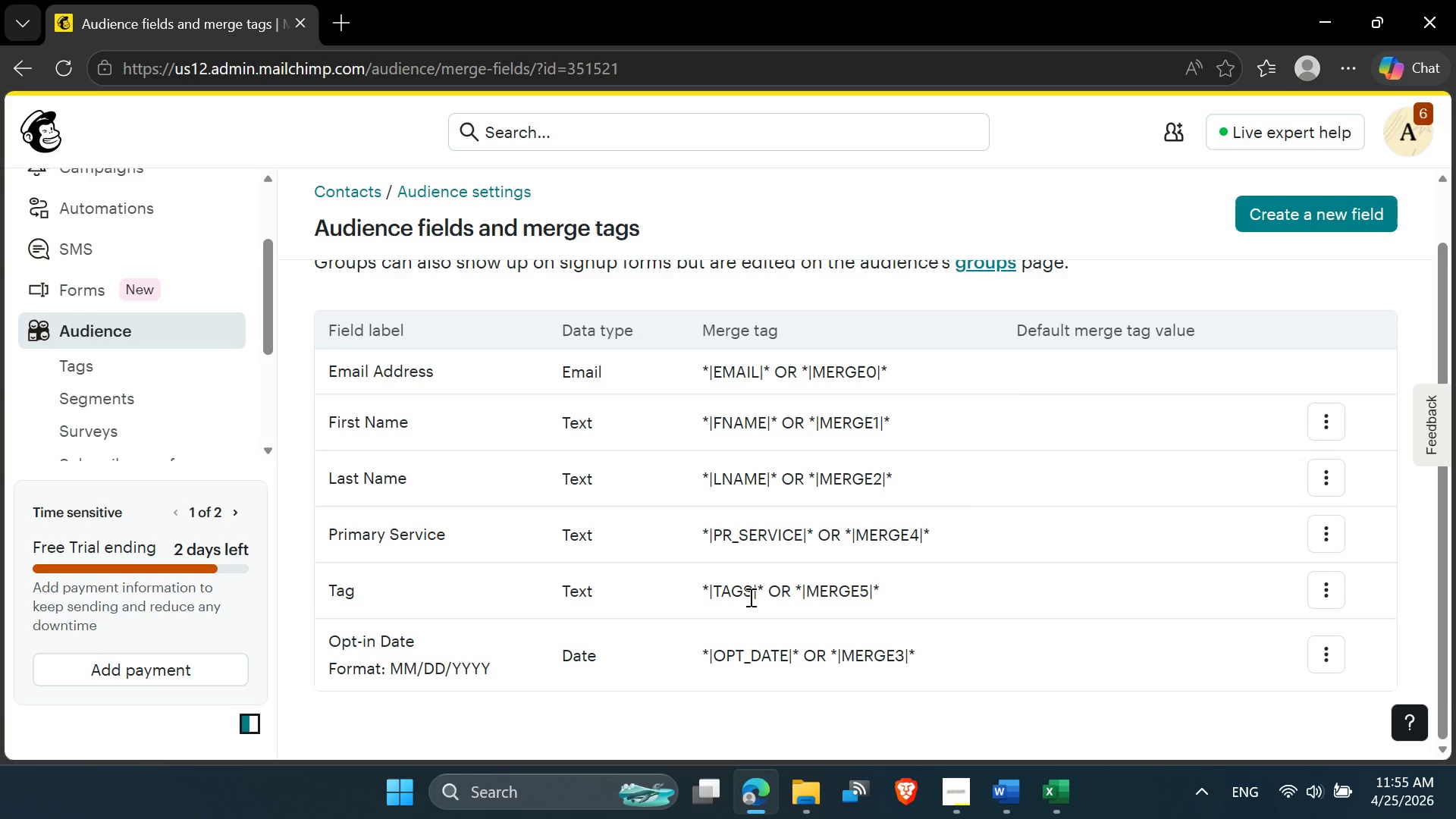 
wait(9.03)
 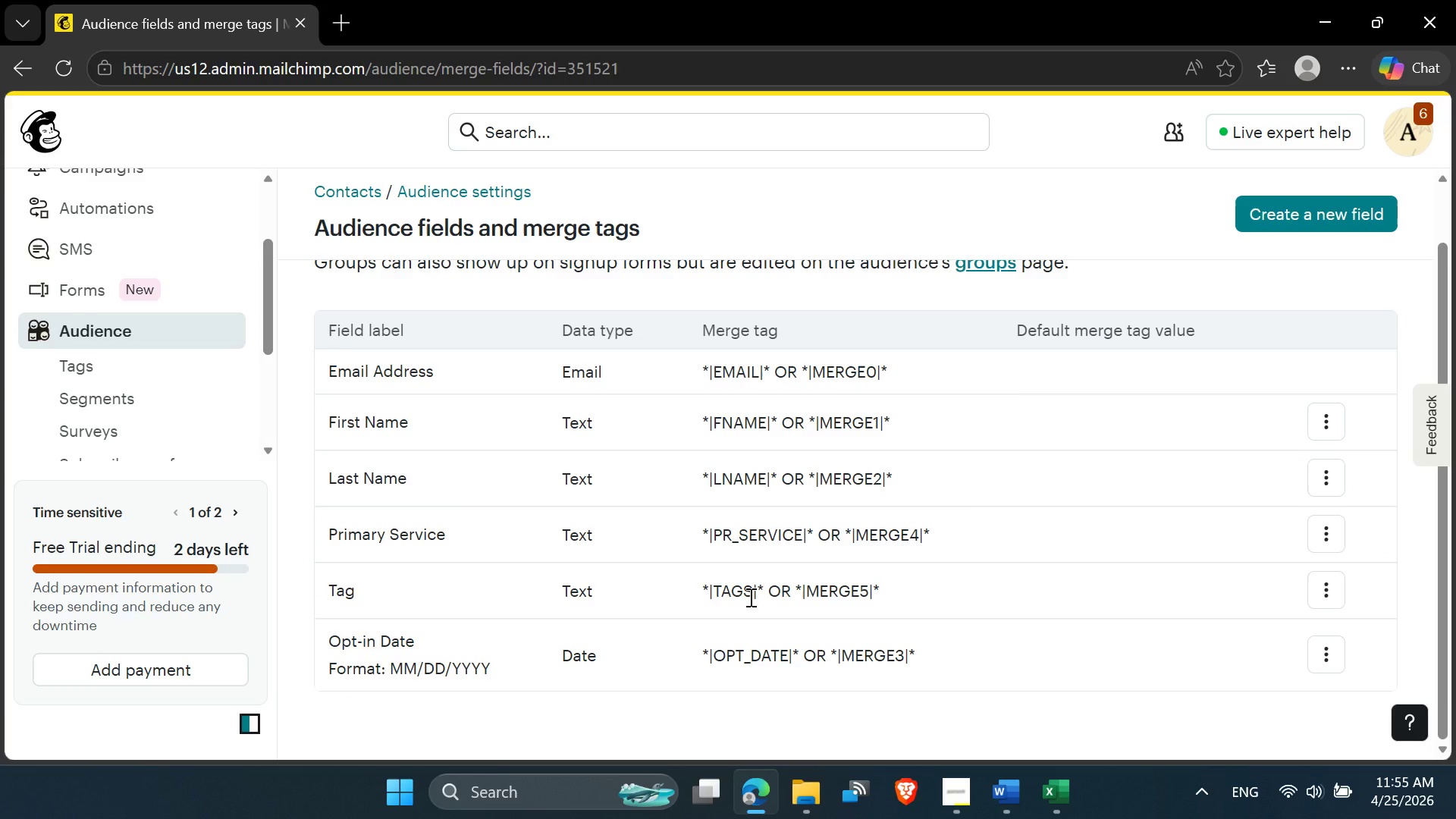 
left_click([178, 328])
 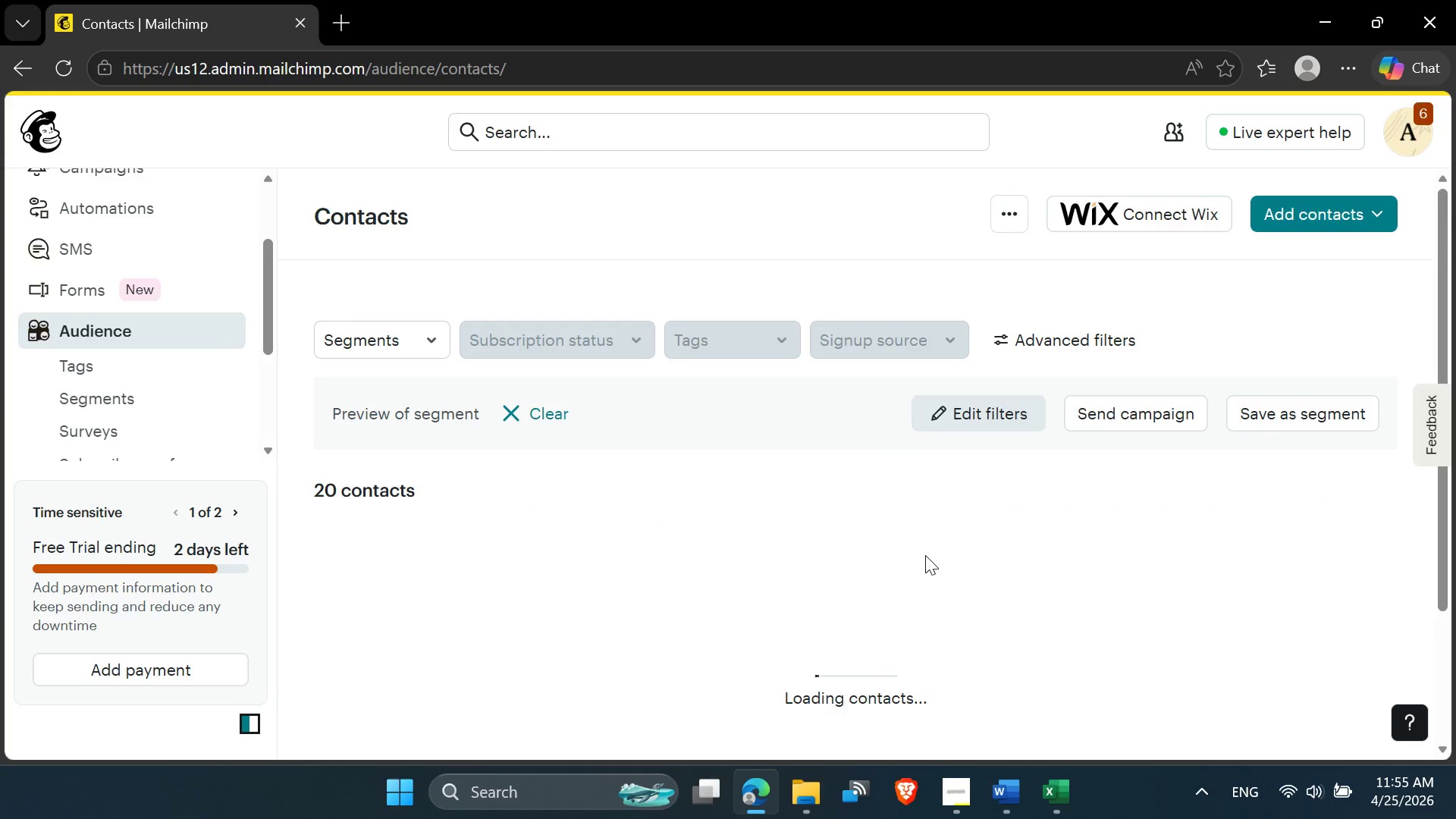 
mouse_move([1061, 795])
 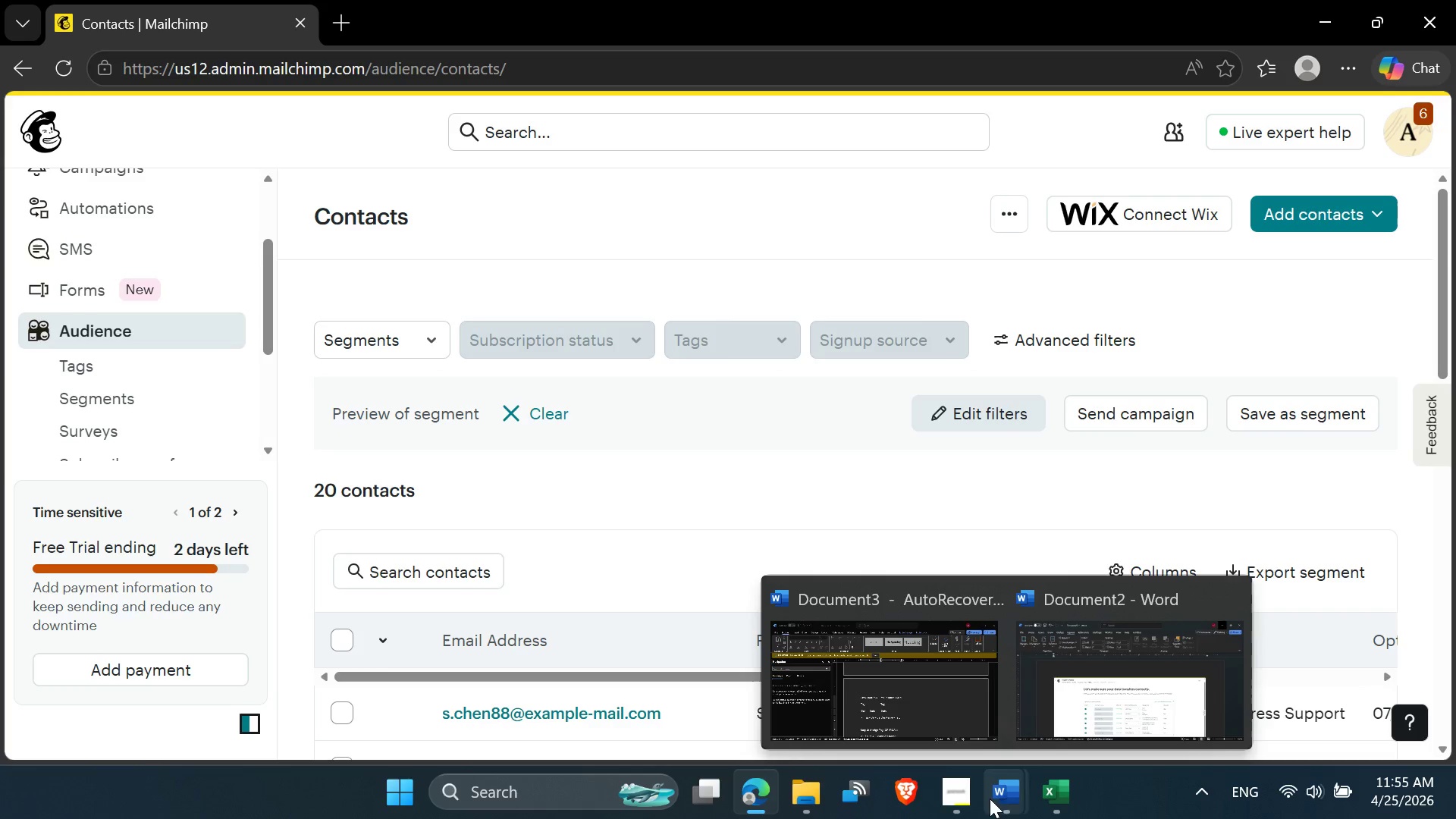 
left_click([922, 670])
 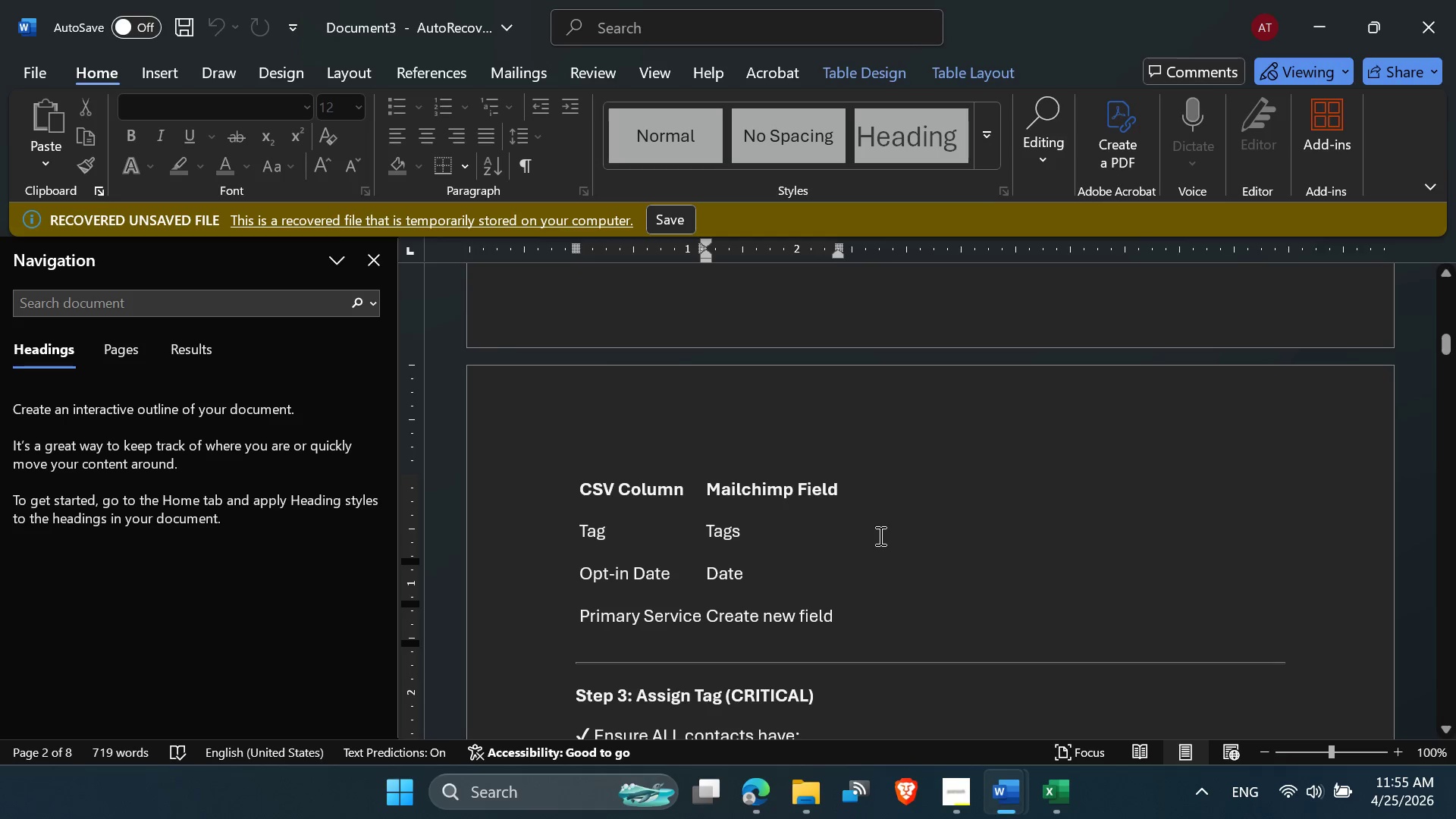 
scroll: coordinate [879, 535], scroll_direction: down, amount: 1.0
 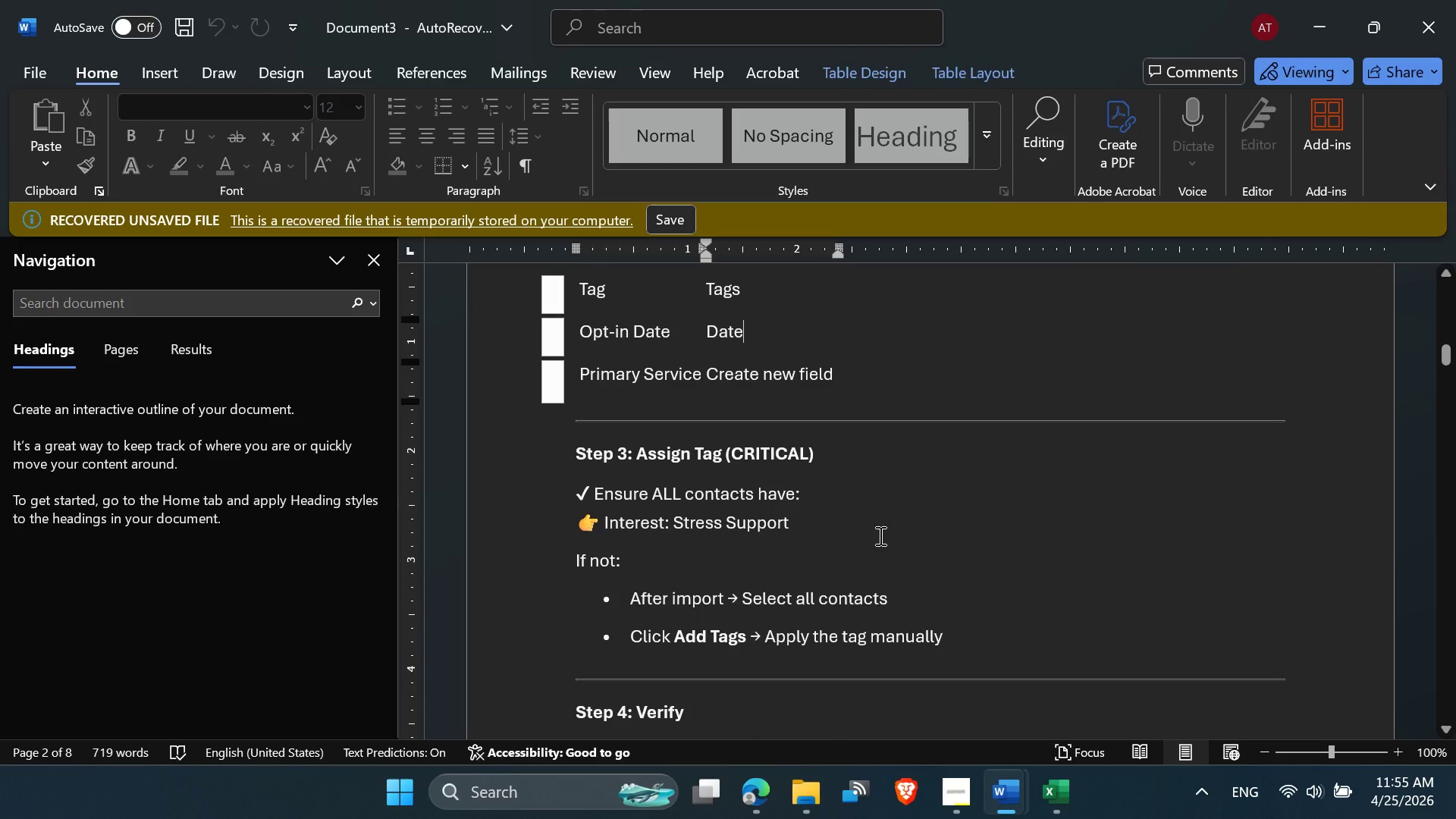 
scroll: coordinate [879, 535], scroll_direction: none, amount: 0.0
 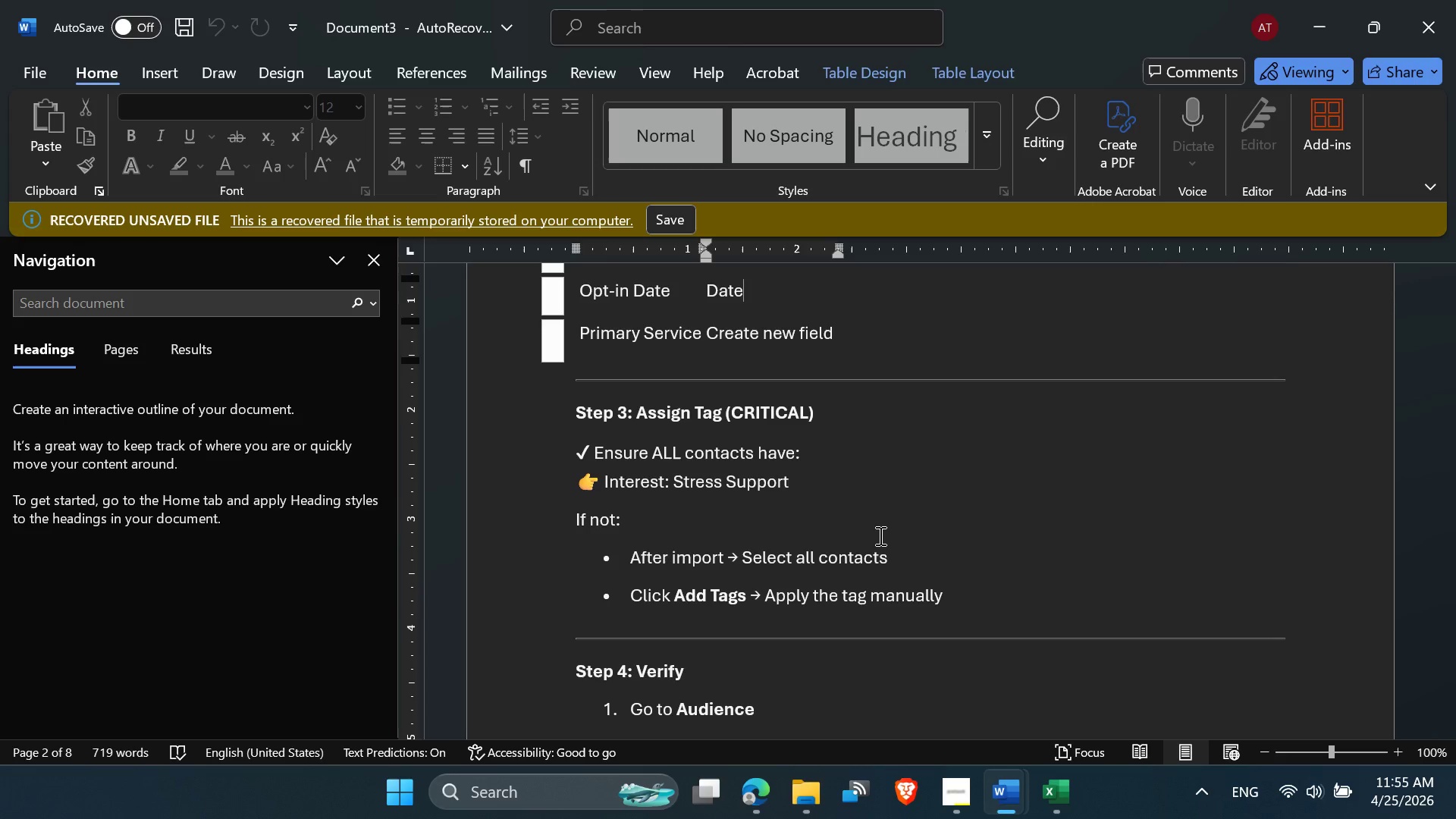 
wait(12.64)
 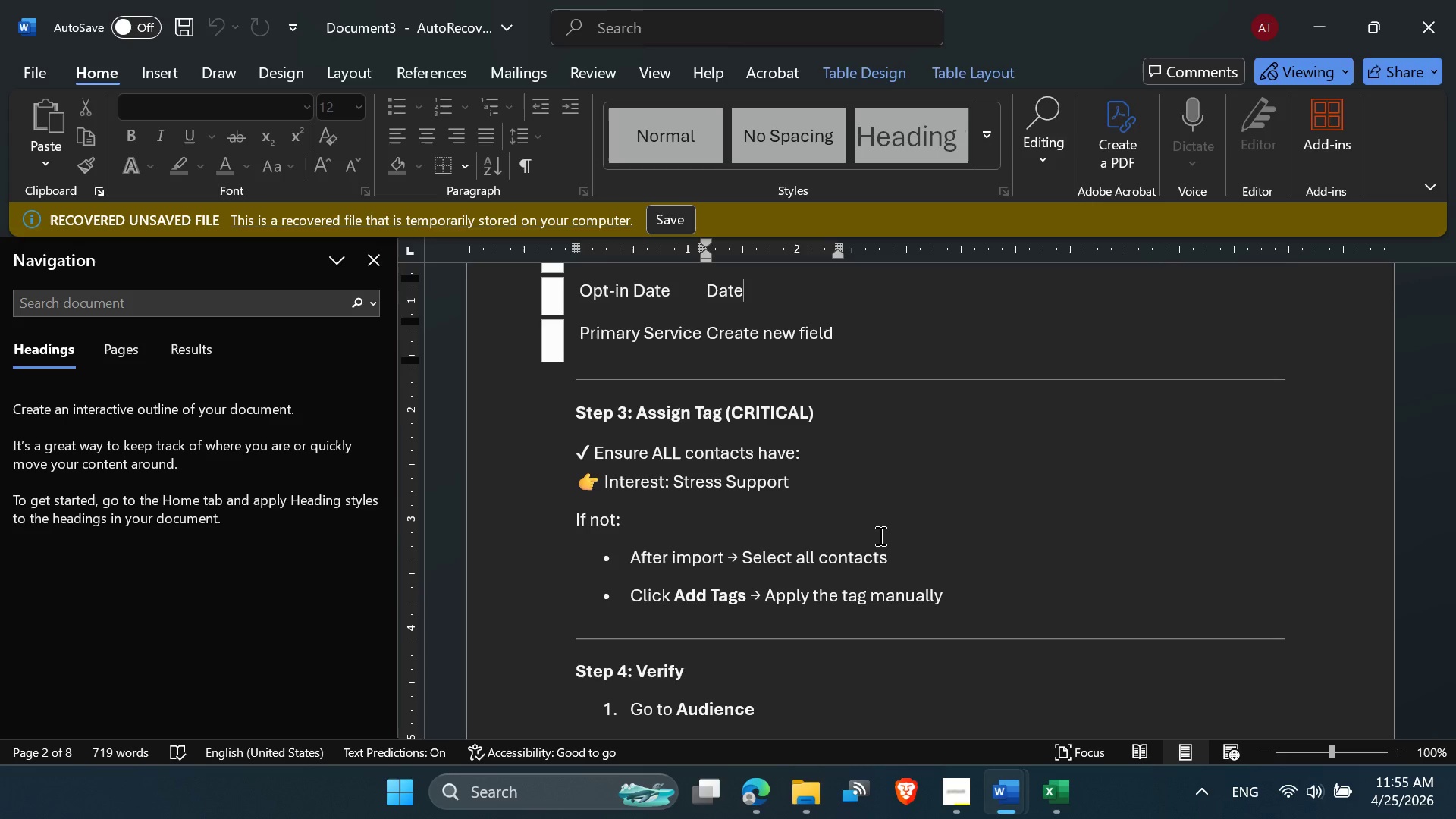 
scroll: coordinate [845, 480], scroll_direction: down, amount: 1.0
 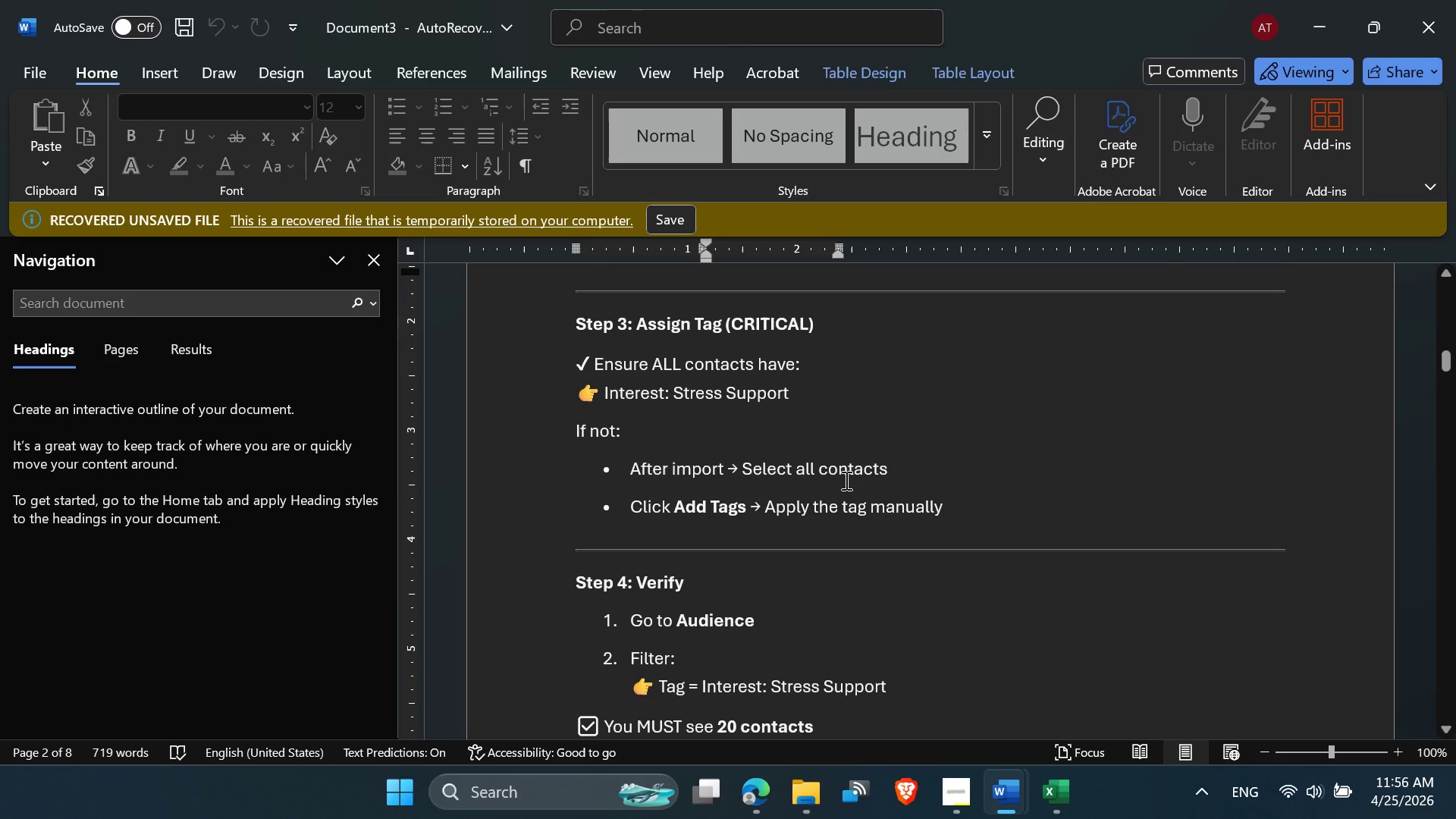 
wait(5.96)
 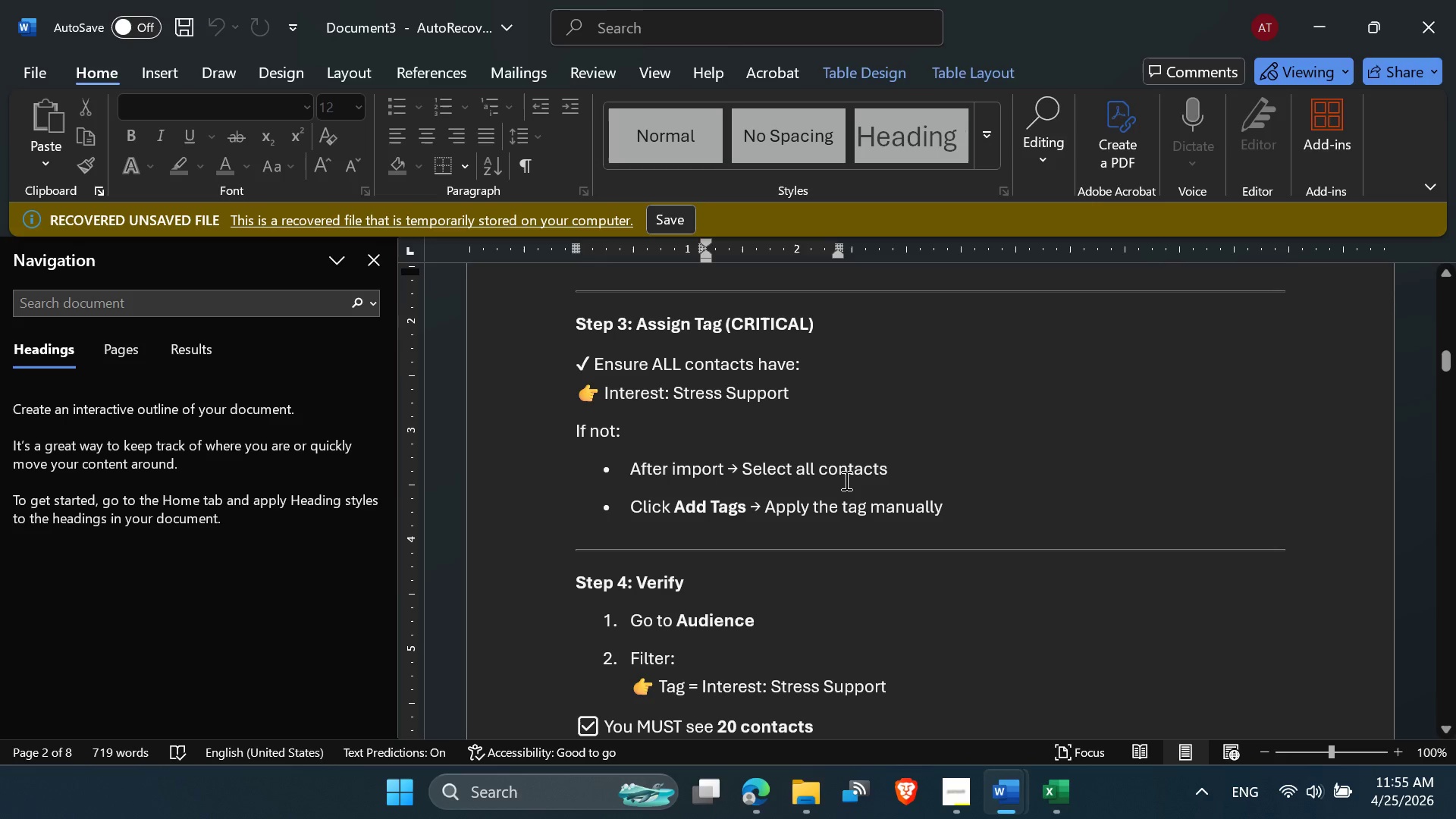 
scroll: coordinate [728, 512], scroll_direction: none, amount: 0.0
 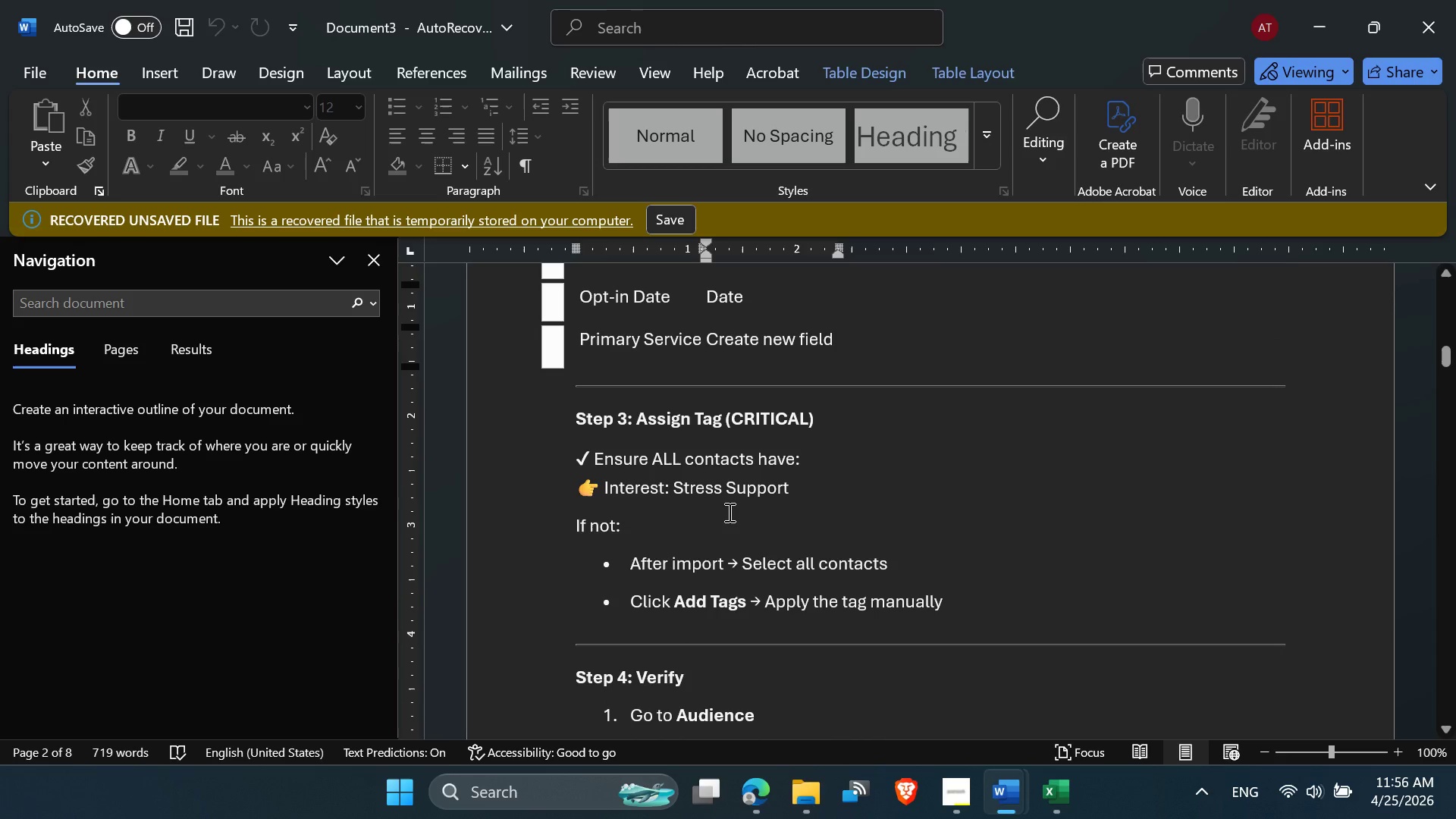 
scroll: coordinate [767, 553], scroll_direction: down, amount: 1.0
 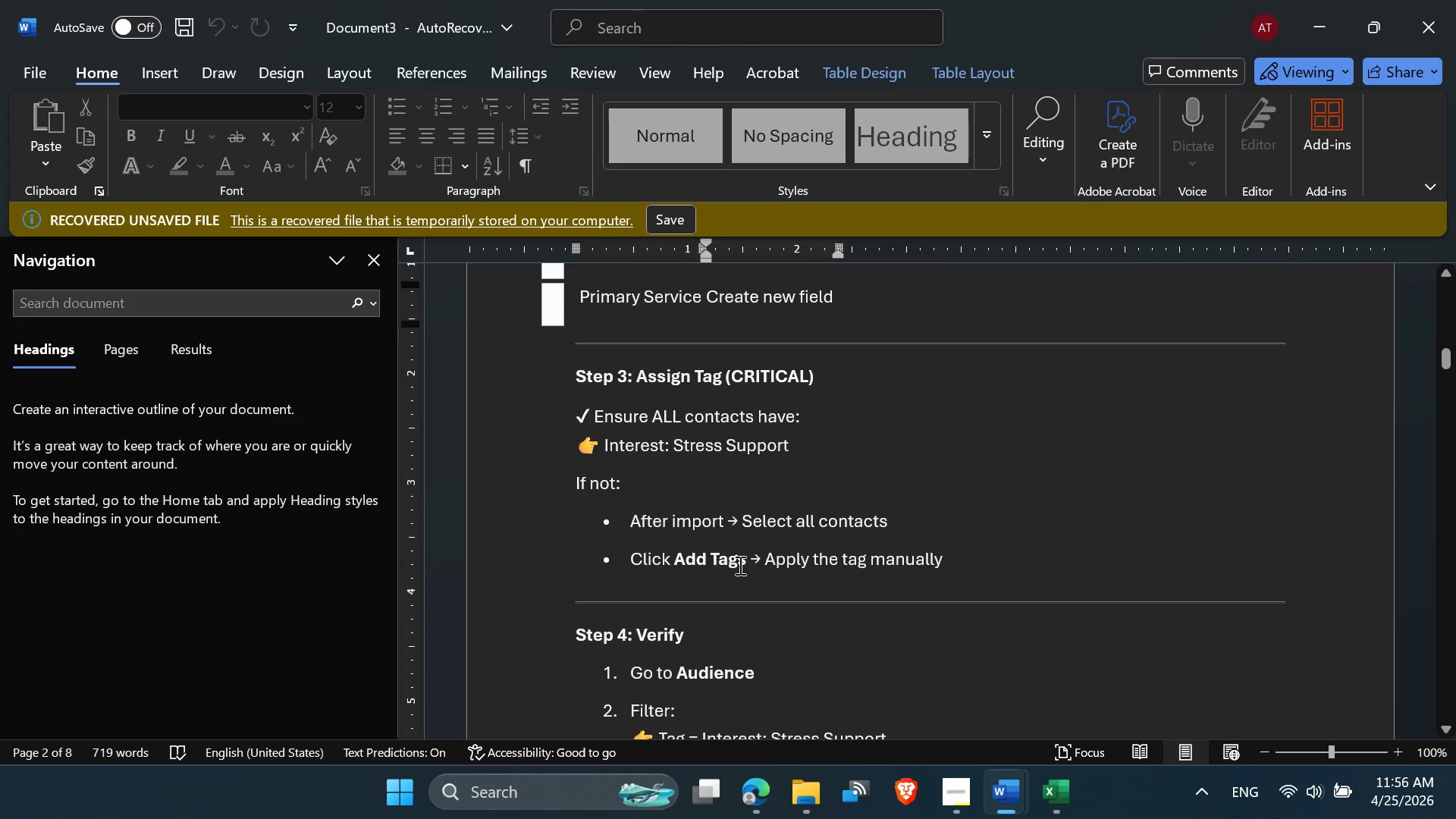 
scroll: coordinate [759, 561], scroll_direction: none, amount: 0.0
 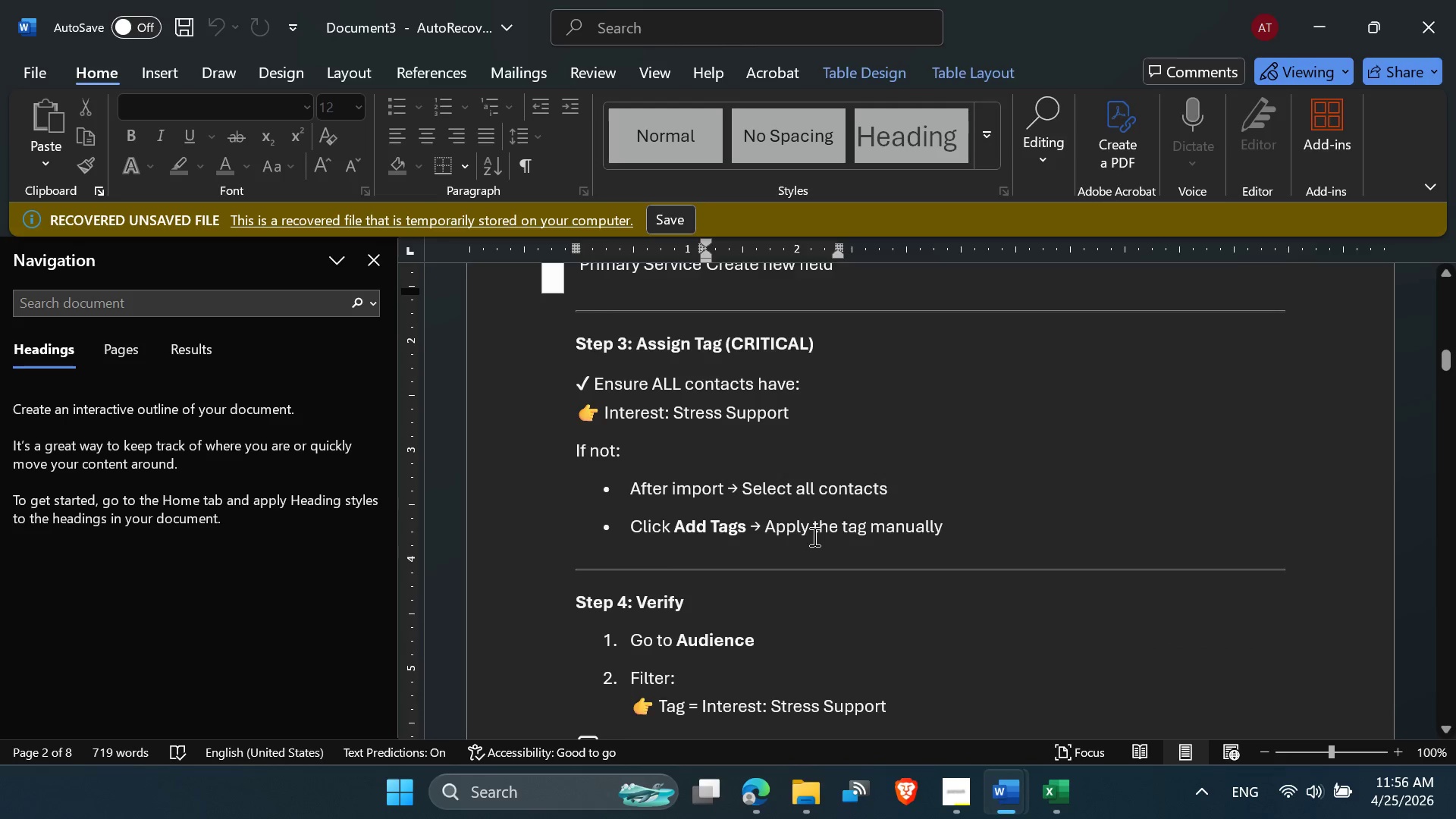 
scroll: coordinate [813, 536], scroll_direction: down, amount: 3.0
 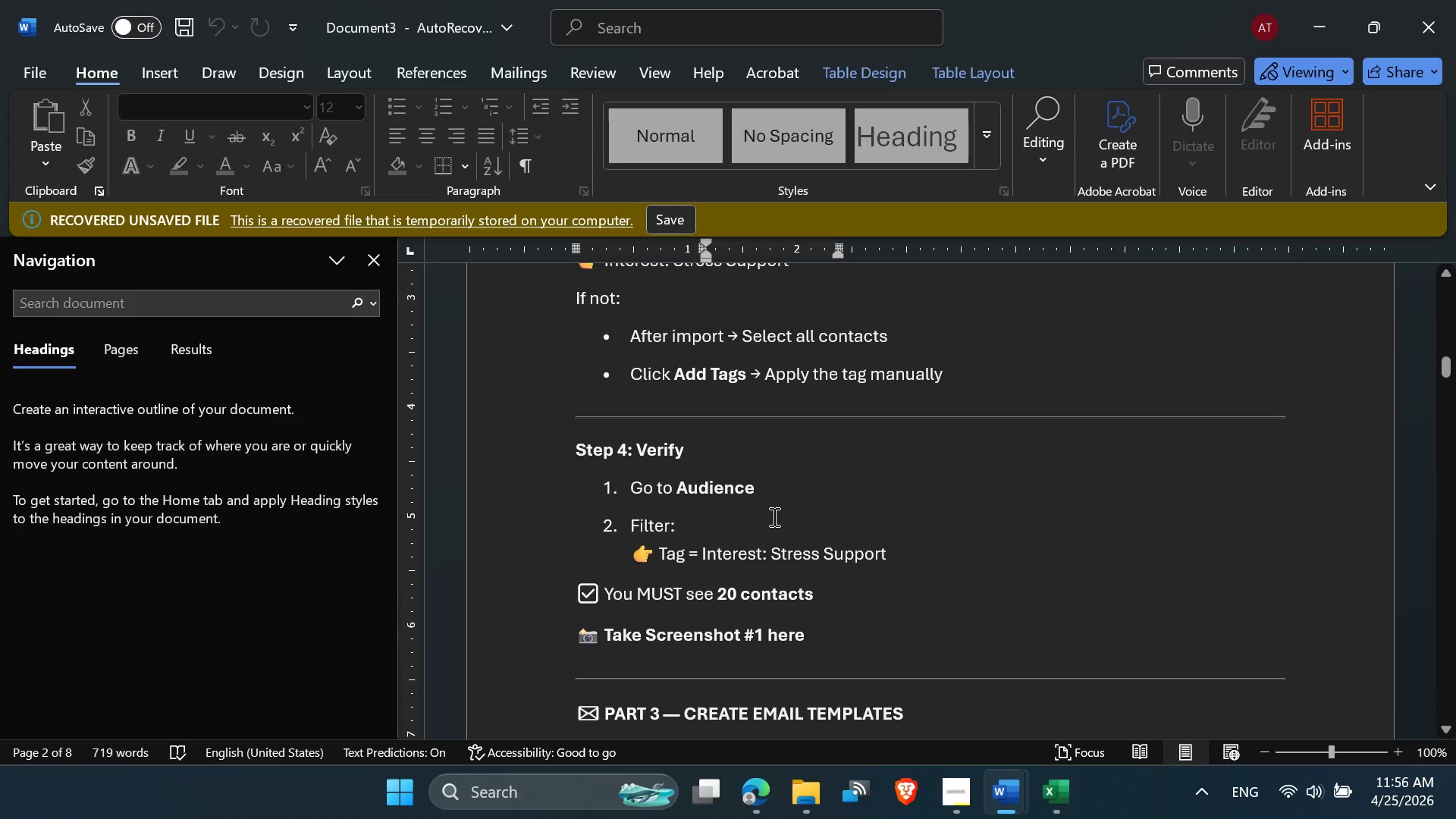 
scroll: coordinate [773, 516], scroll_direction: none, amount: 0.0
 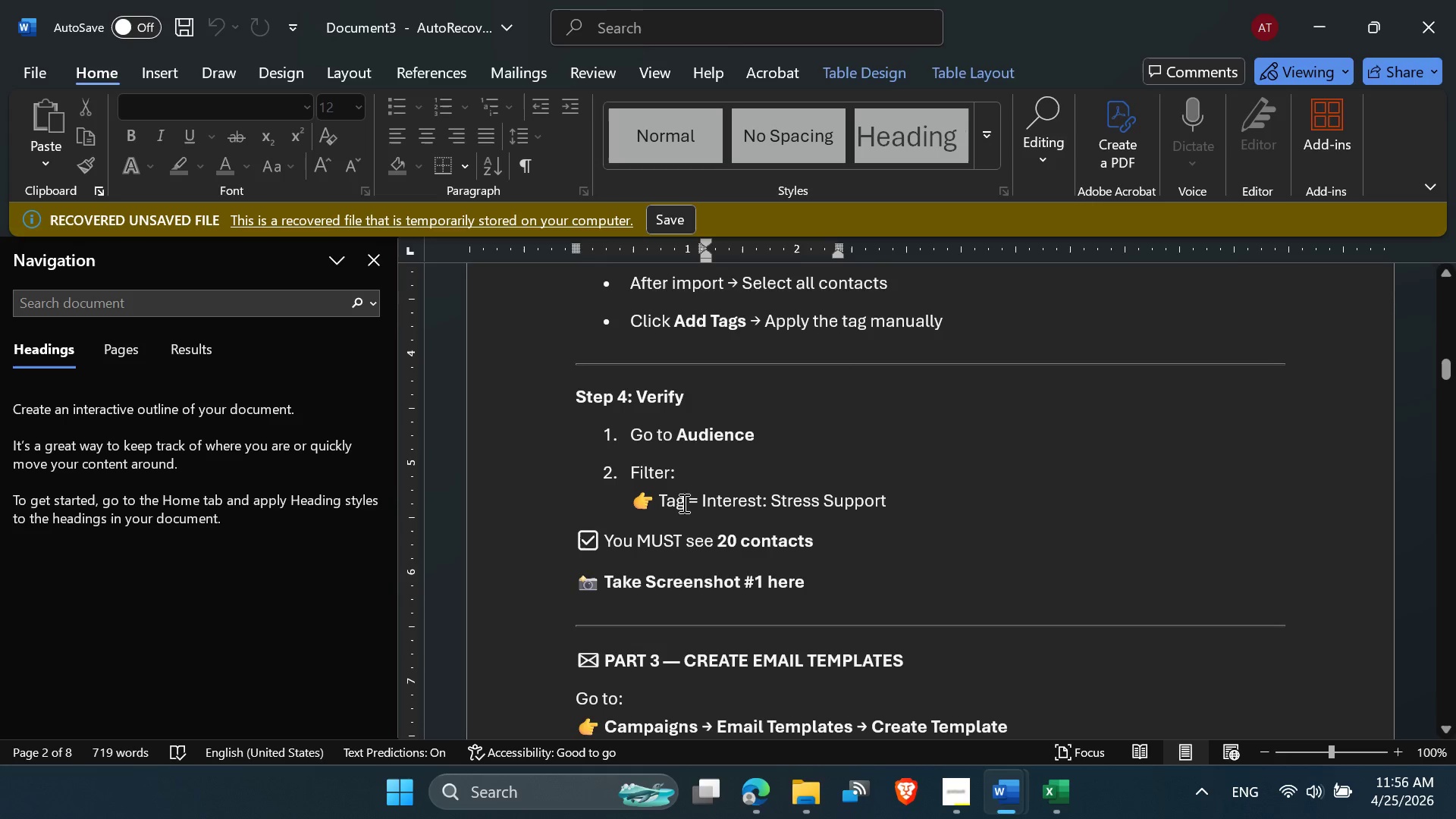 
left_click_drag(start_coordinate=[697, 500], to_coordinate=[873, 501])
 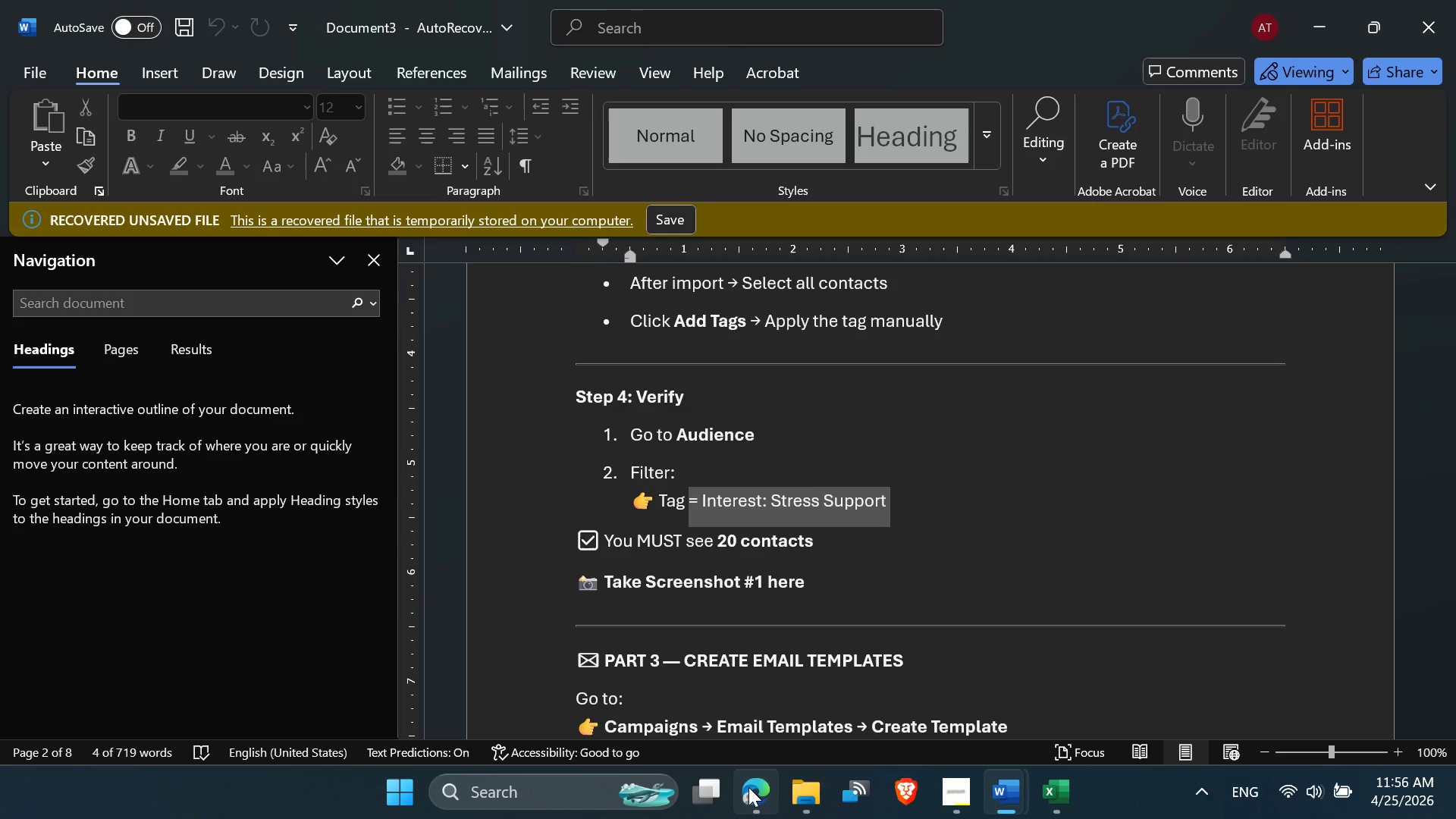 
left_click([711, 711])
 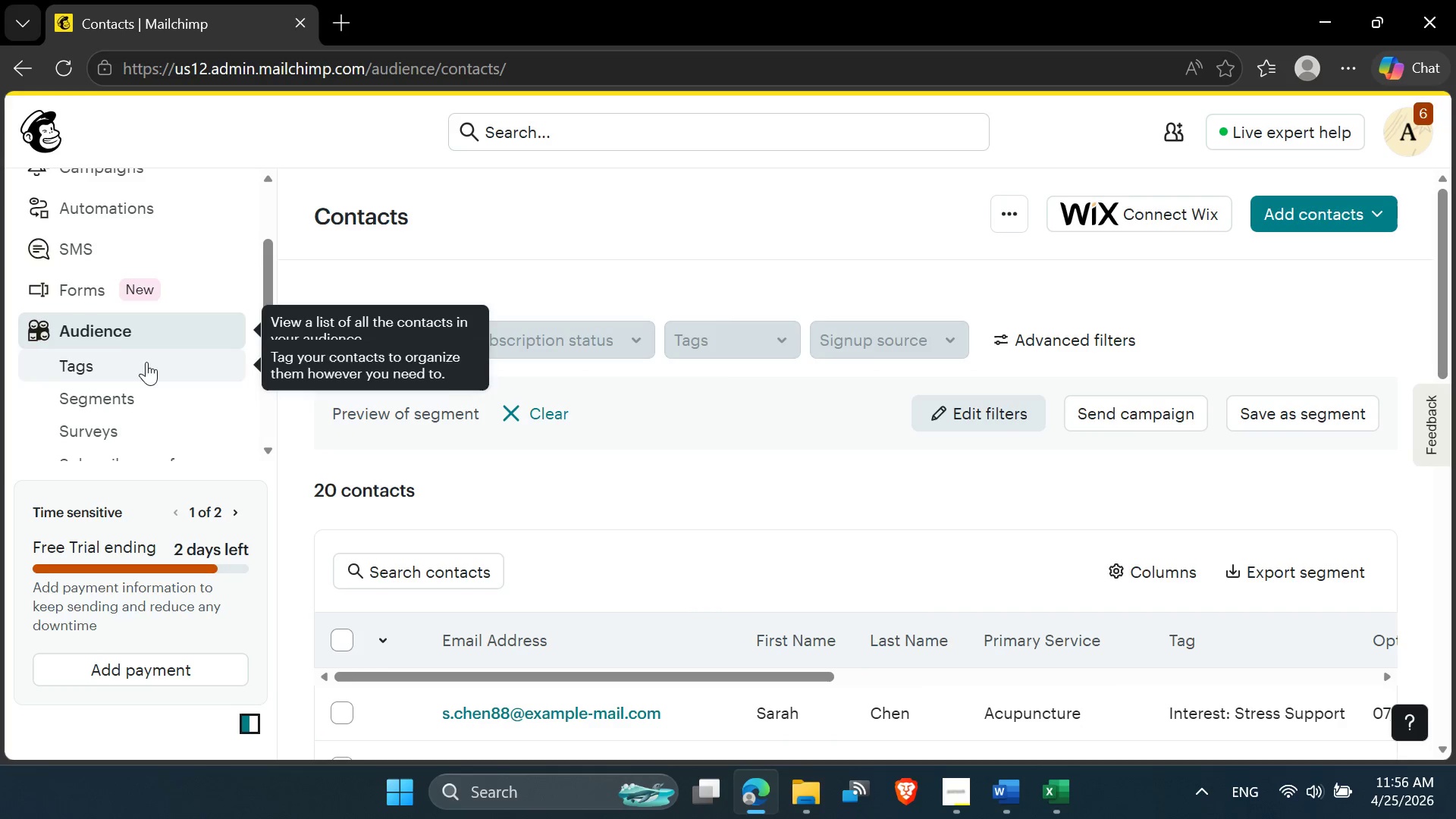 
left_click([128, 334])
 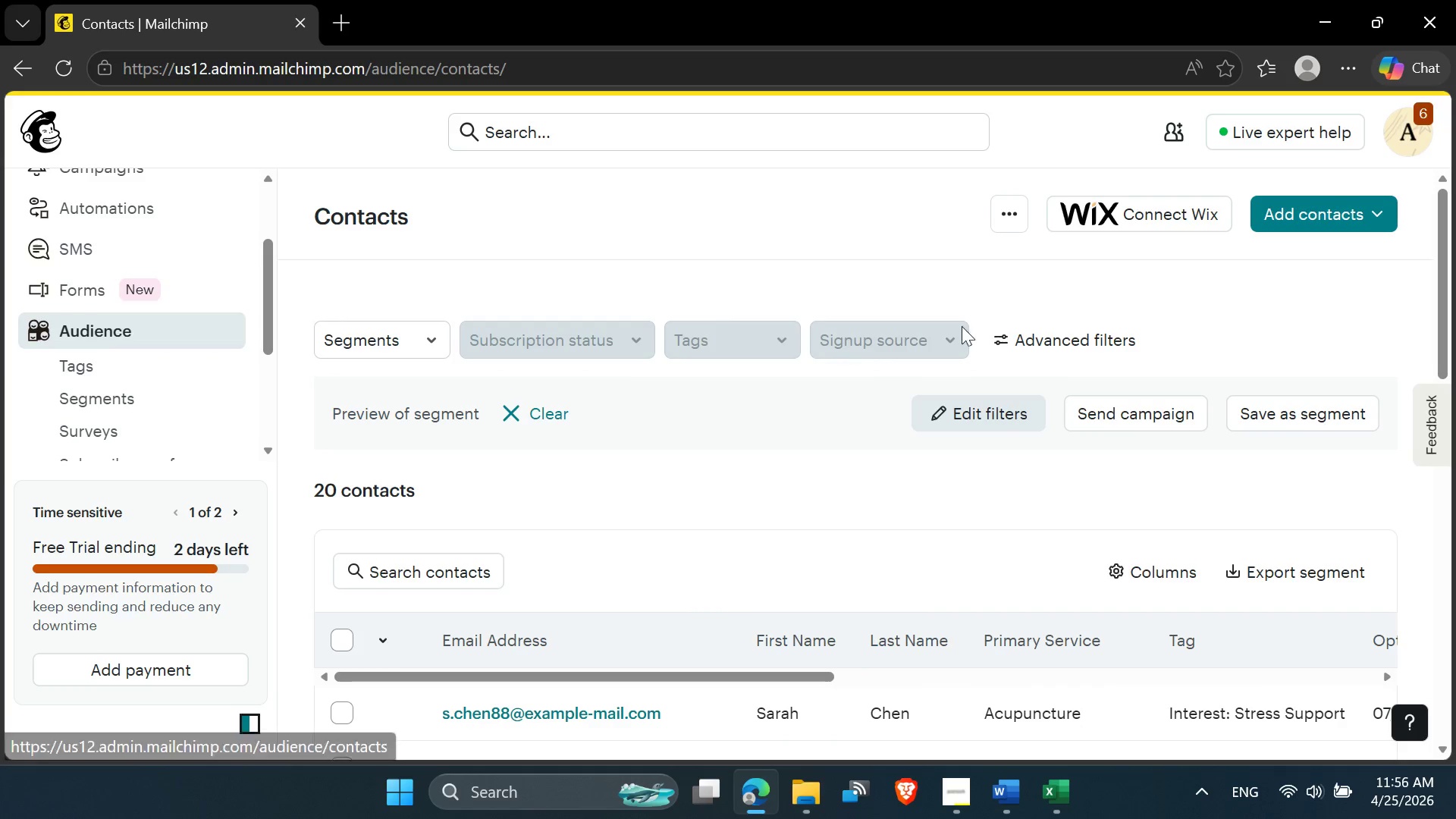 
left_click([1028, 330])
 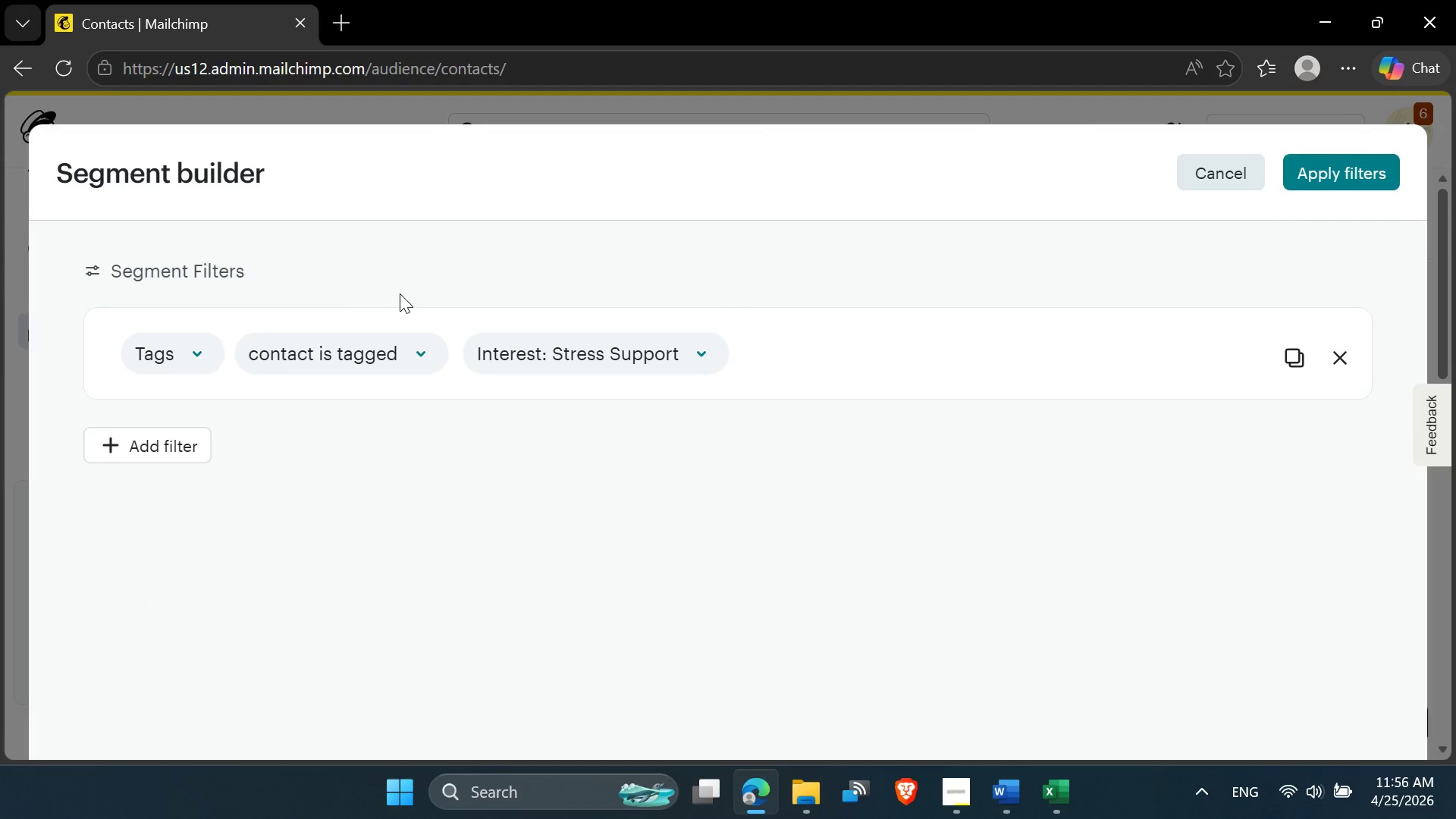 
left_click([194, 353])
 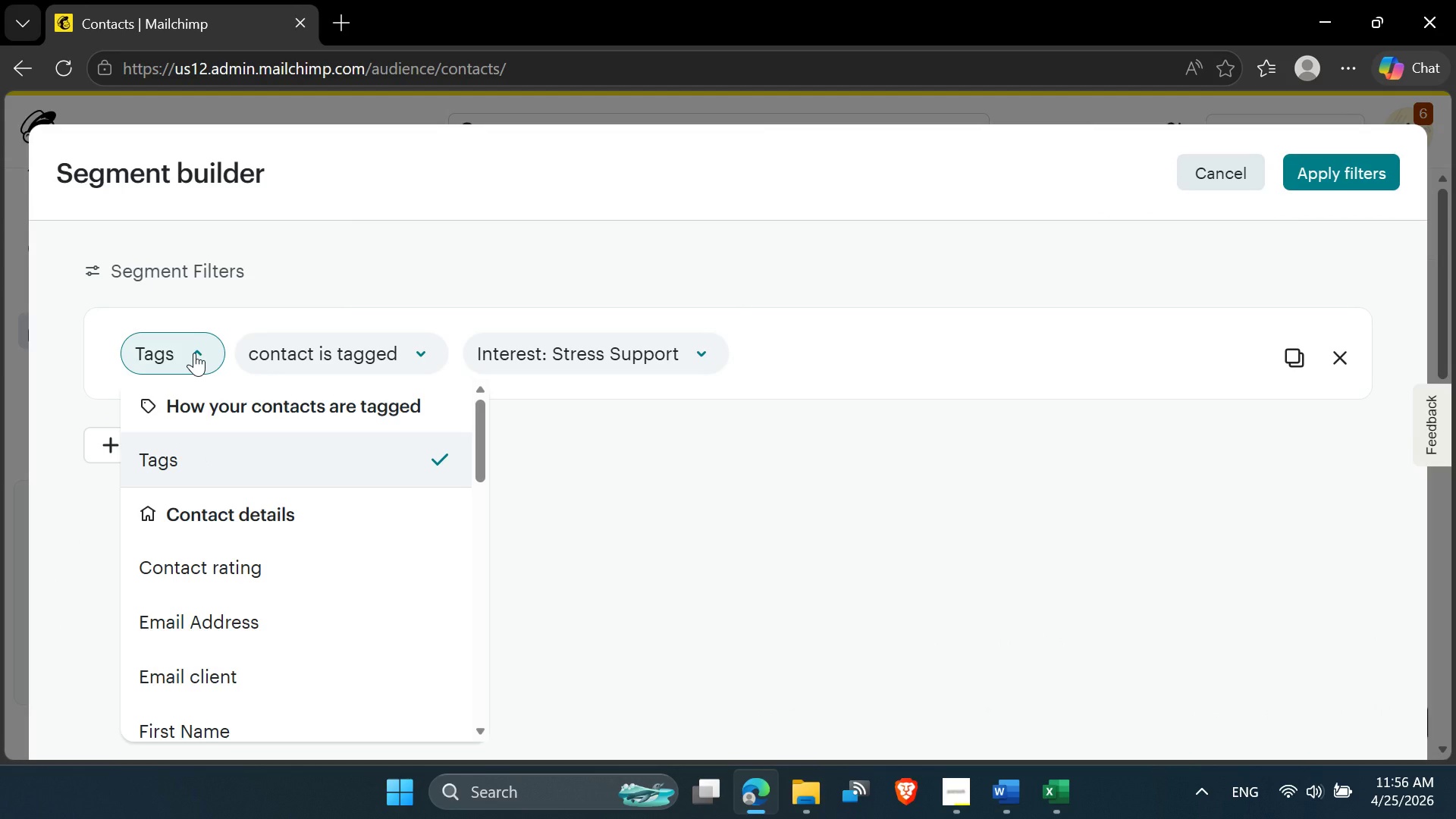 
left_click([194, 353])
 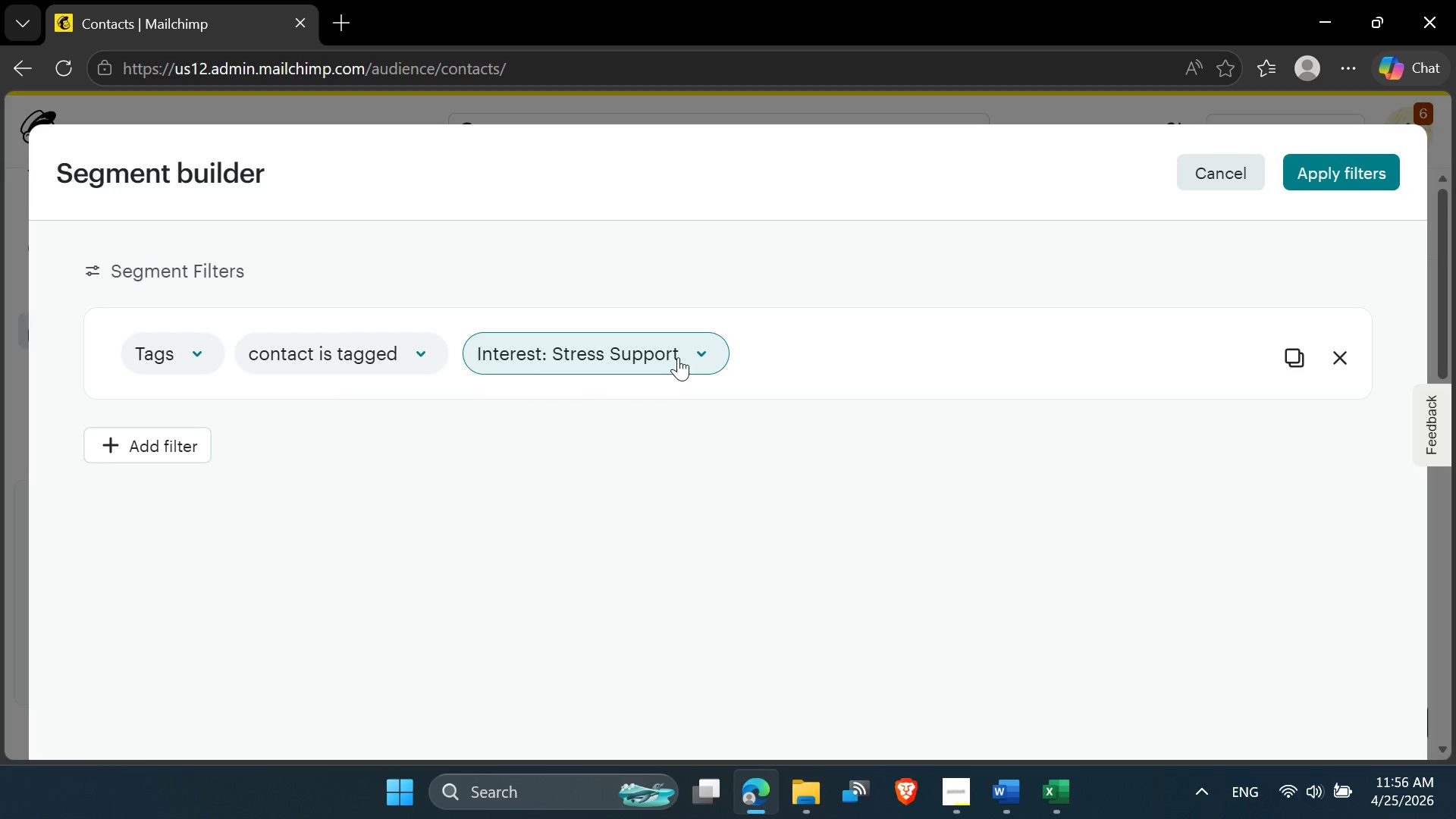 
left_click([708, 354])
 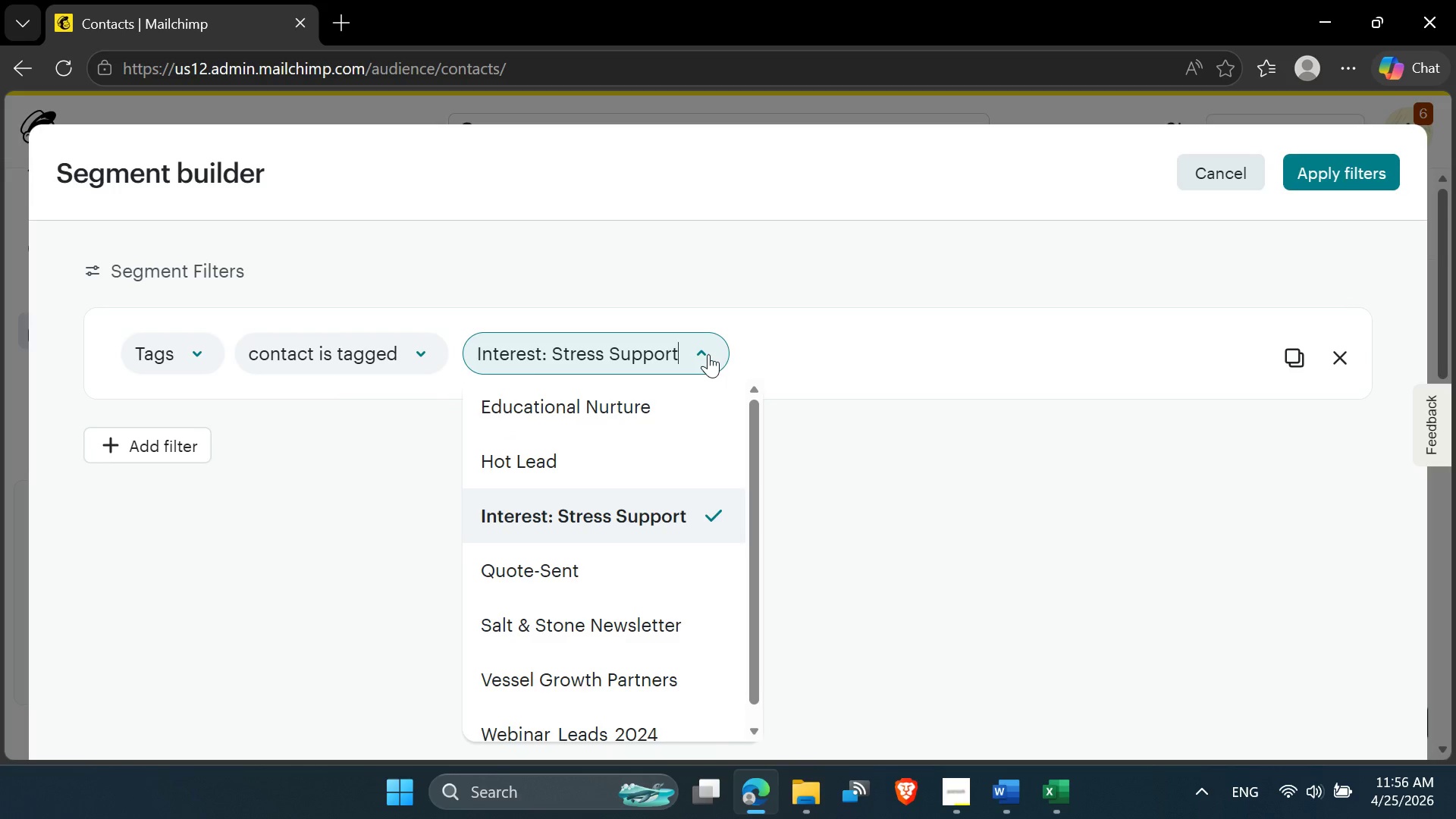 
left_click([708, 354])
 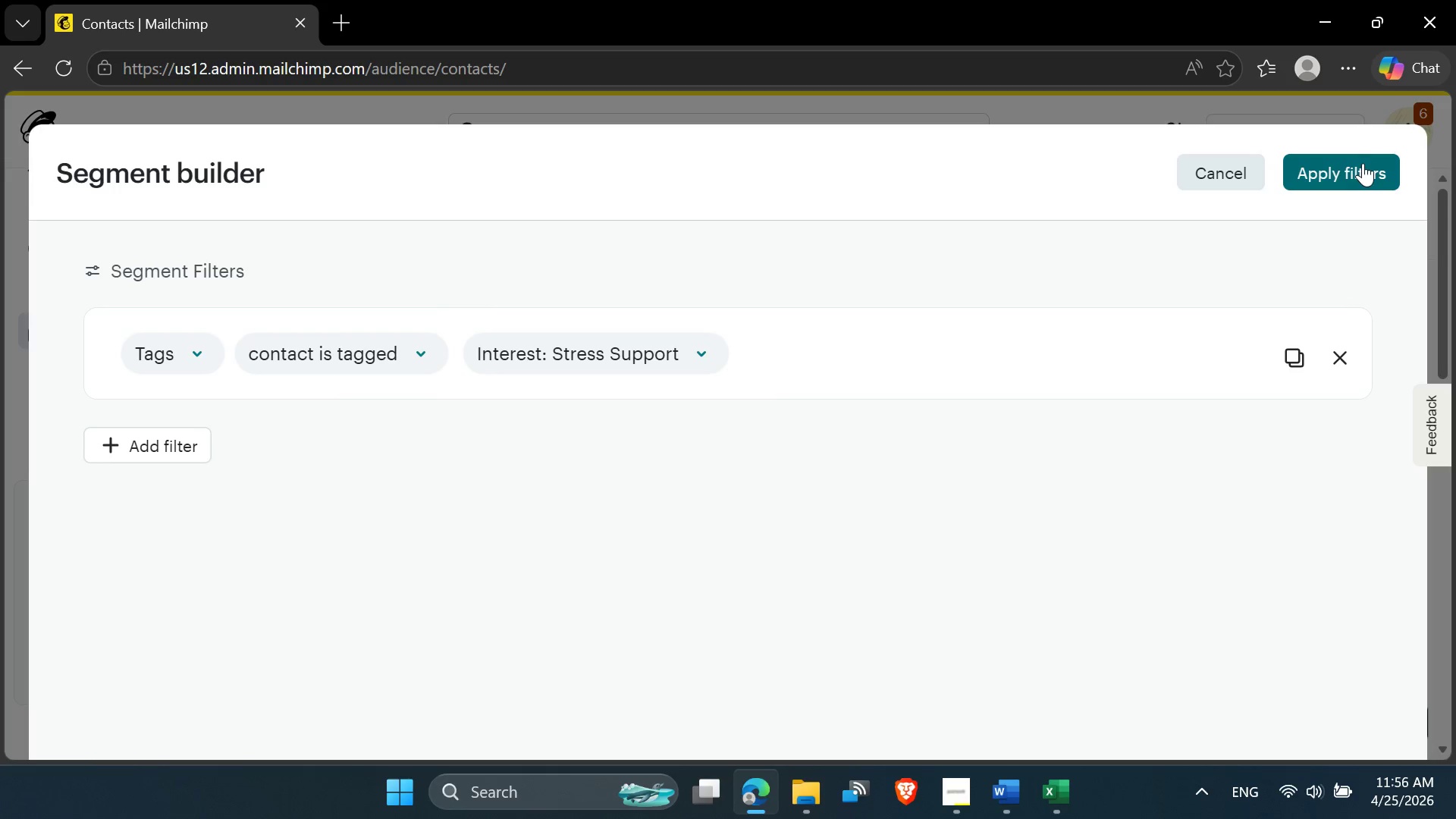 
left_click([1363, 169])
 